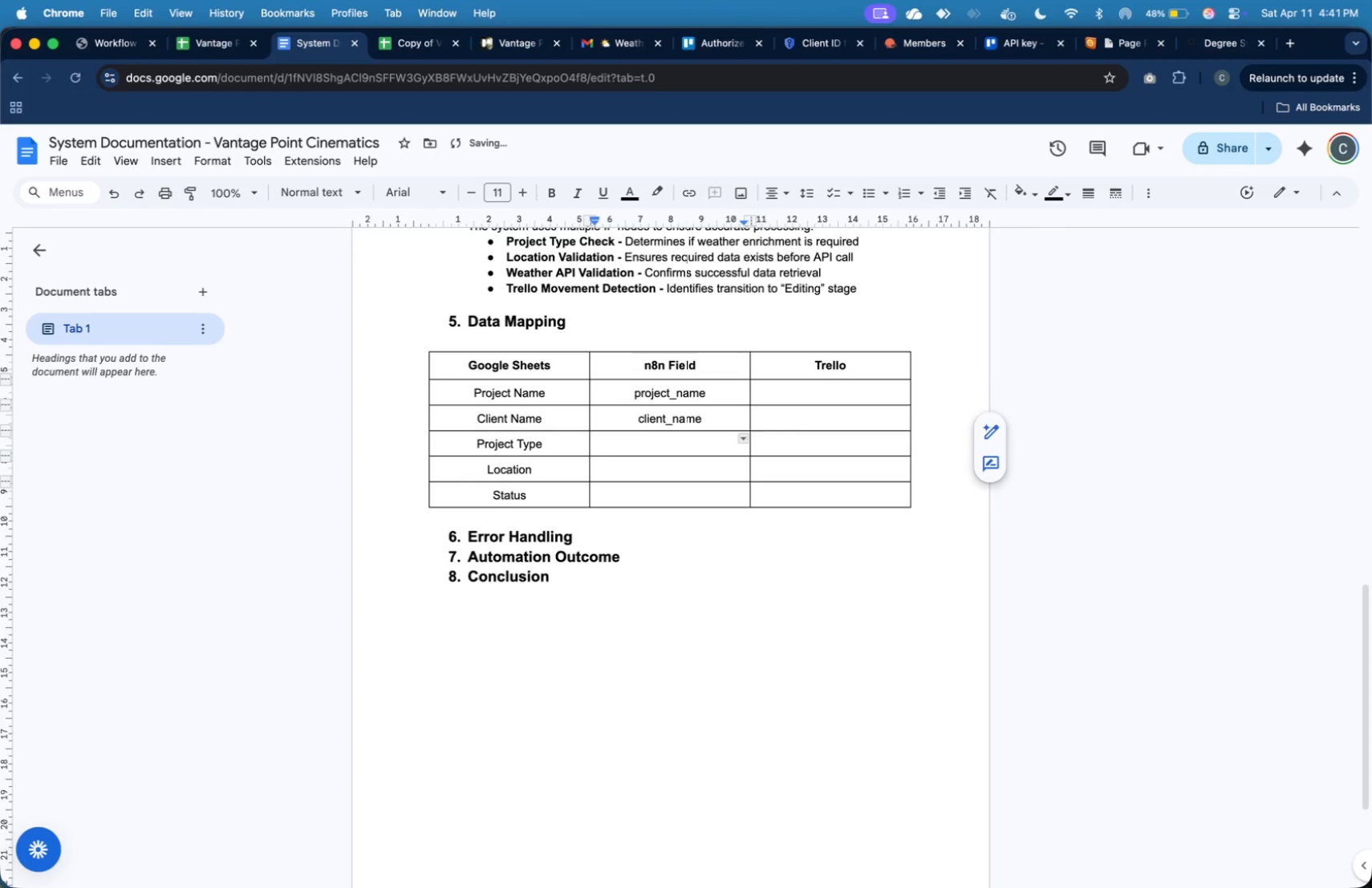 
type(projet)
key(Backspace)
type(ct_type)
 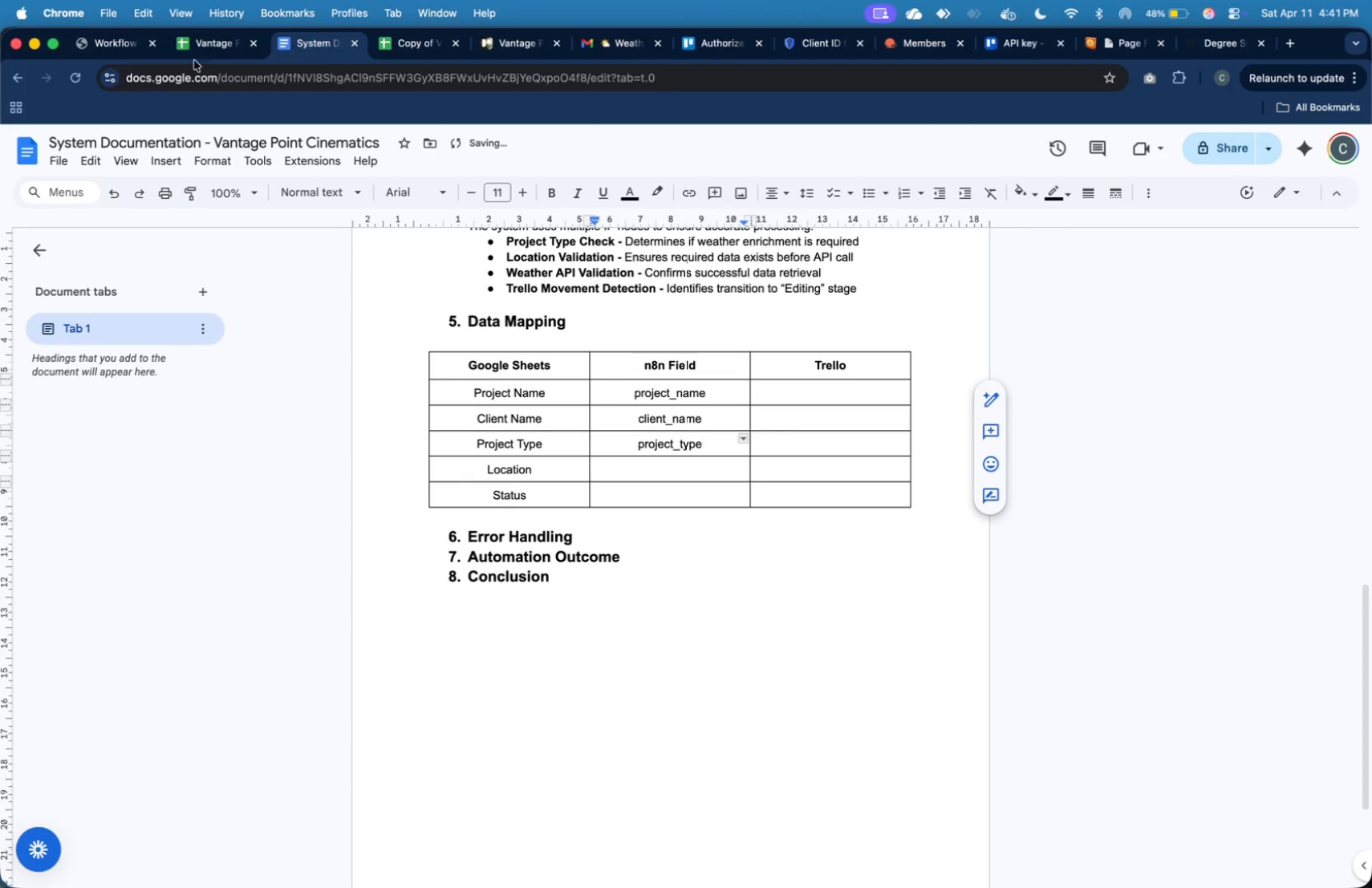 
left_click([122, 44])
 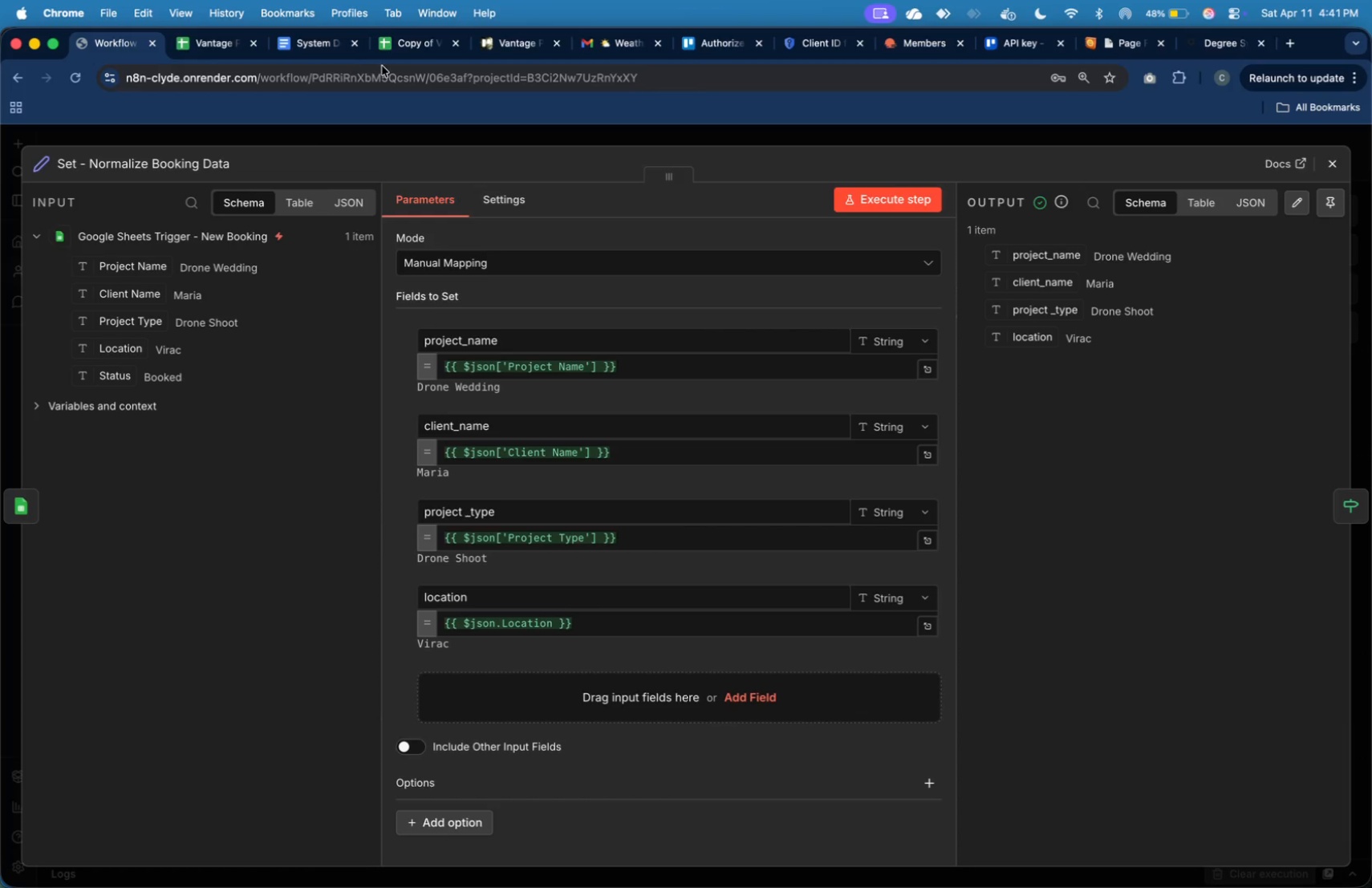 
left_click([323, 52])
 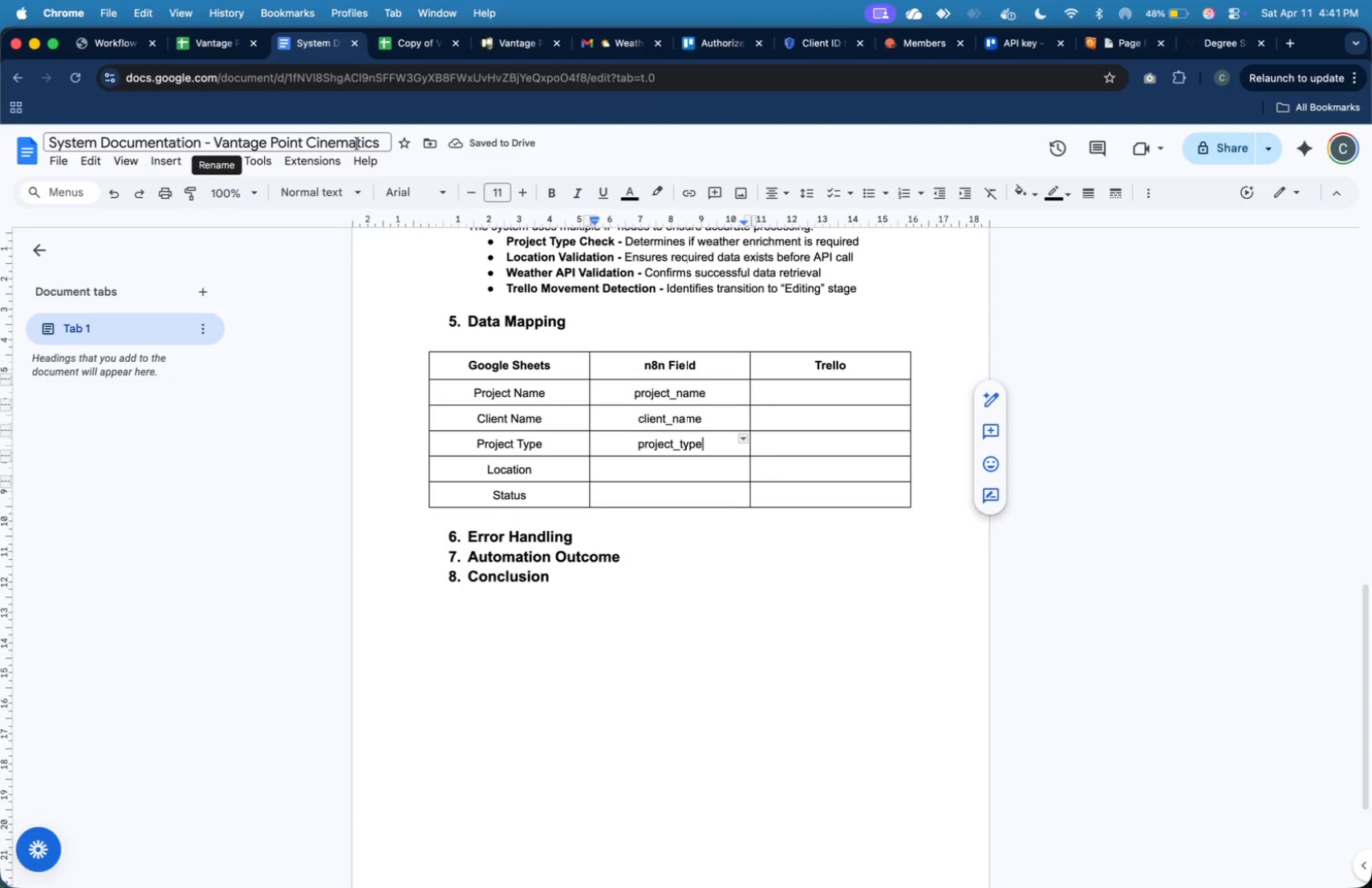 
key(ArrowDown)
 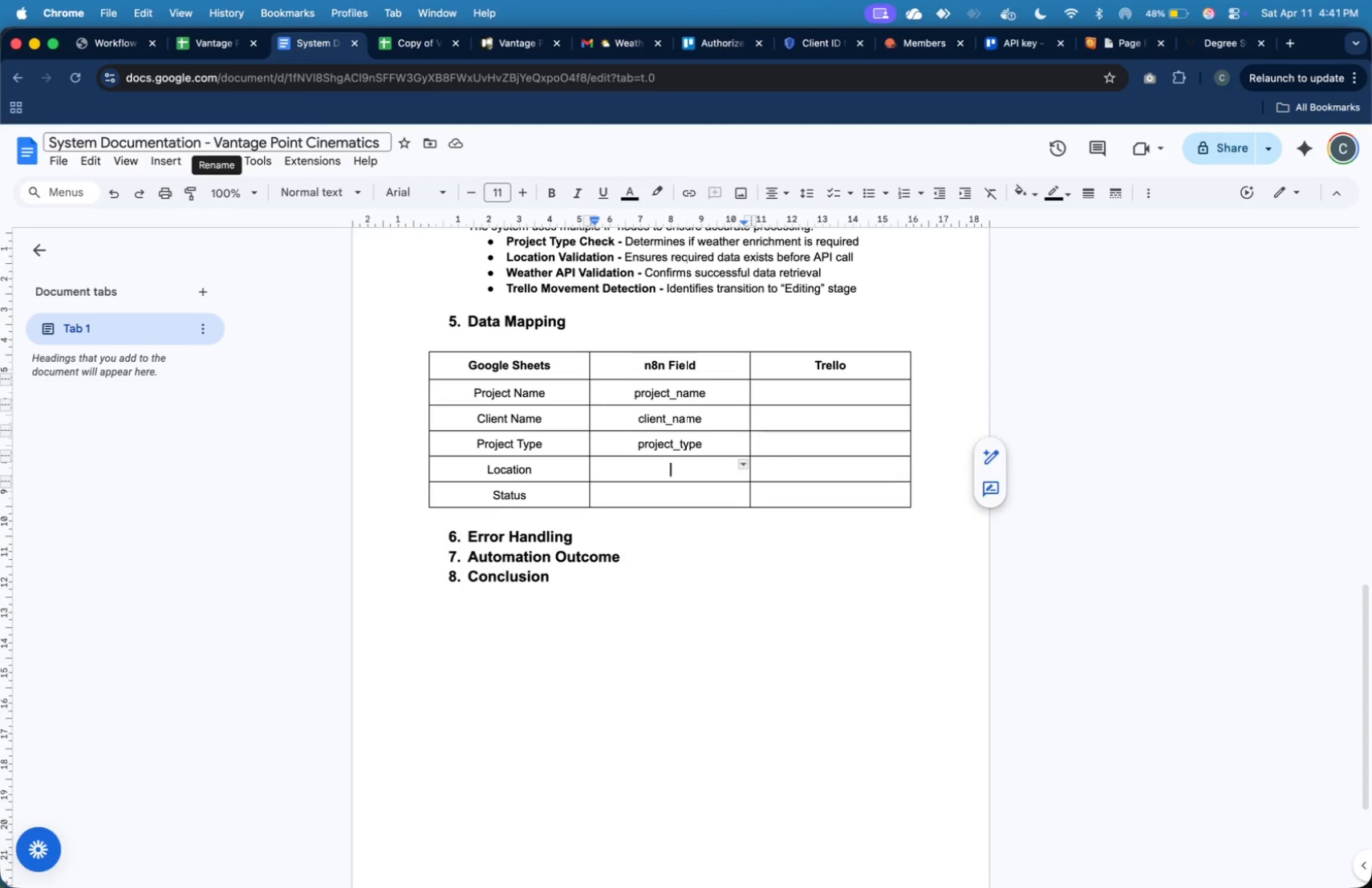 
type(location)
 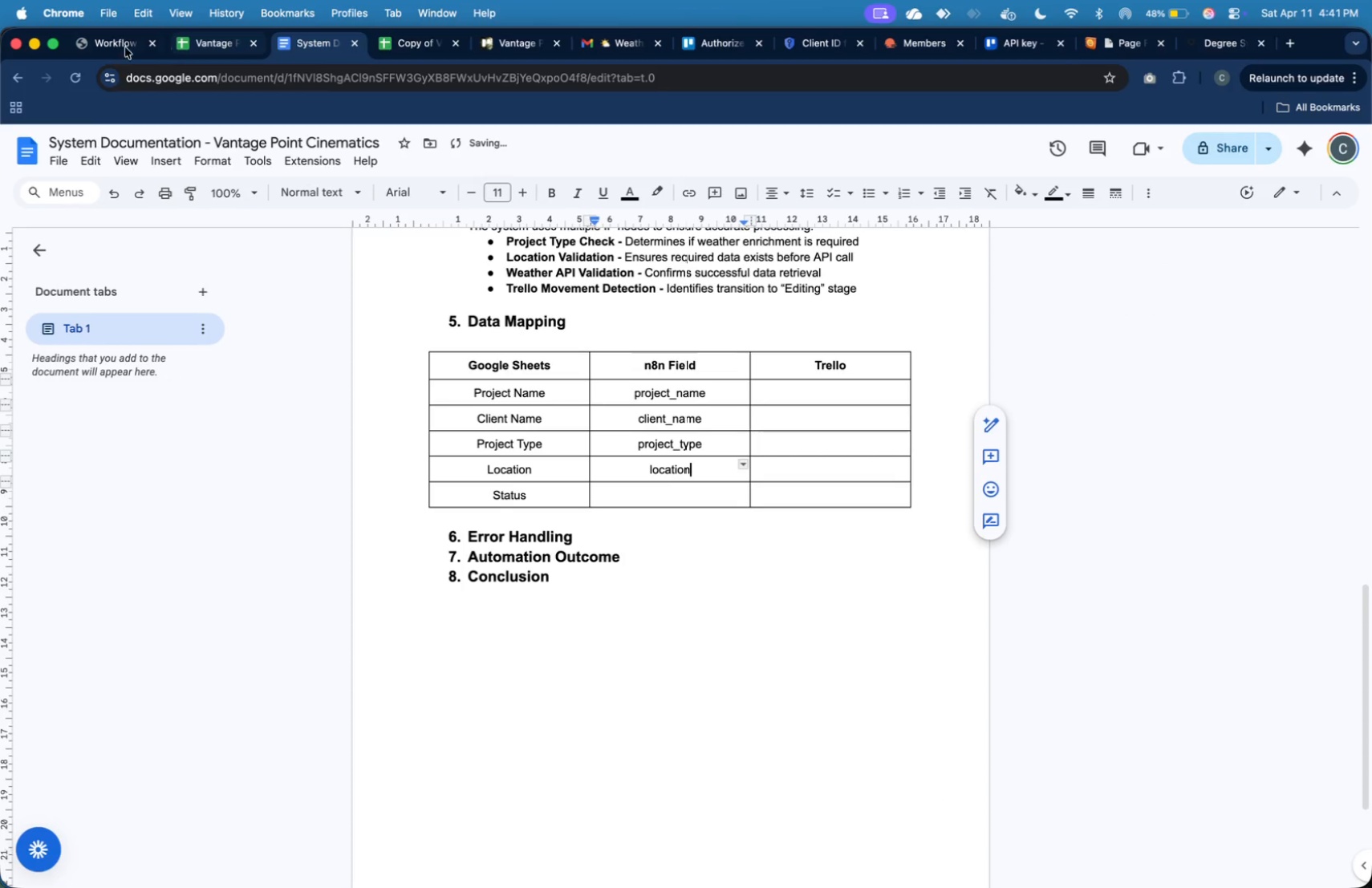 
left_click([108, 47])
 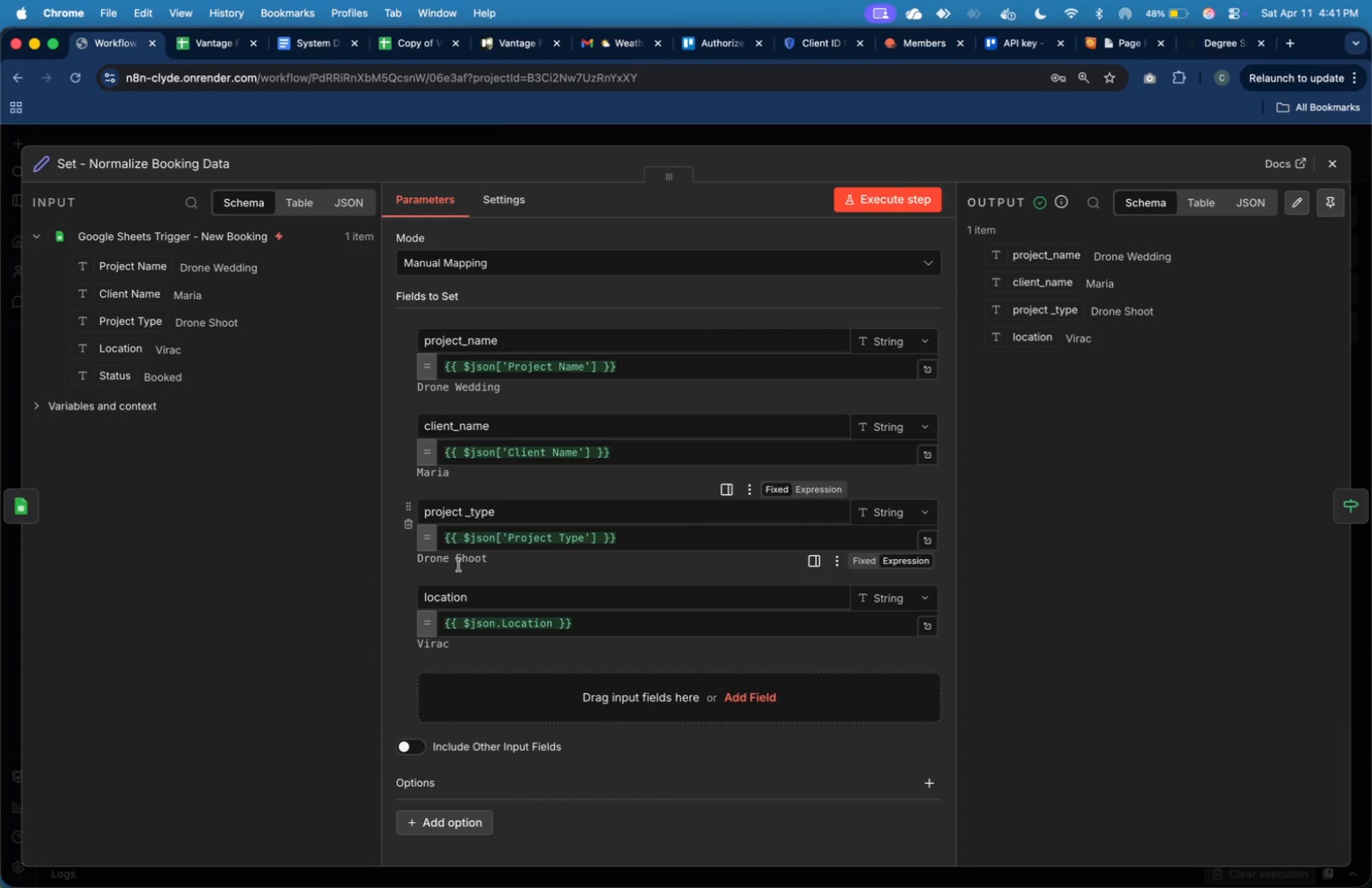 
wait(6.86)
 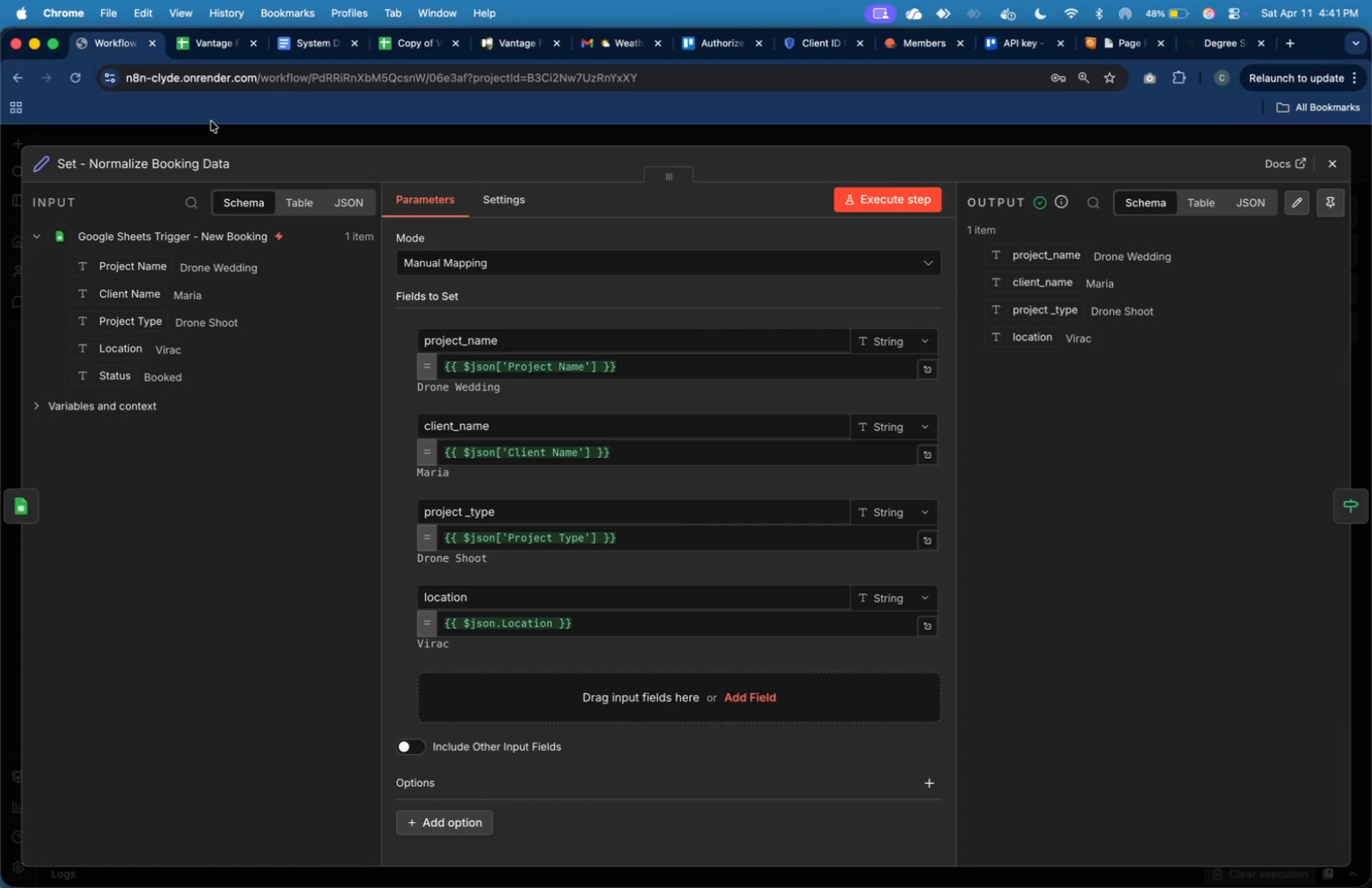 
left_click([420, 749])
 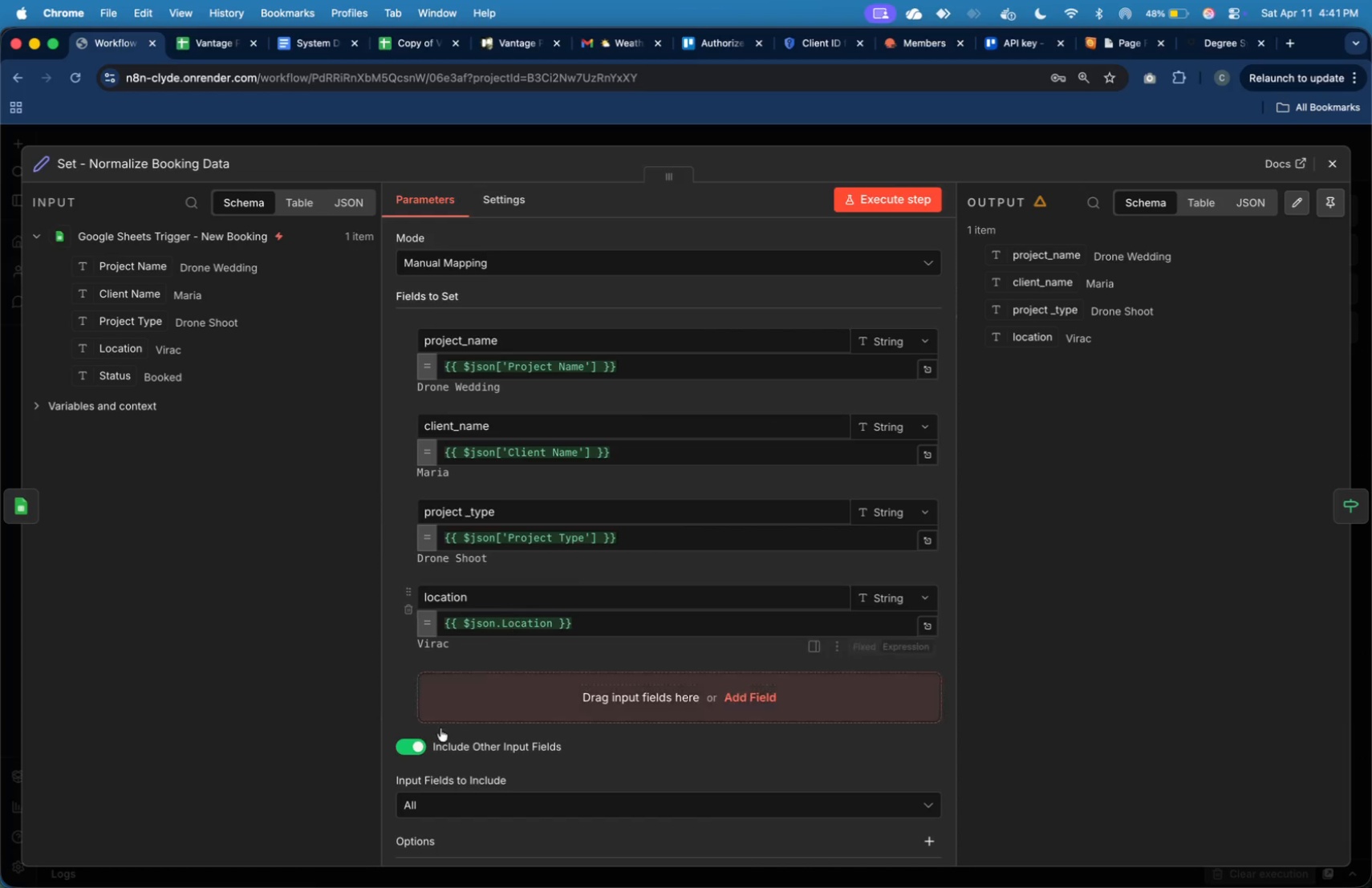 
left_click([412, 750])
 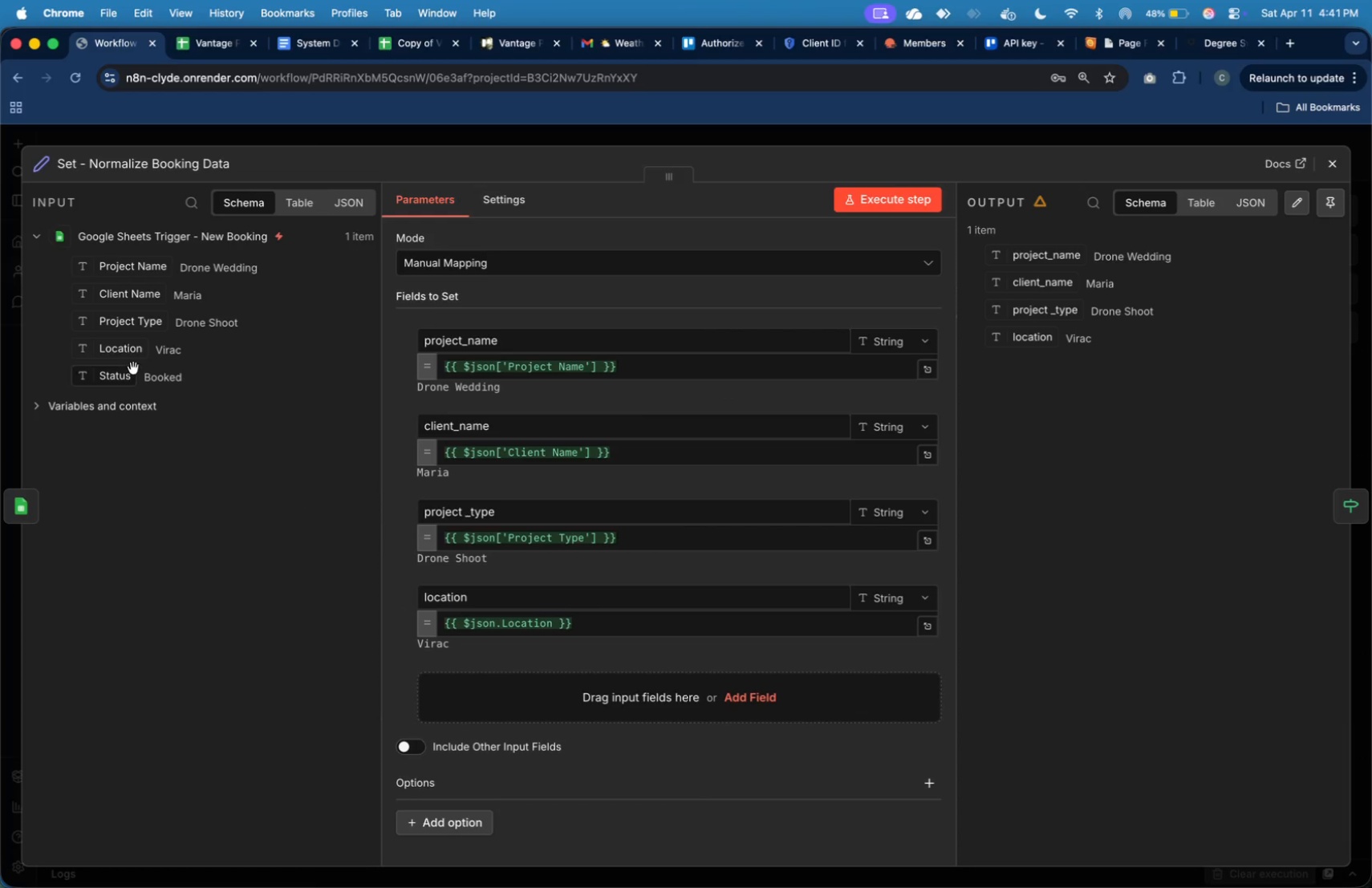 
left_click_drag(start_coordinate=[126, 377], to_coordinate=[527, 696])
 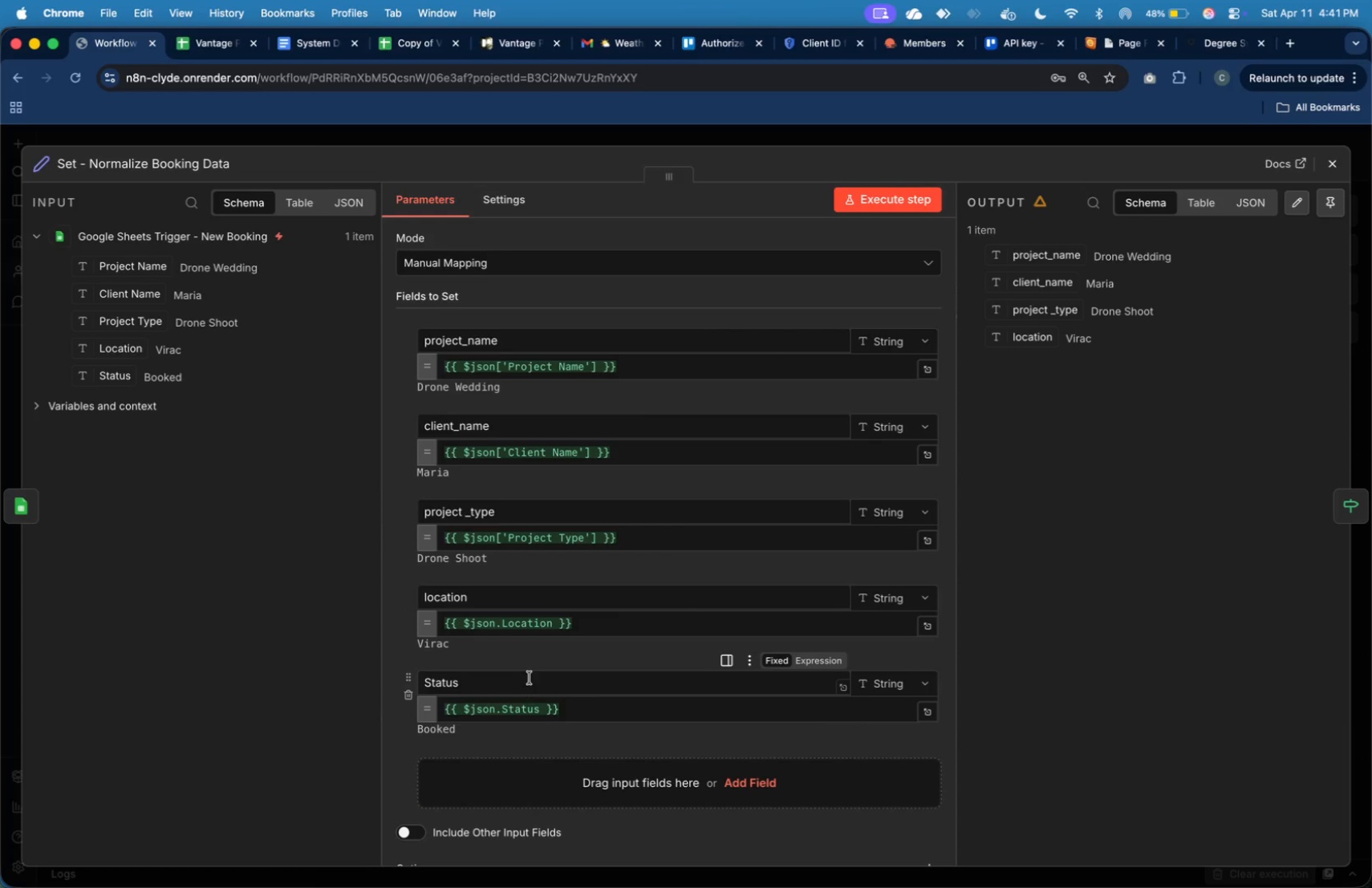 
left_click([530, 678])
 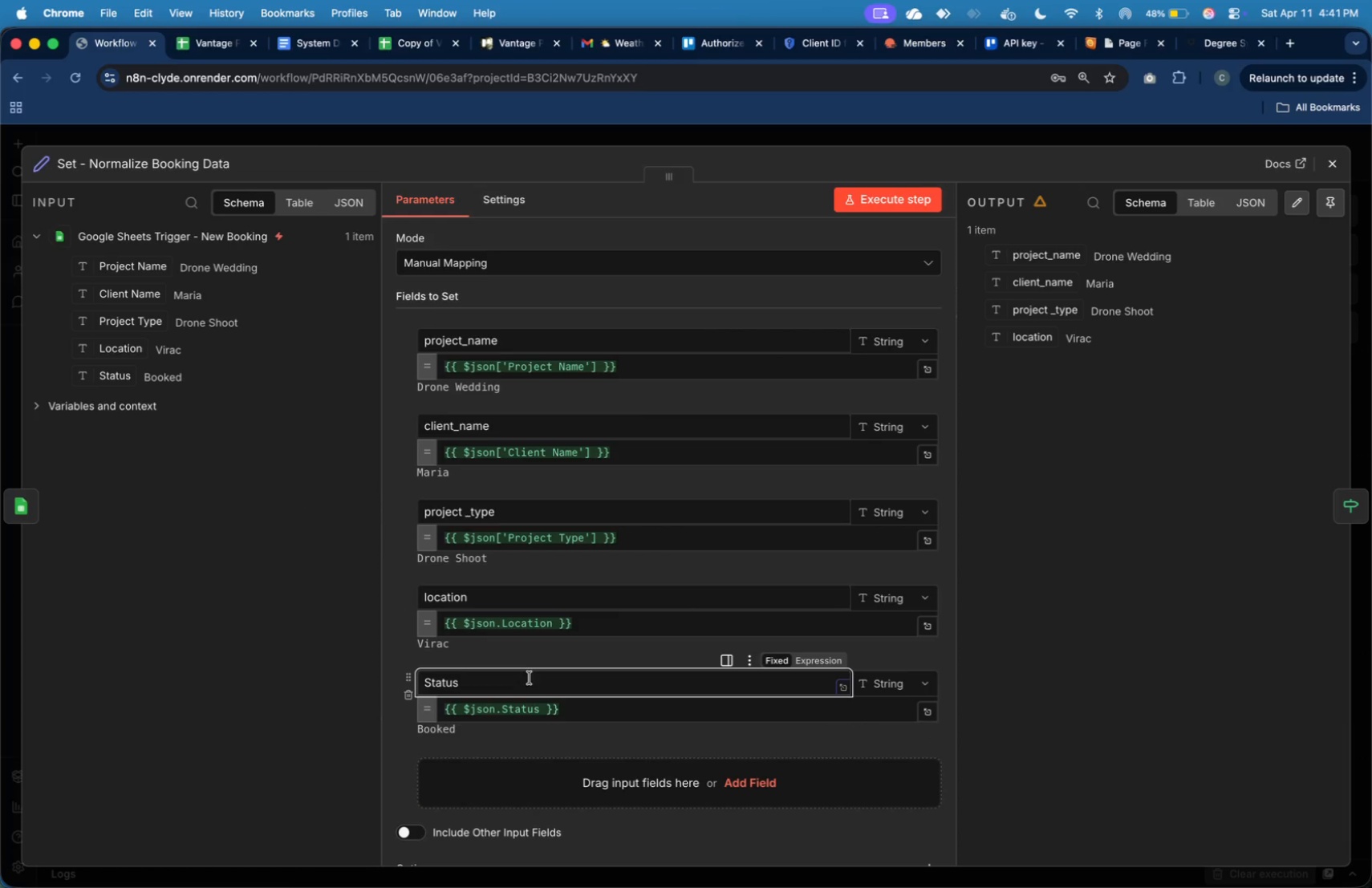 
hold_key(key=ArrowLeft, duration=0.69)
 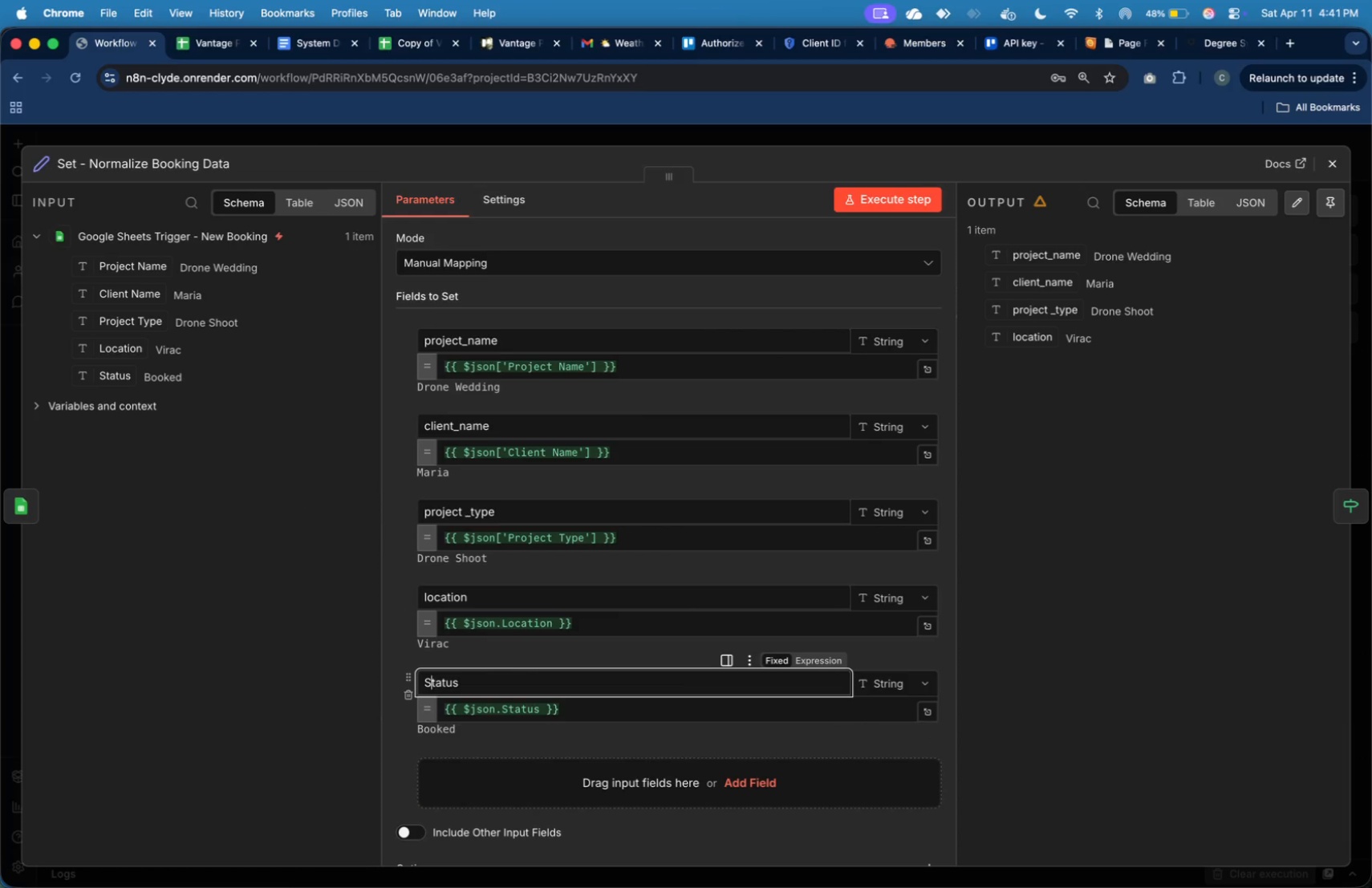 
key(ArrowLeft)
 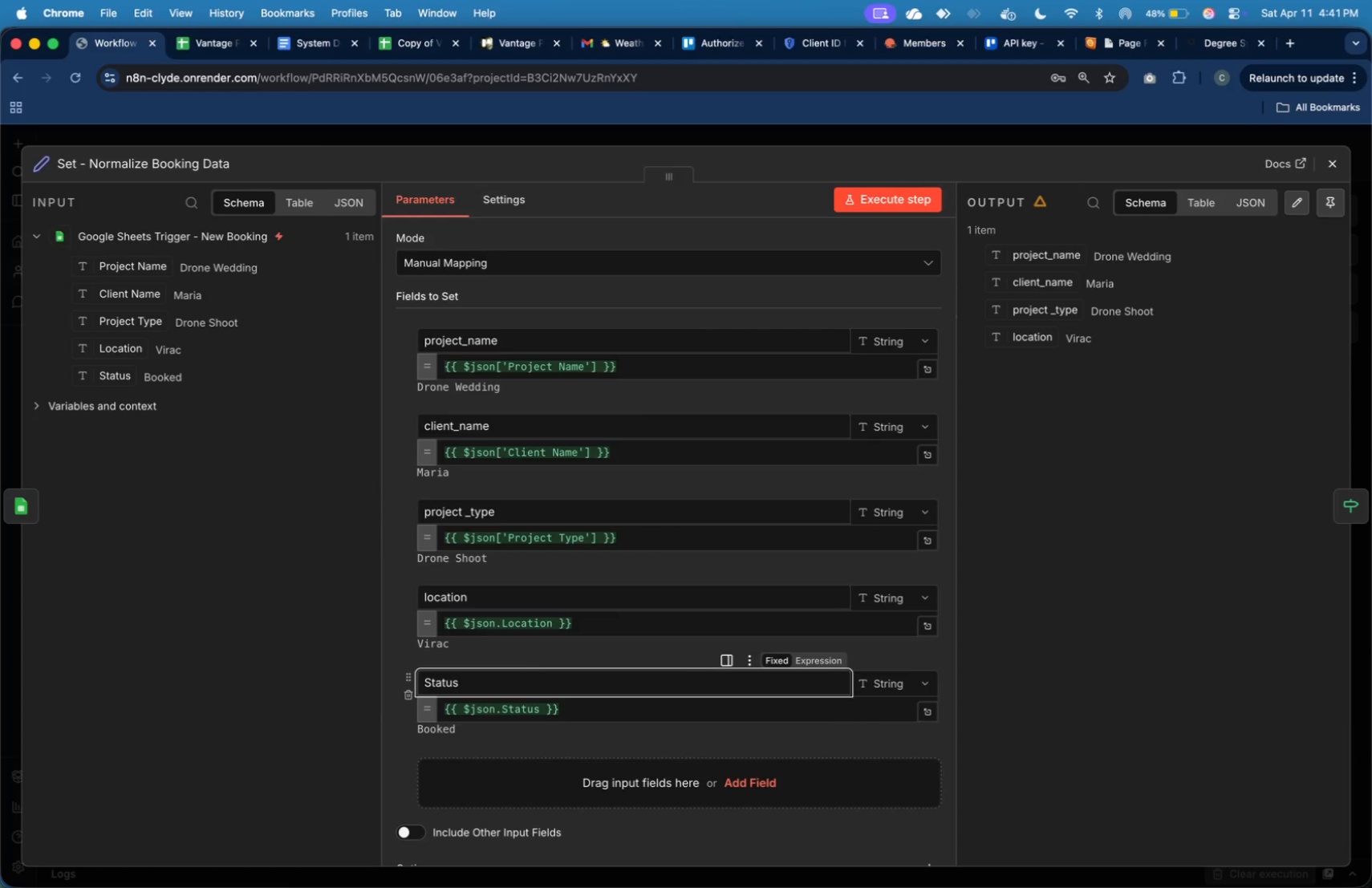 
key(Backspace)
 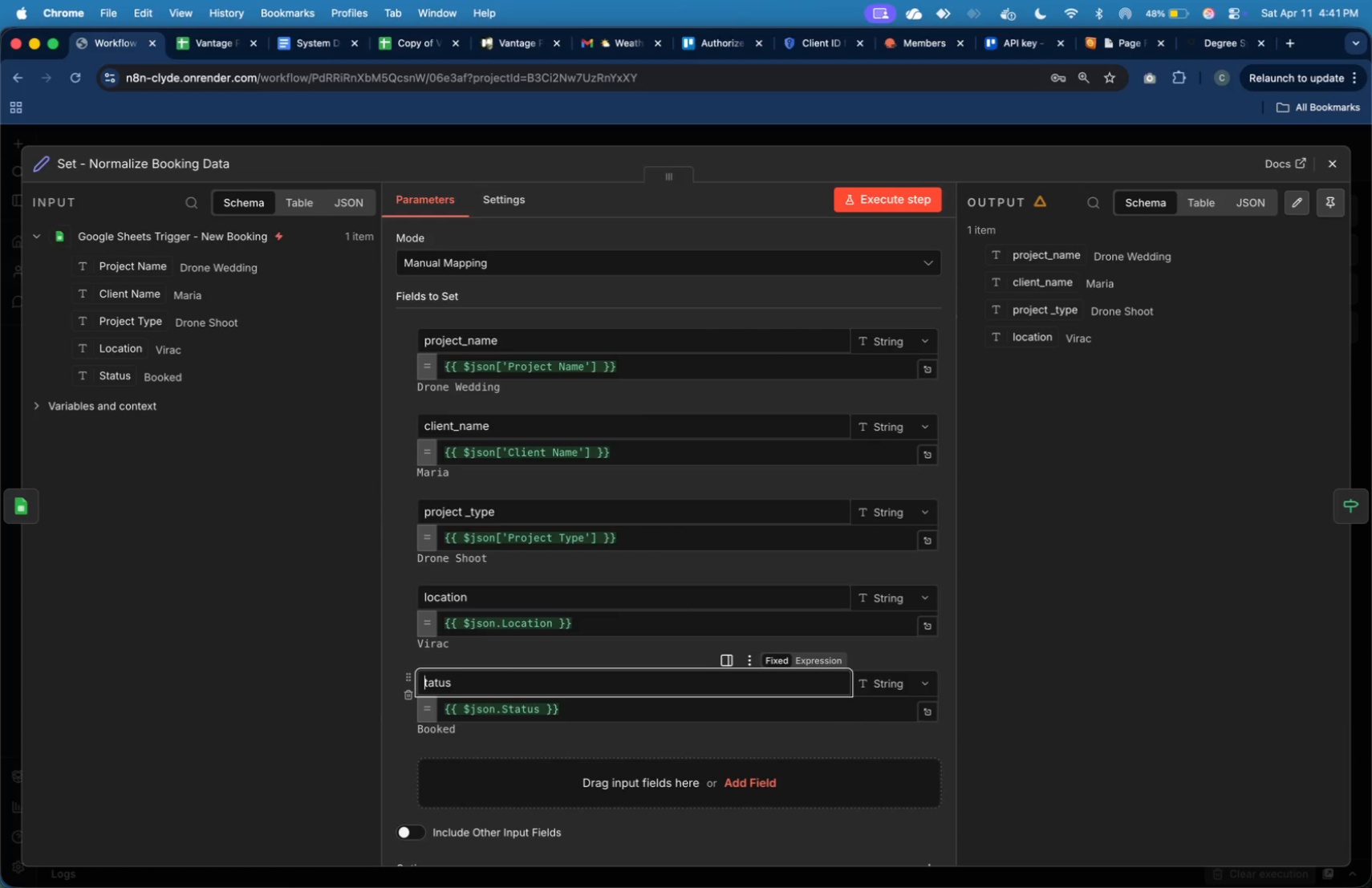 
key(S)
 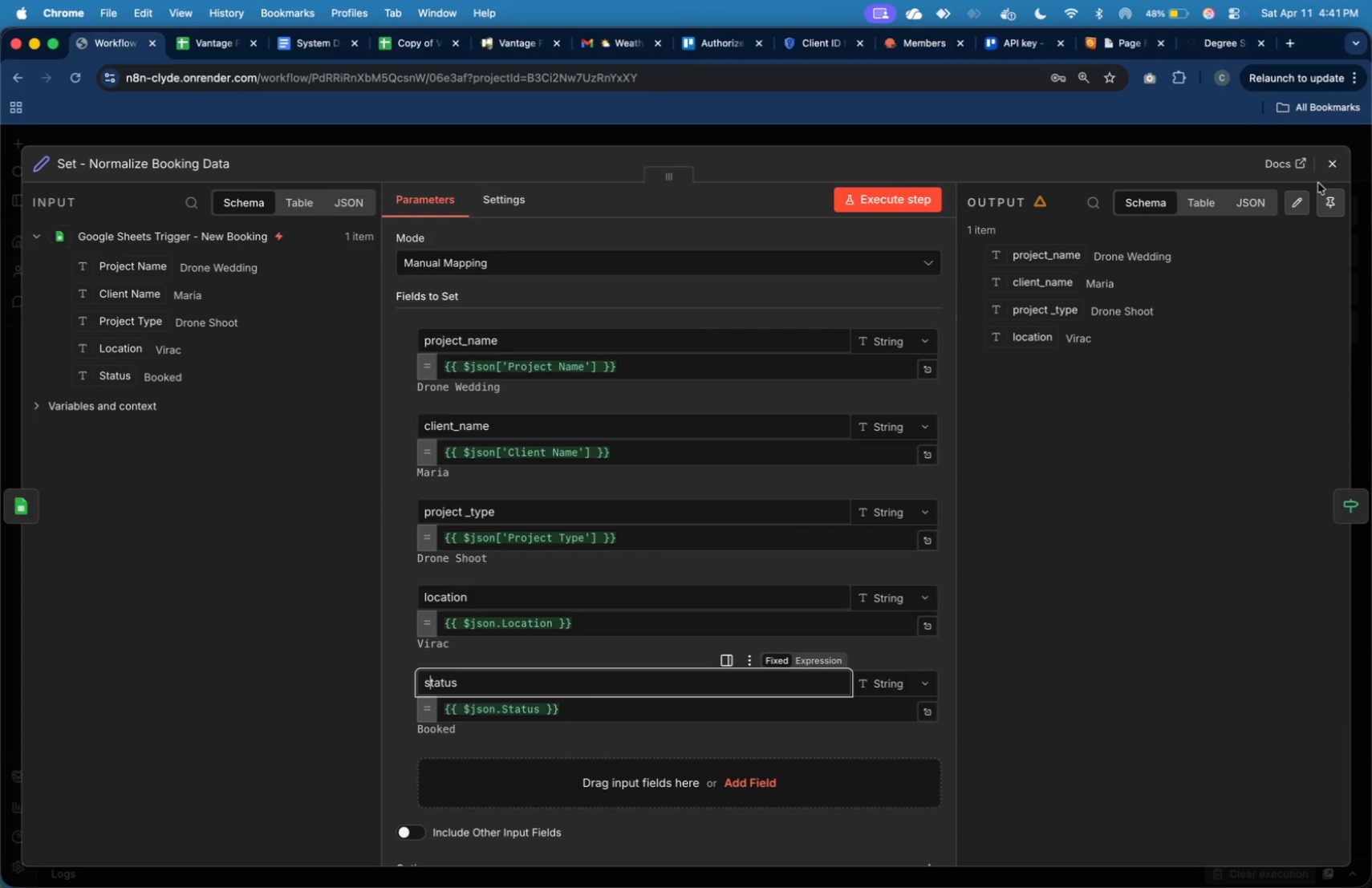 
left_click([1329, 174])
 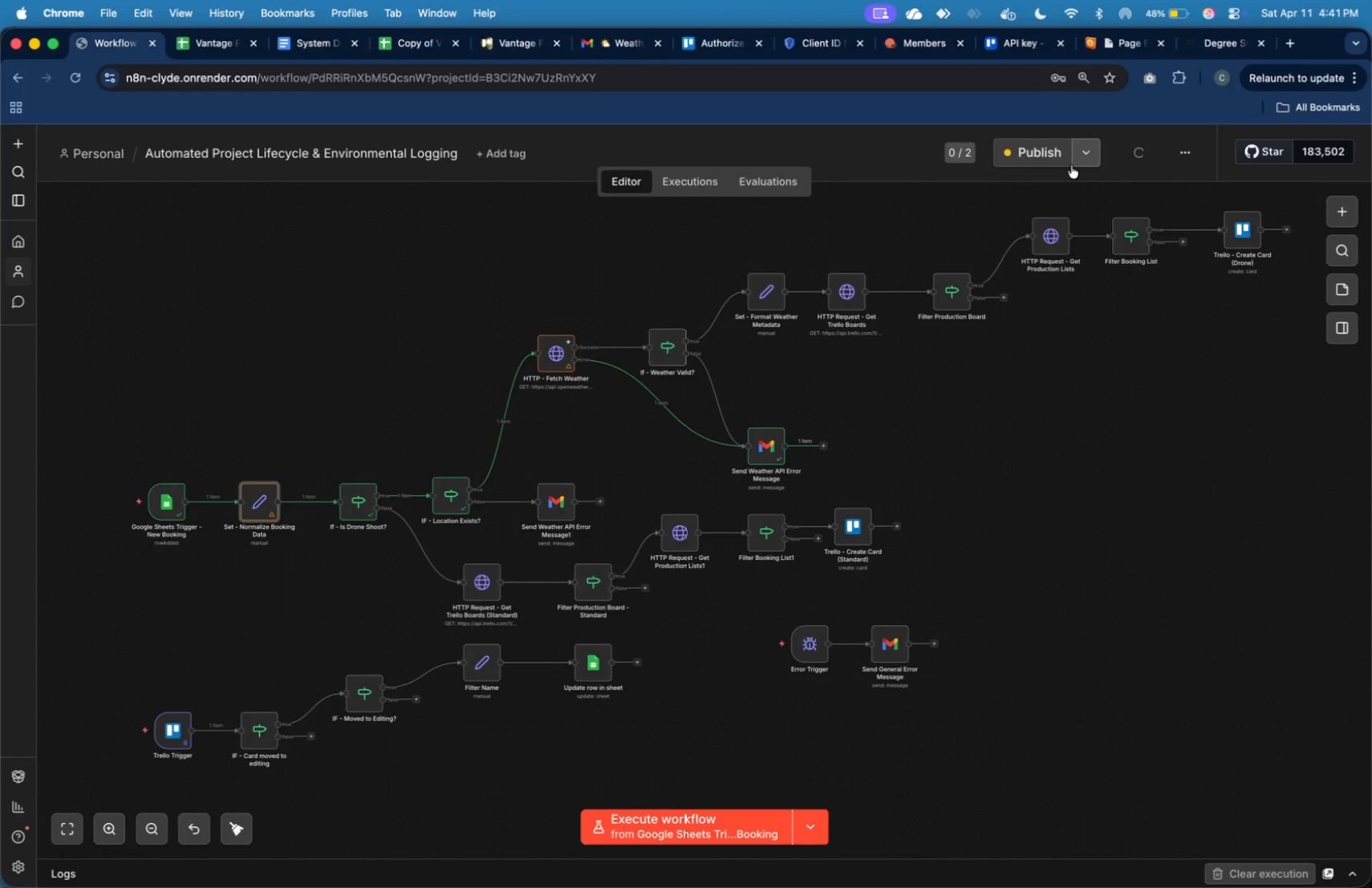 
left_click([1059, 161])
 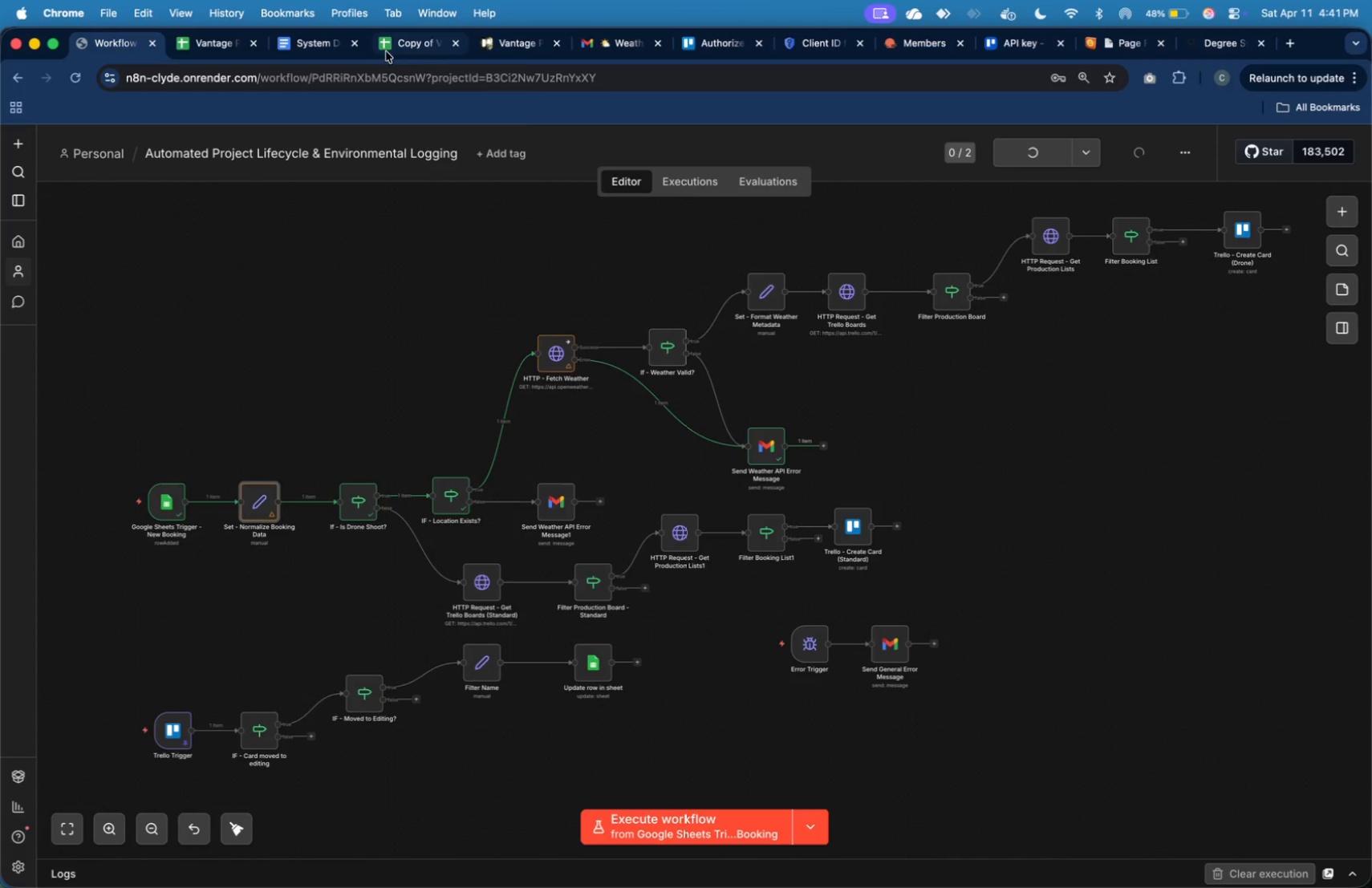 
left_click([331, 43])
 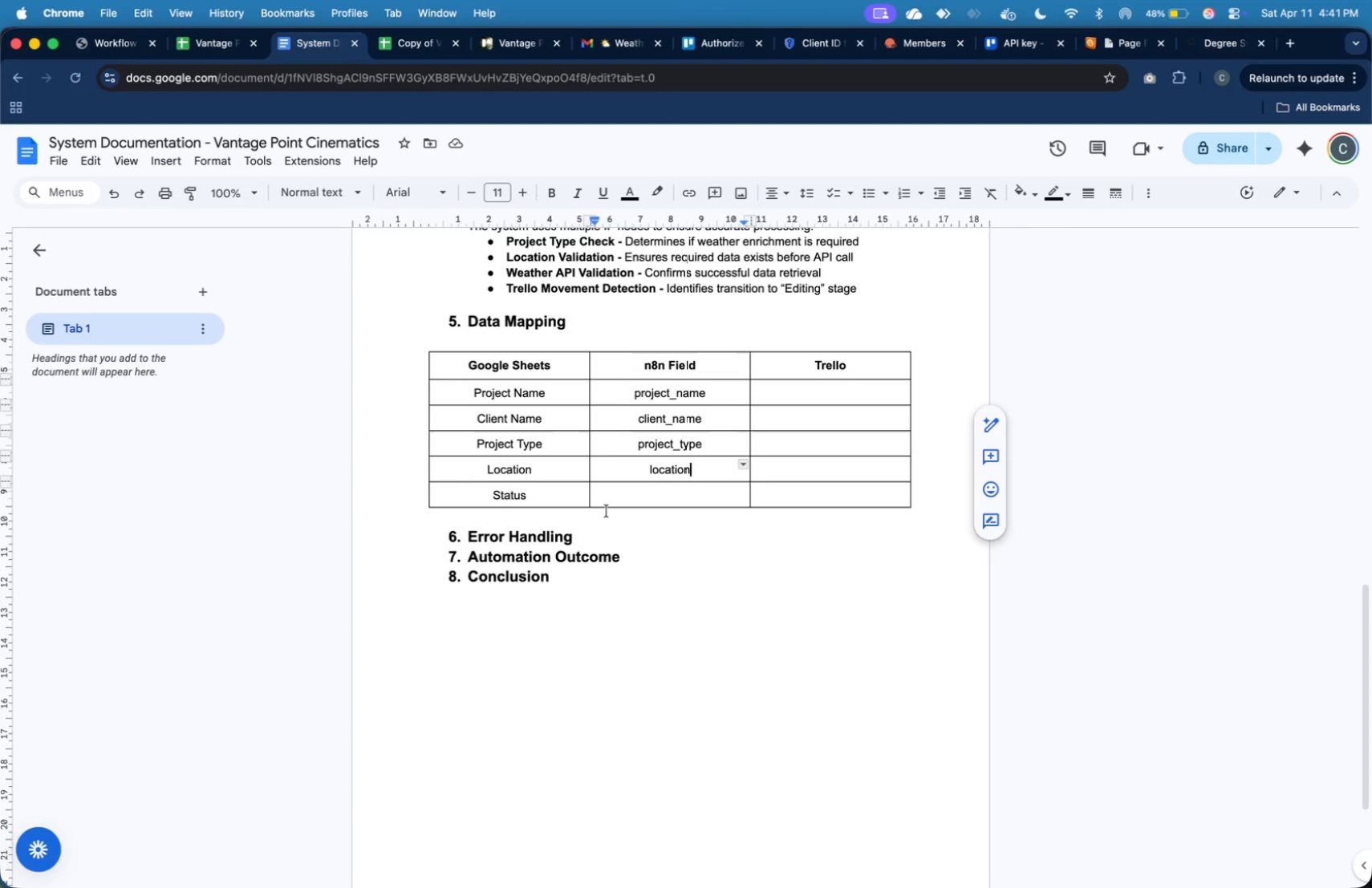 
key(ArrowDown)
 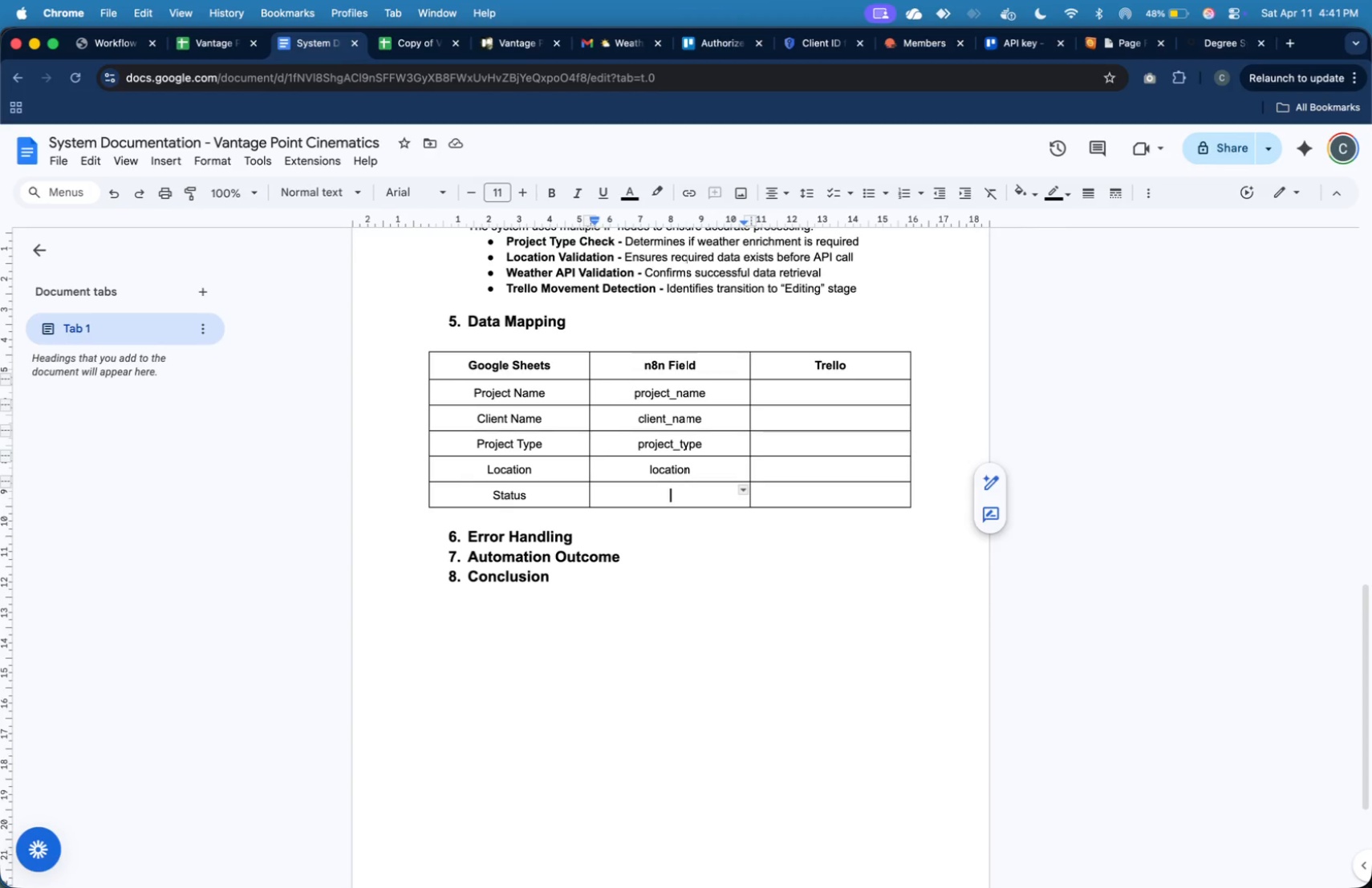 
type(status)
 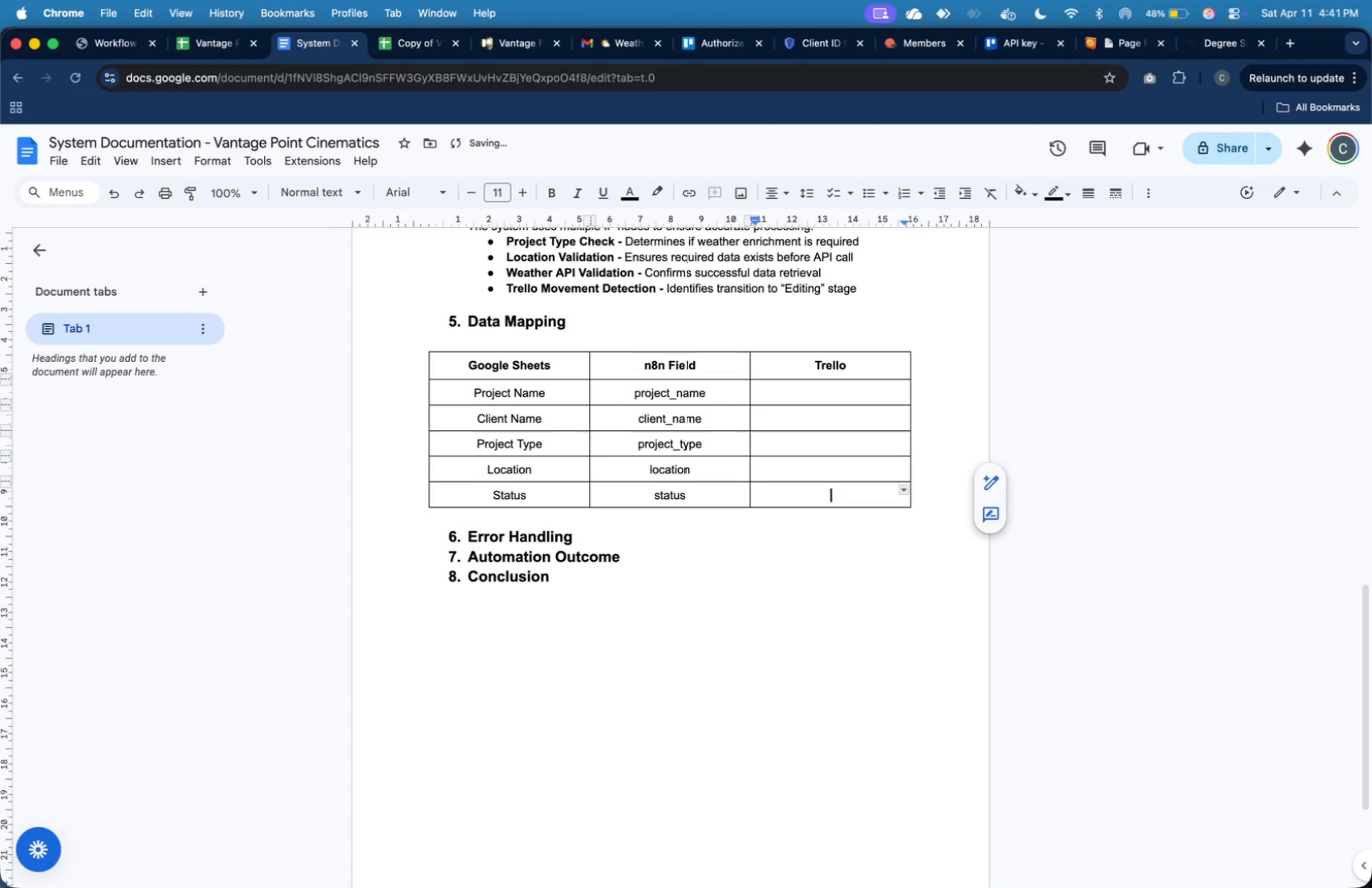 
key(ArrowRight)
 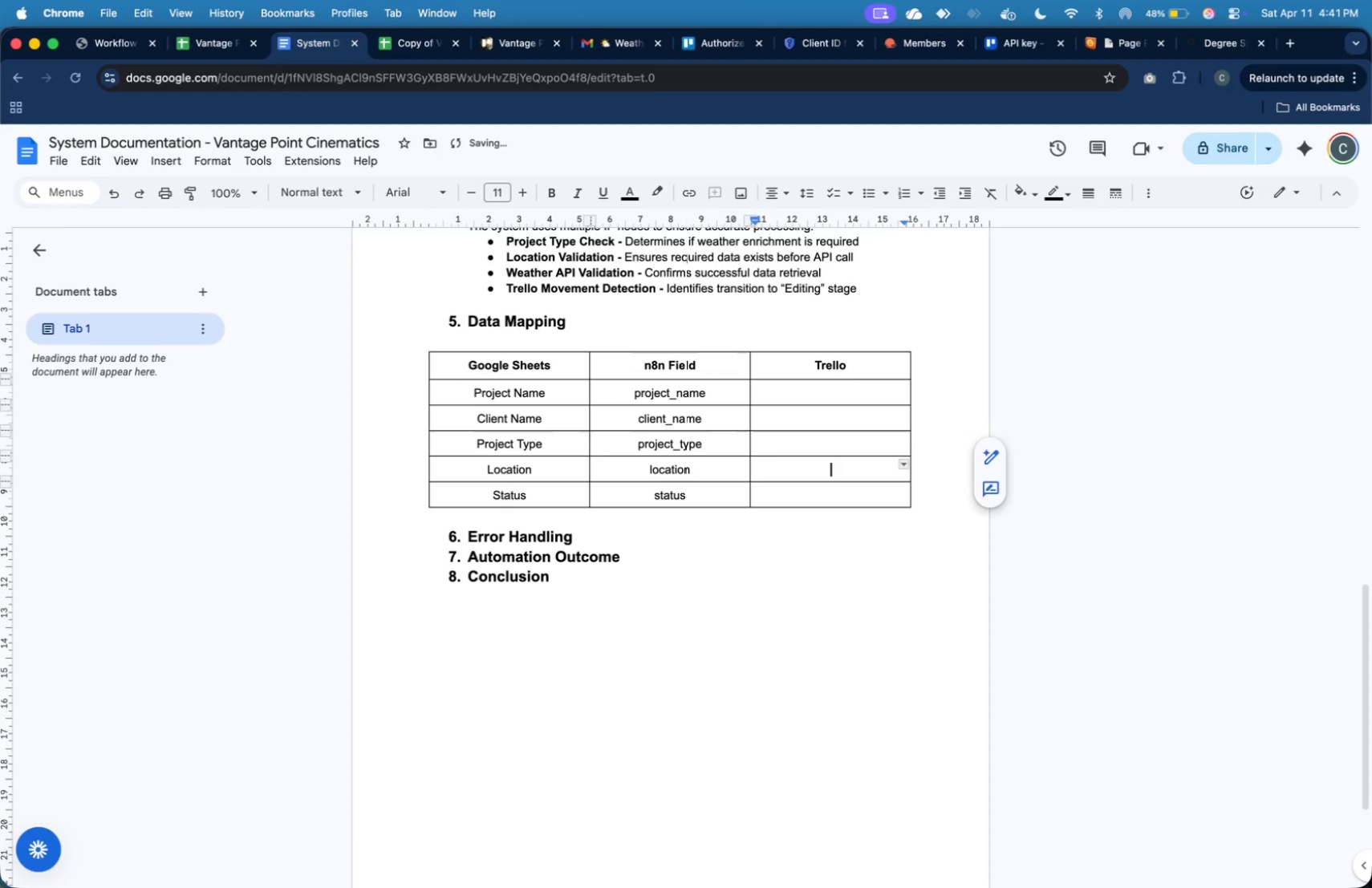 
key(ArrowUp)
 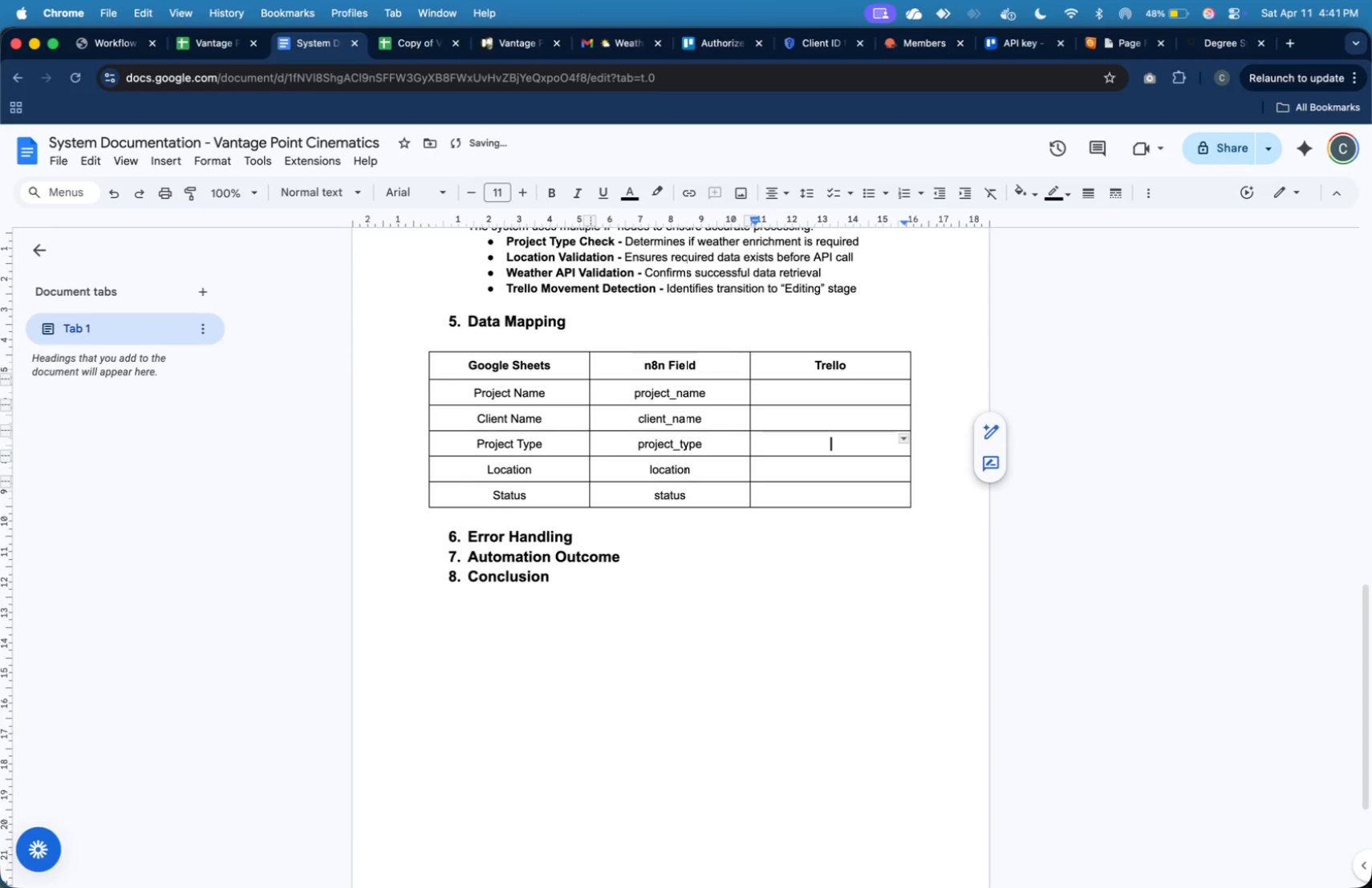 
key(ArrowUp)
 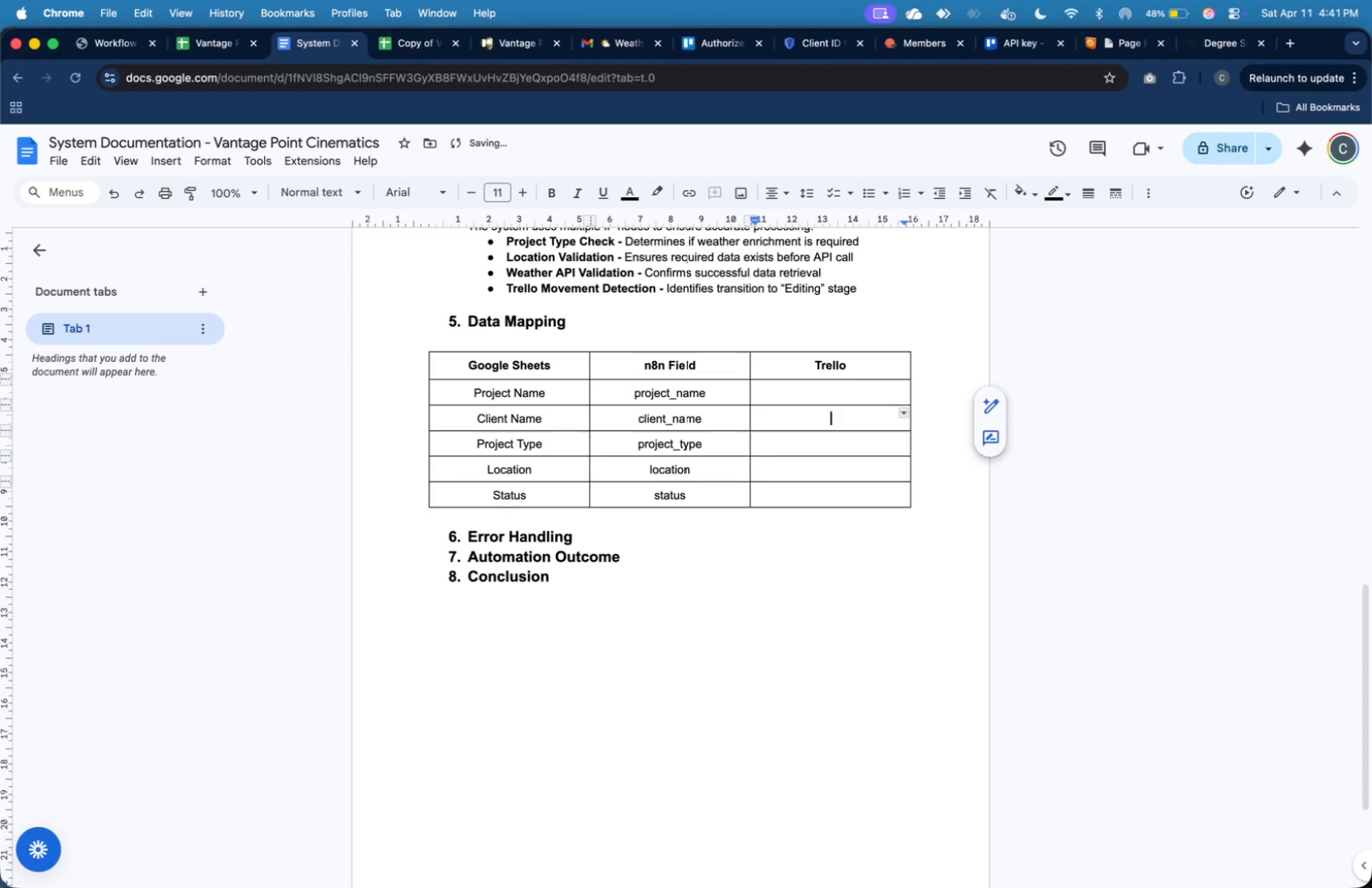 
key(ArrowUp)
 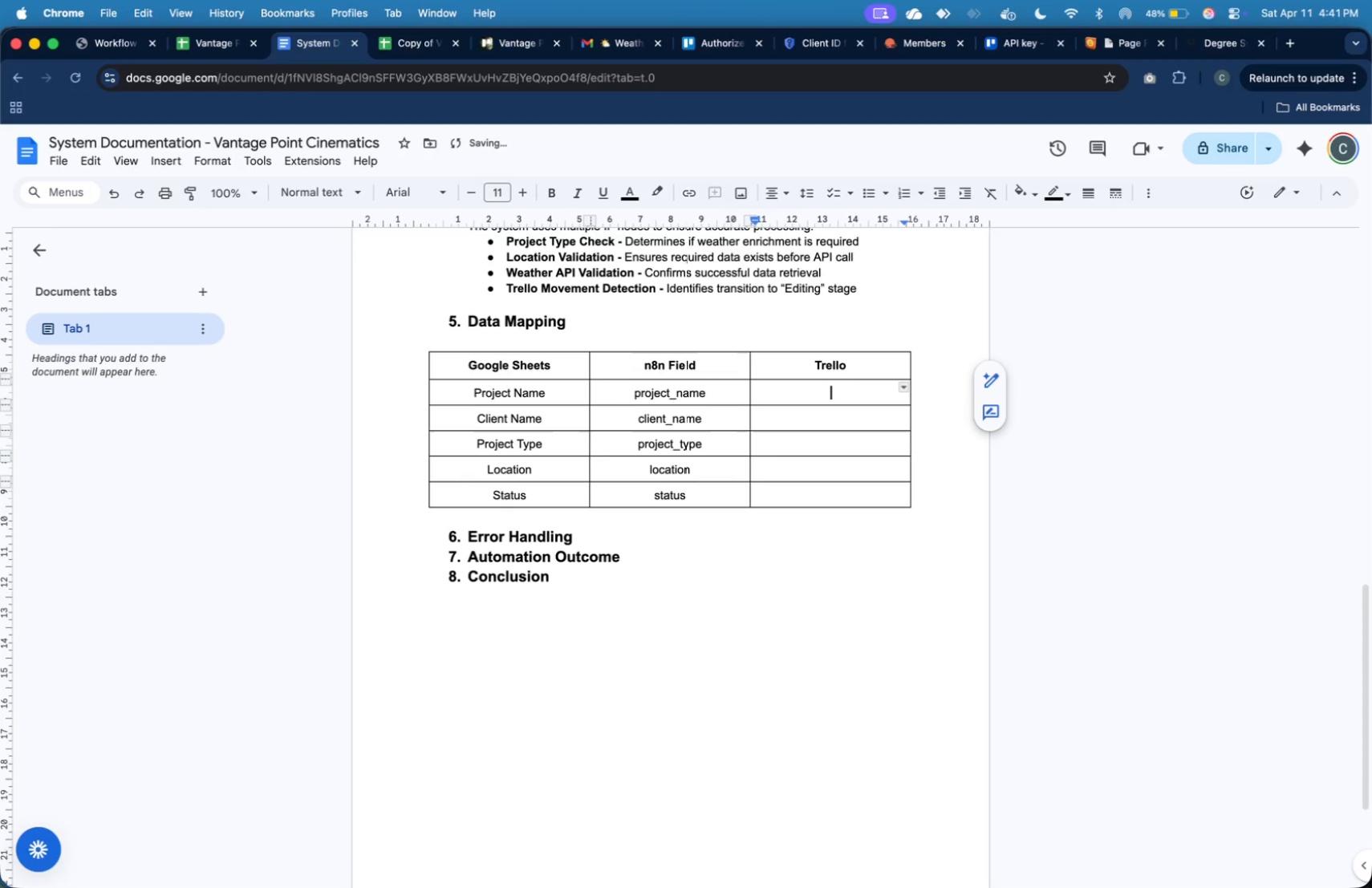 
key(ArrowUp)
 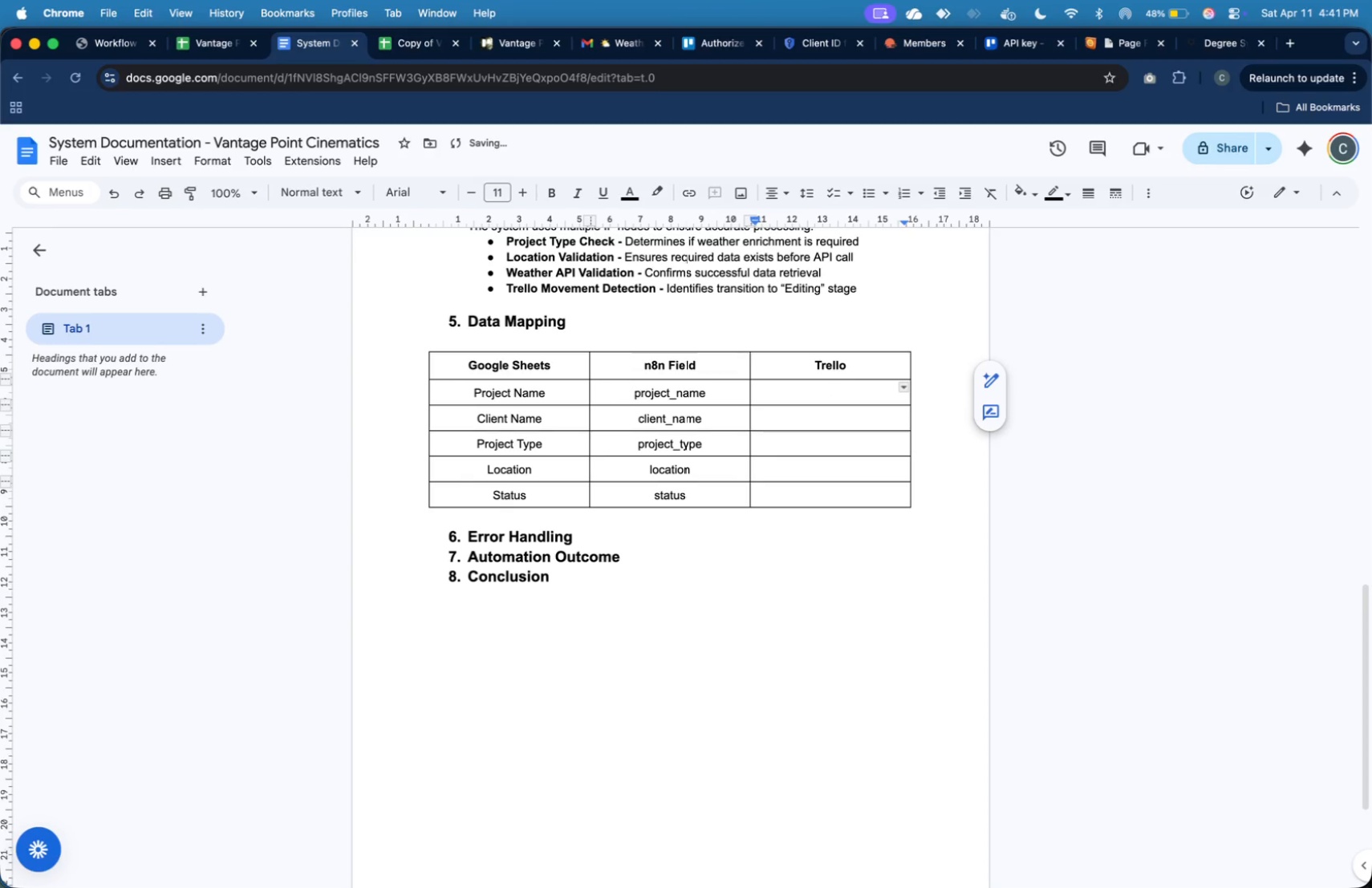 
type(Card Name)
 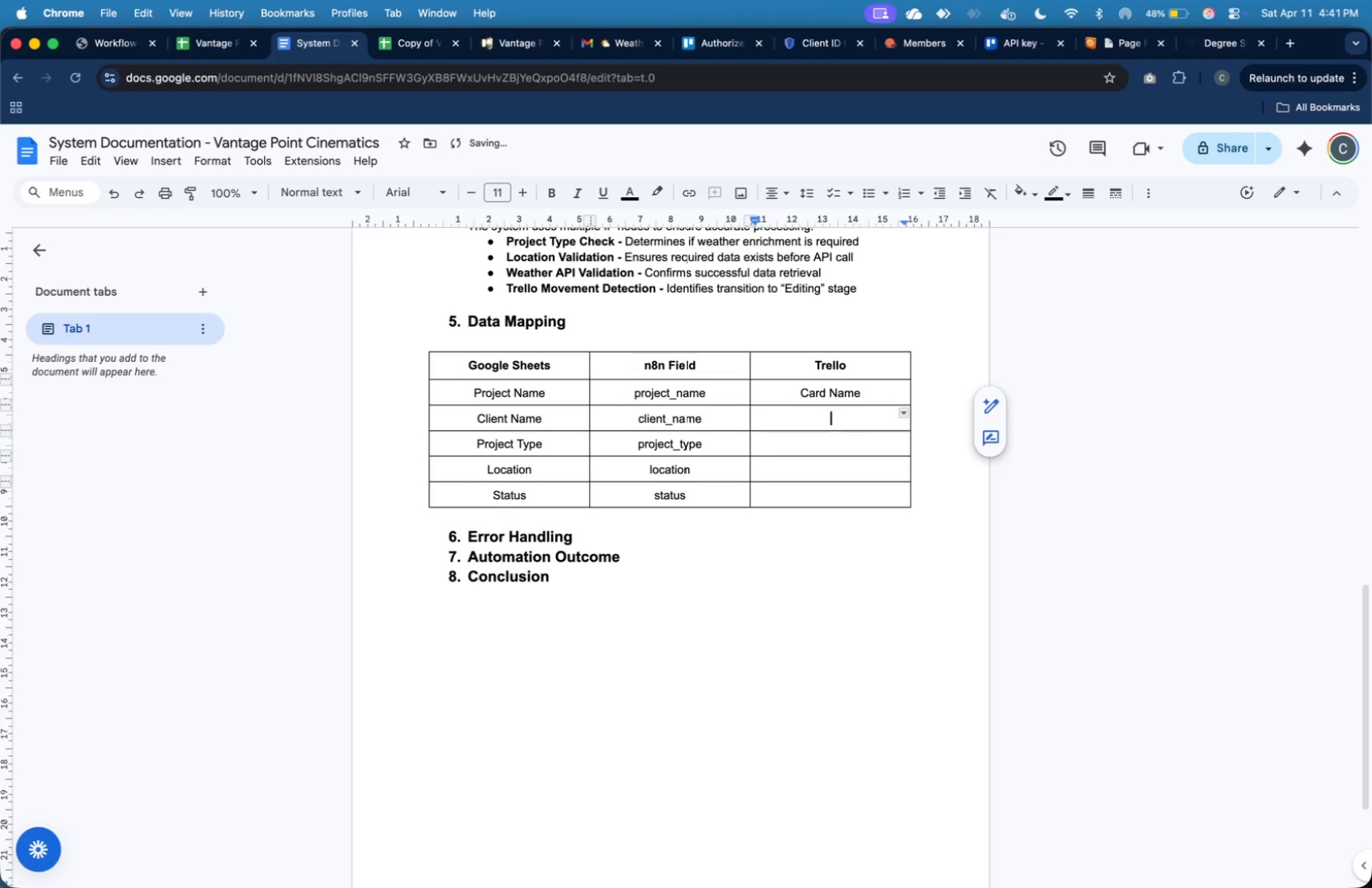 
 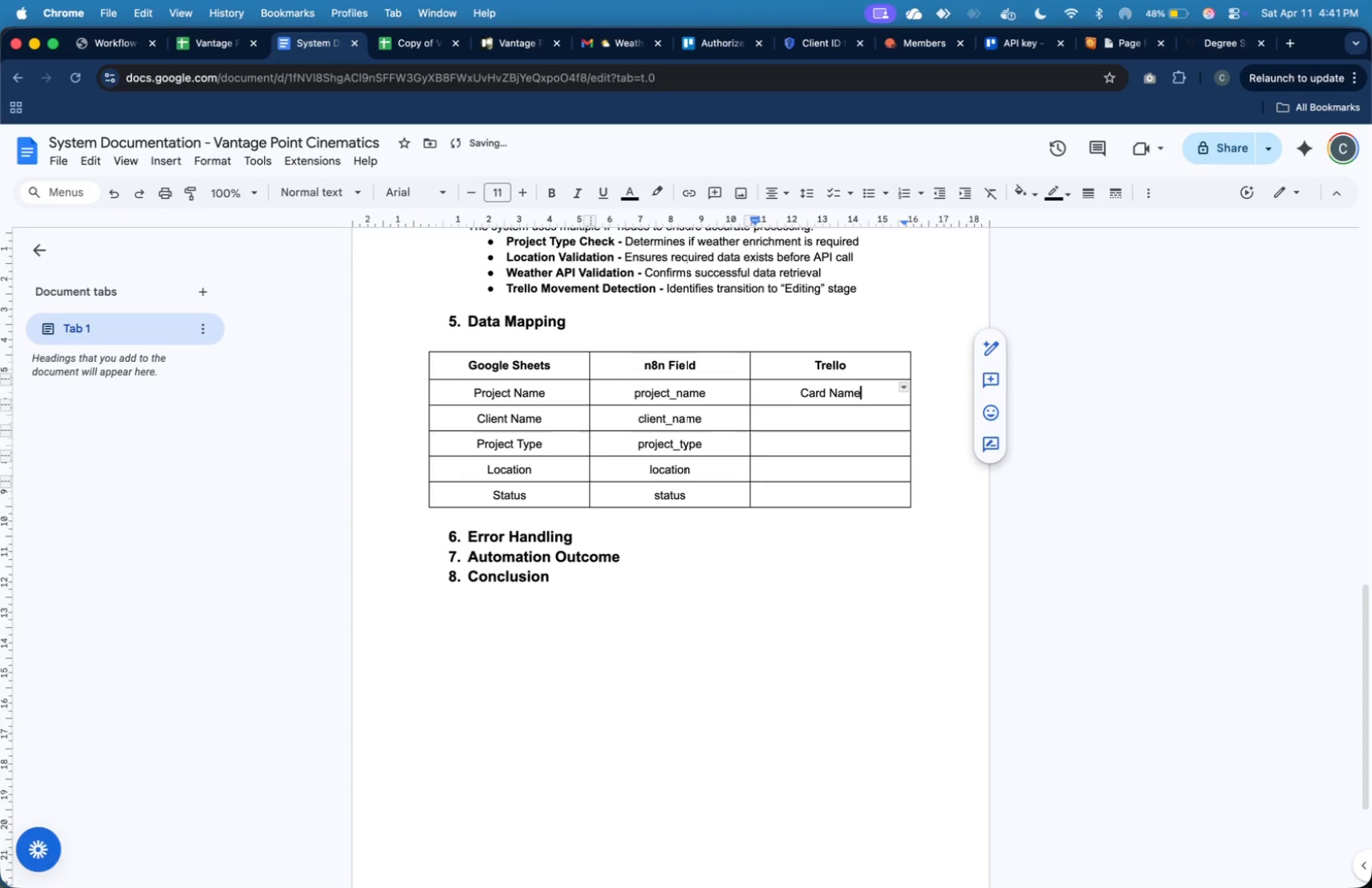 
key(ArrowDown)
 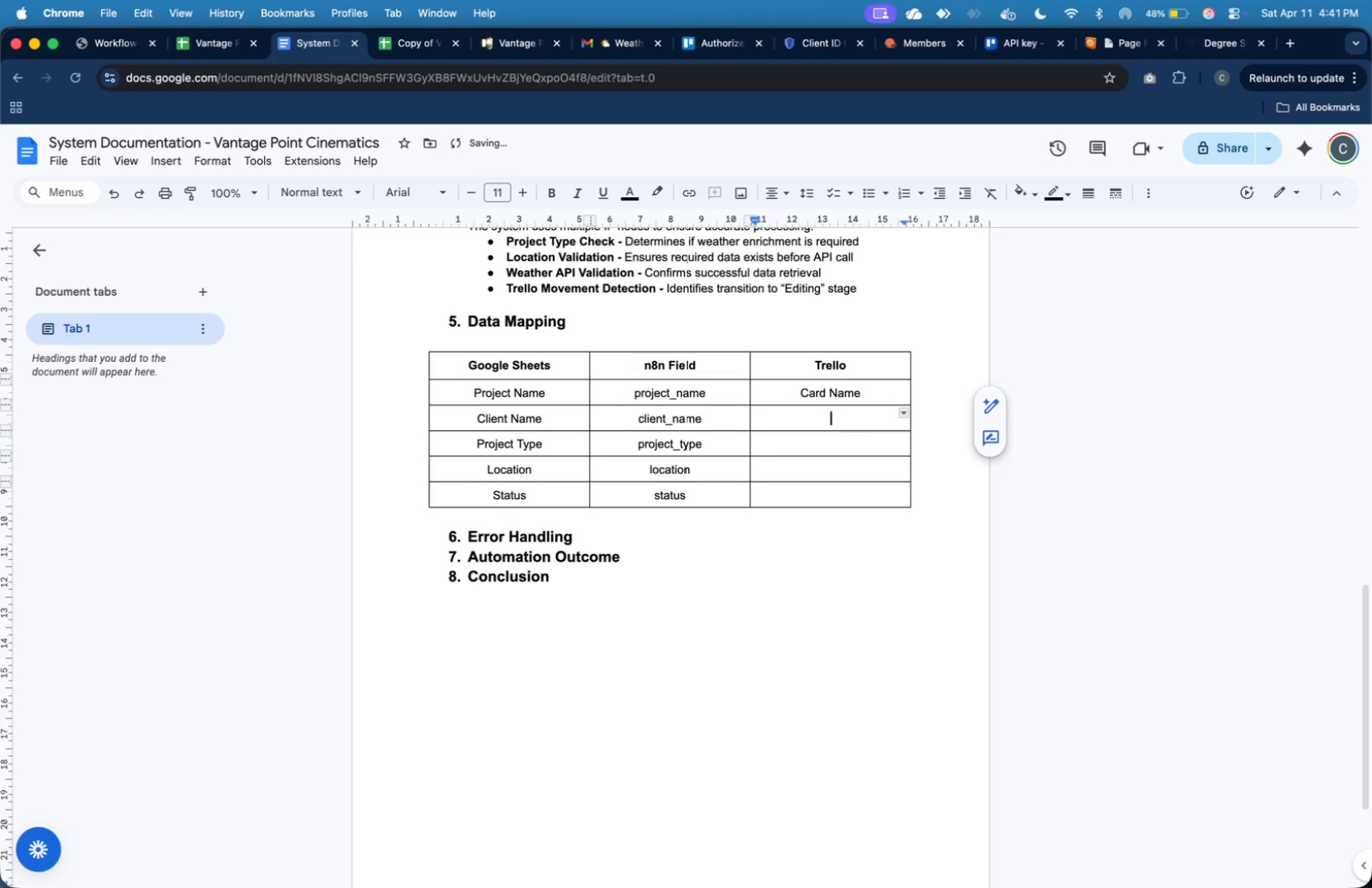 
type(Card Name)
 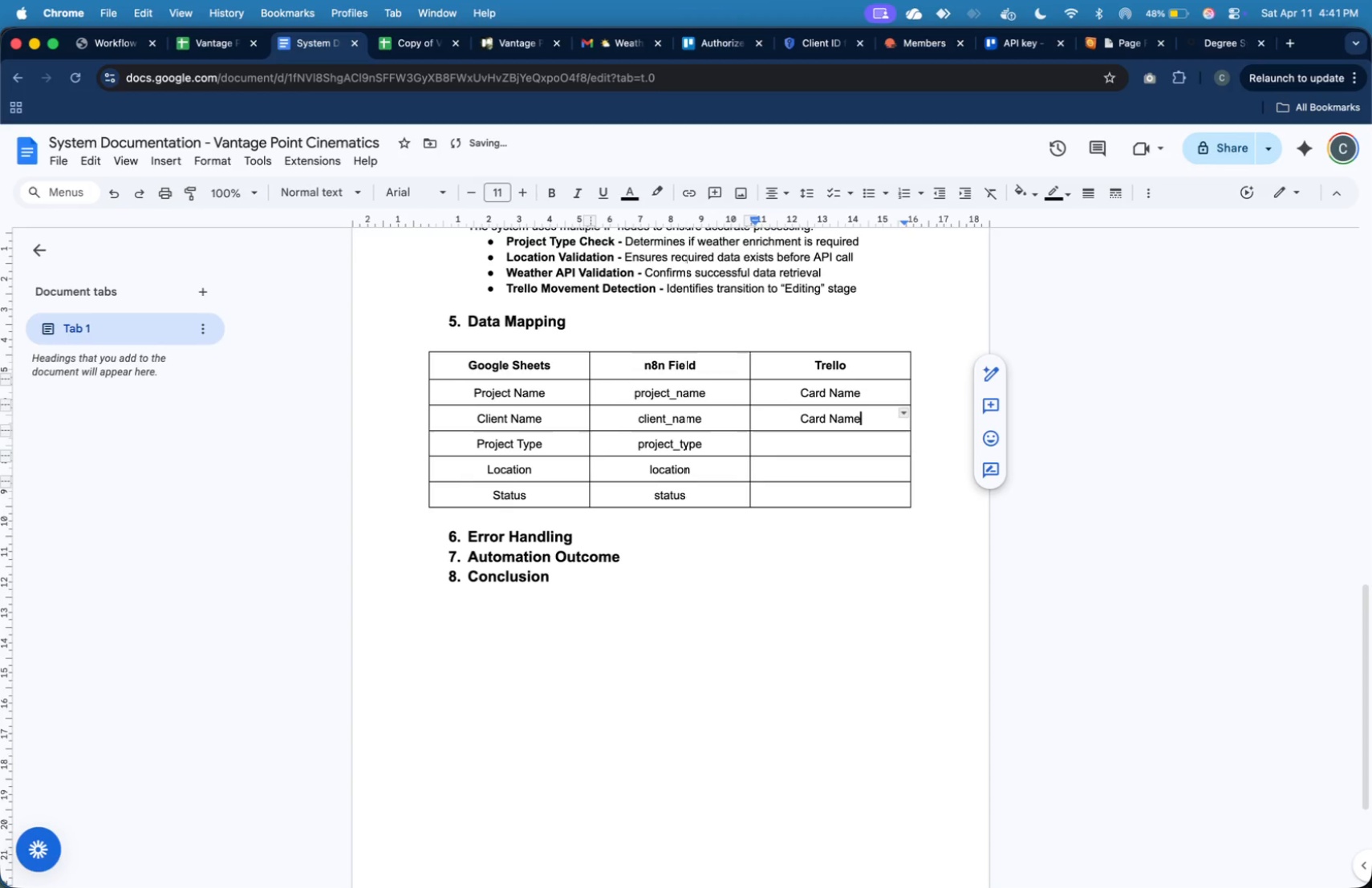 
key(ArrowDown)
 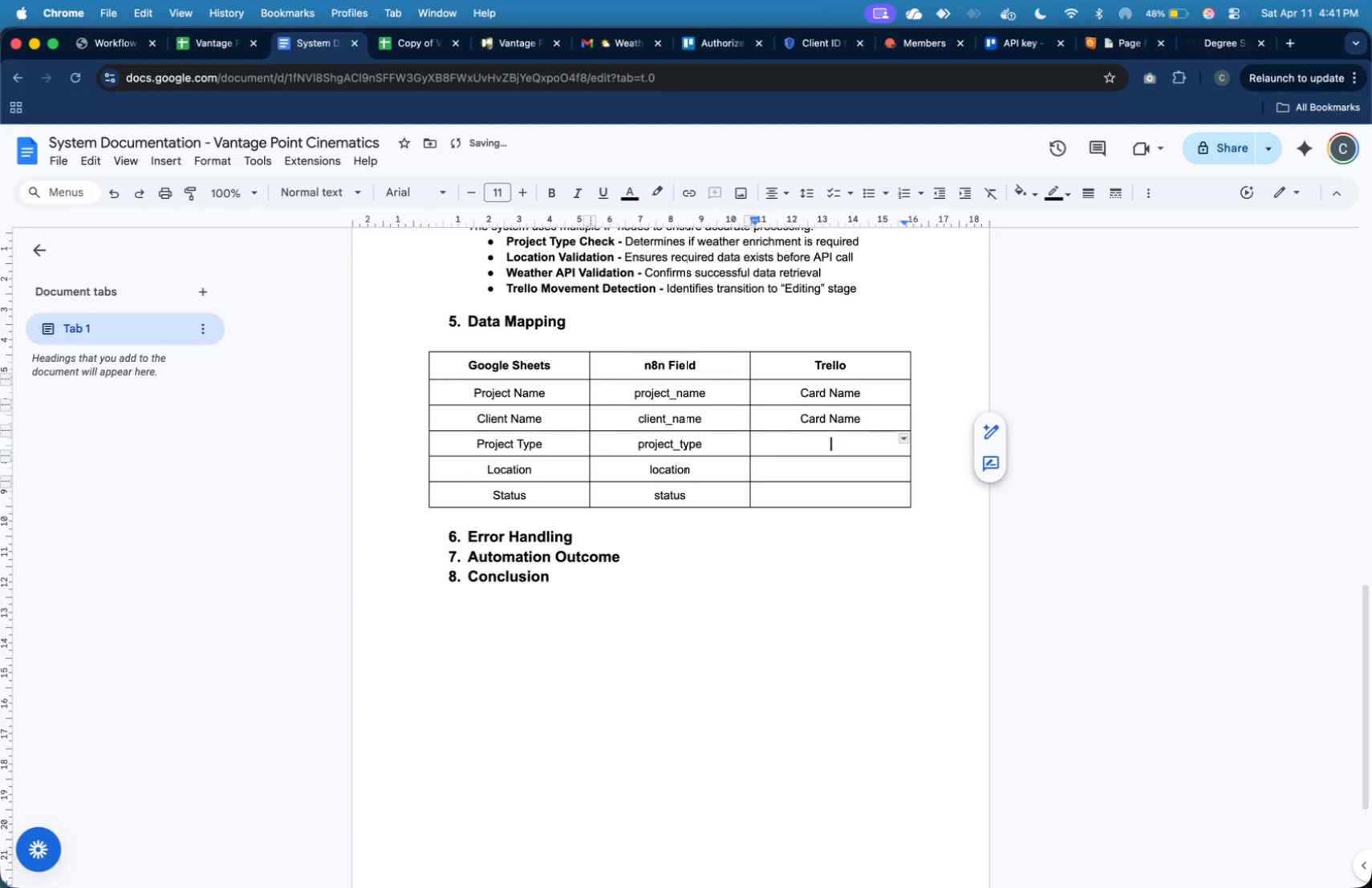 
type(Description)
 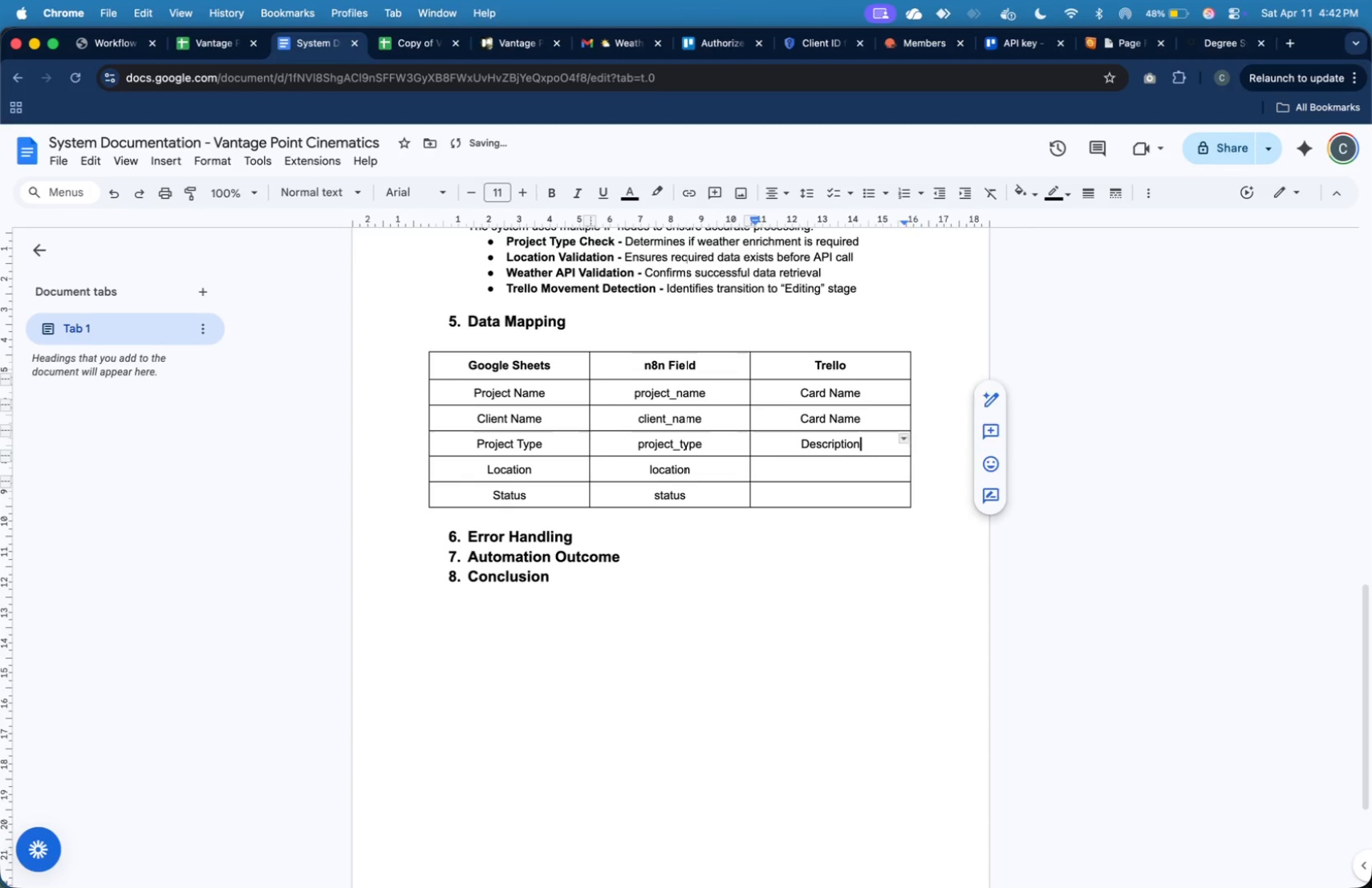 
key(ArrowDown)
 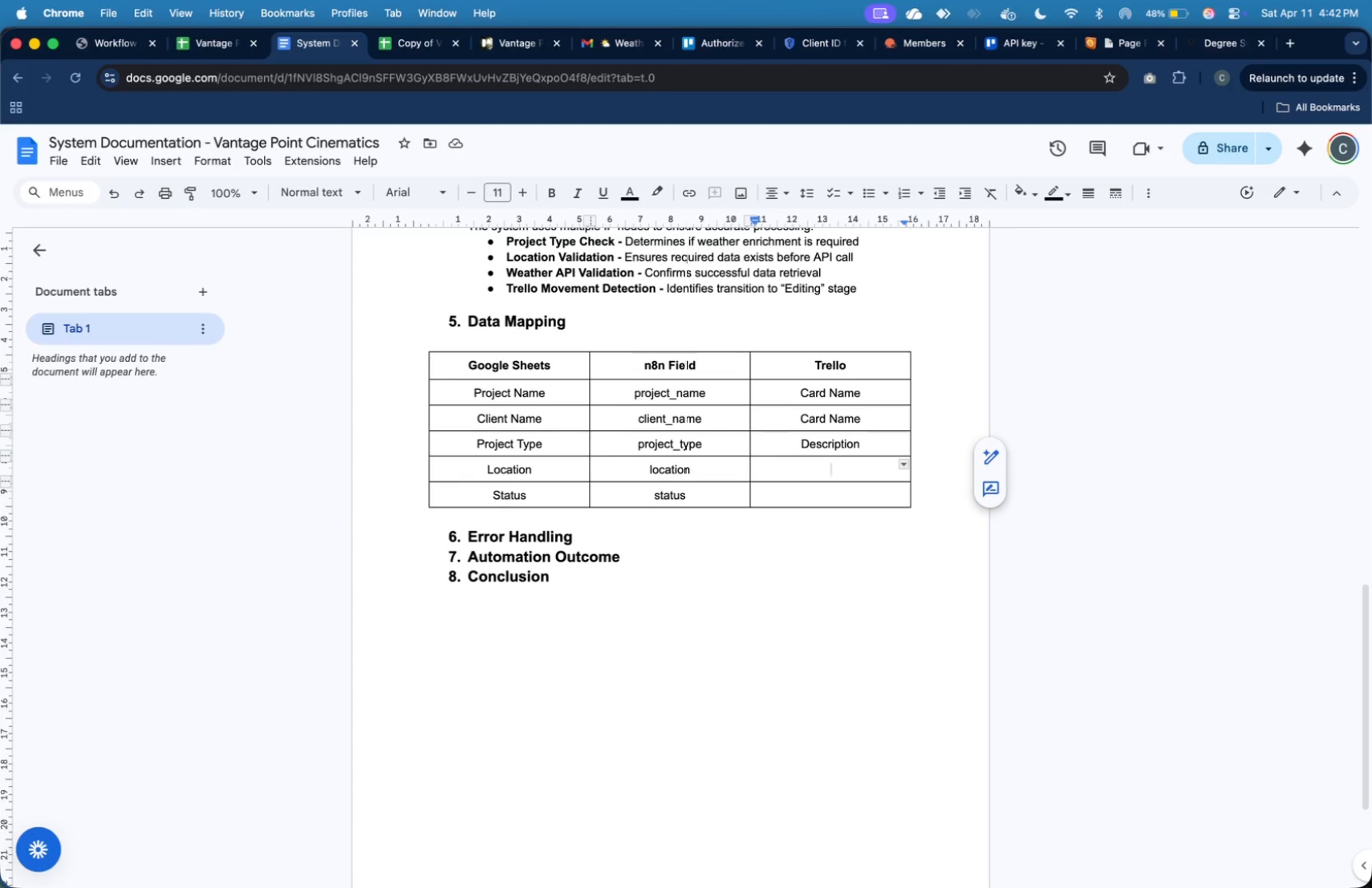 
wait(6.73)
 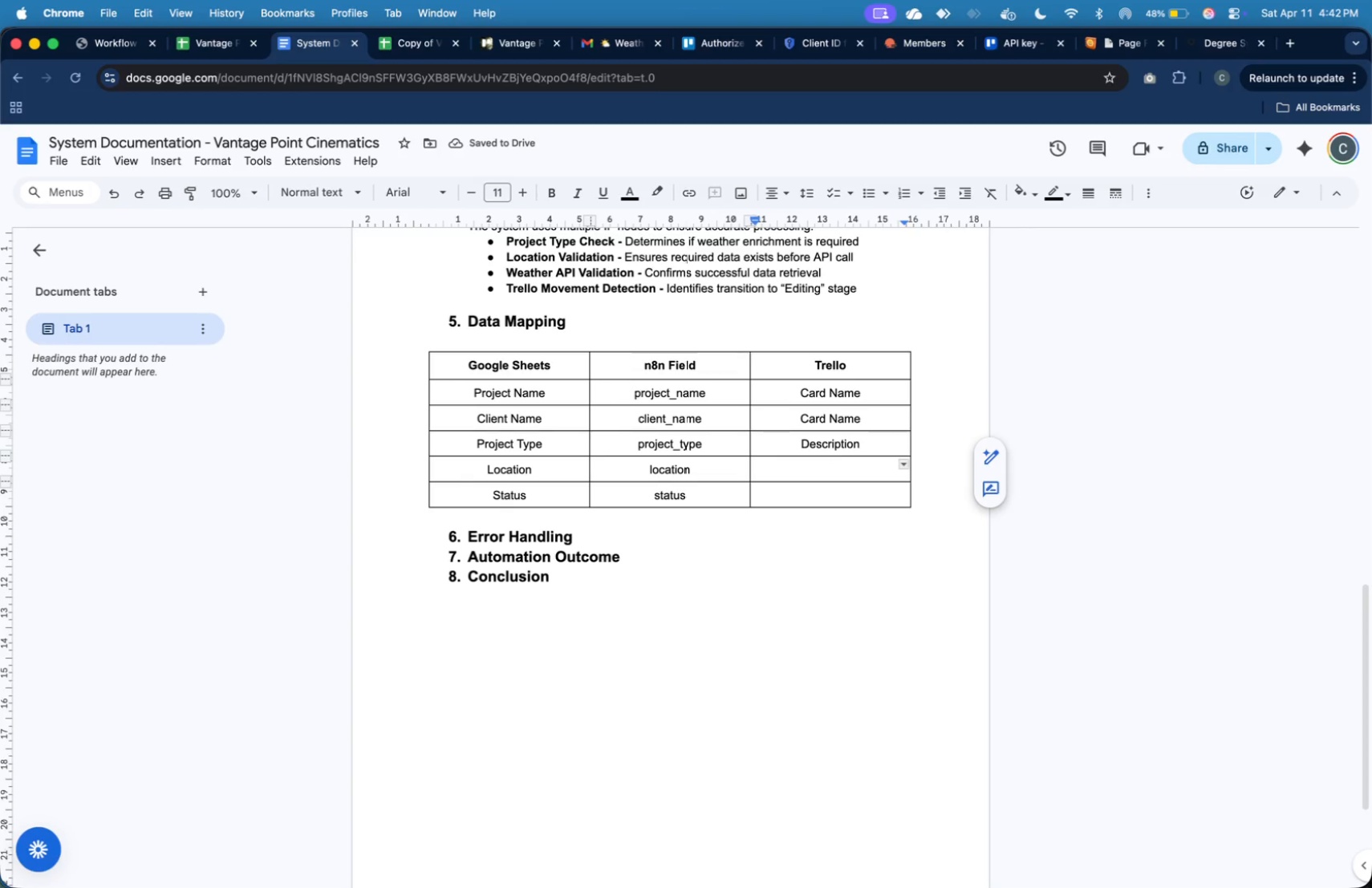 
type(Description)
 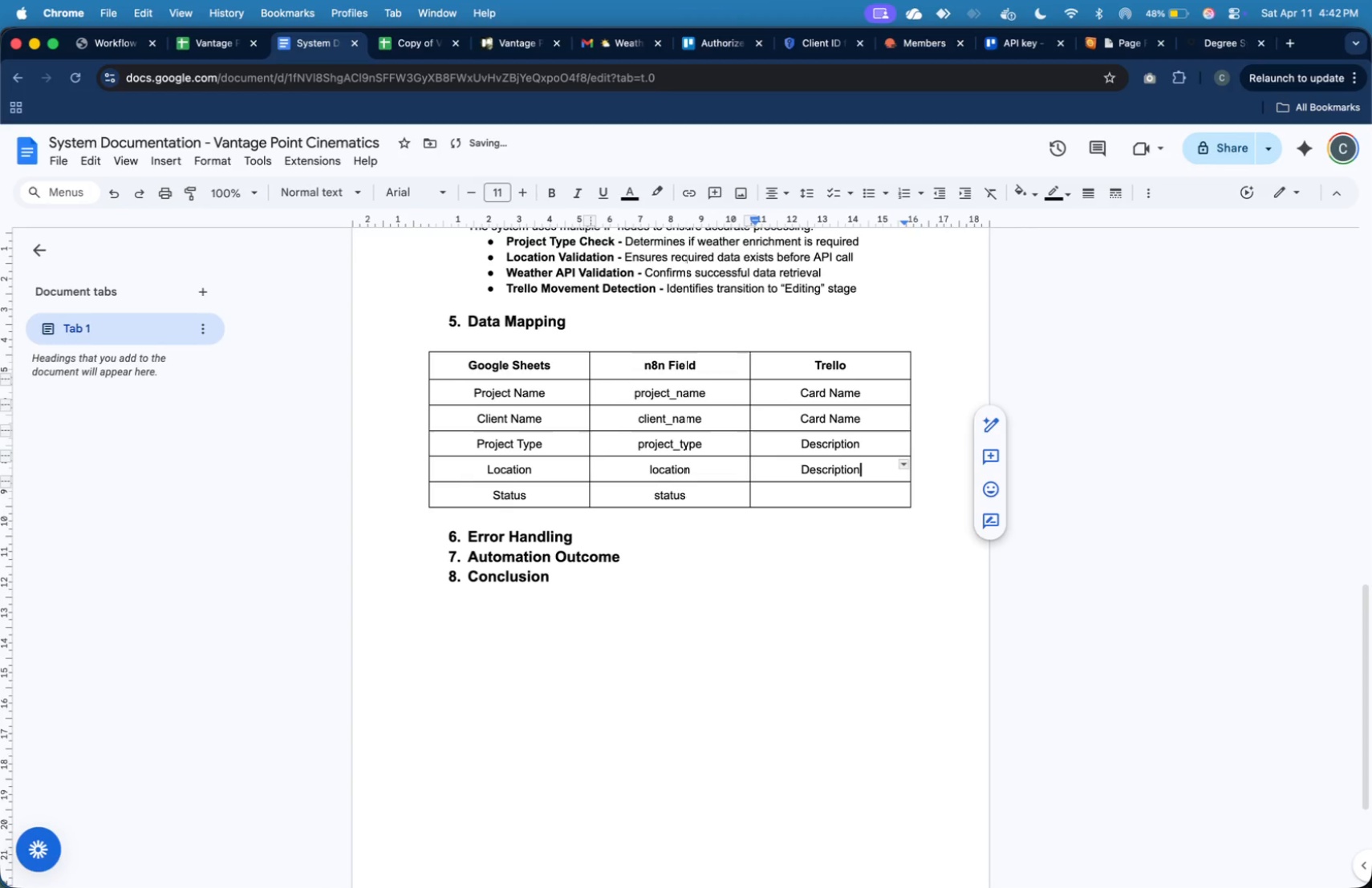 
key(ArrowDown)
 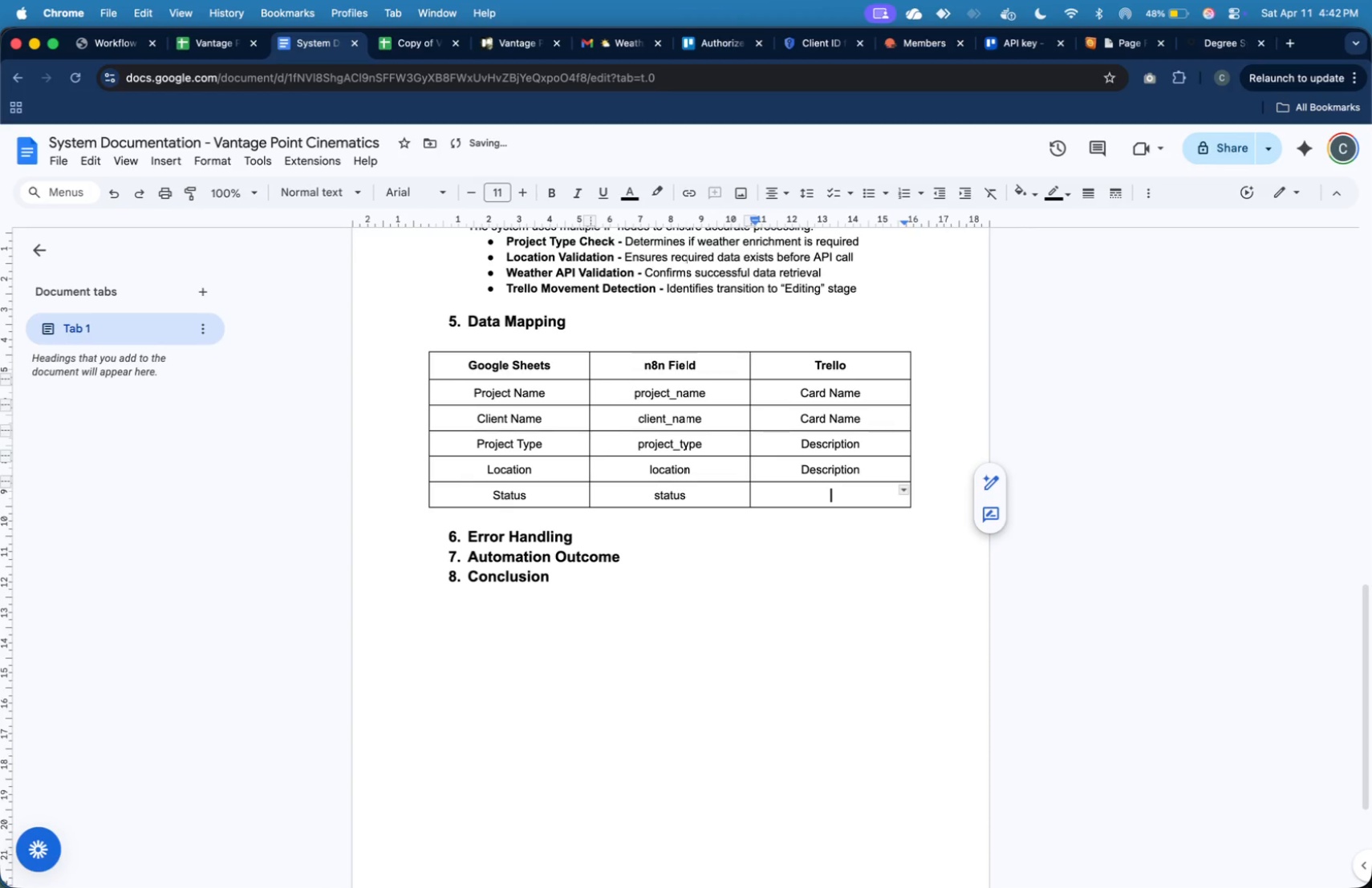 
hold_key(key=ShiftLeft, duration=0.78)
 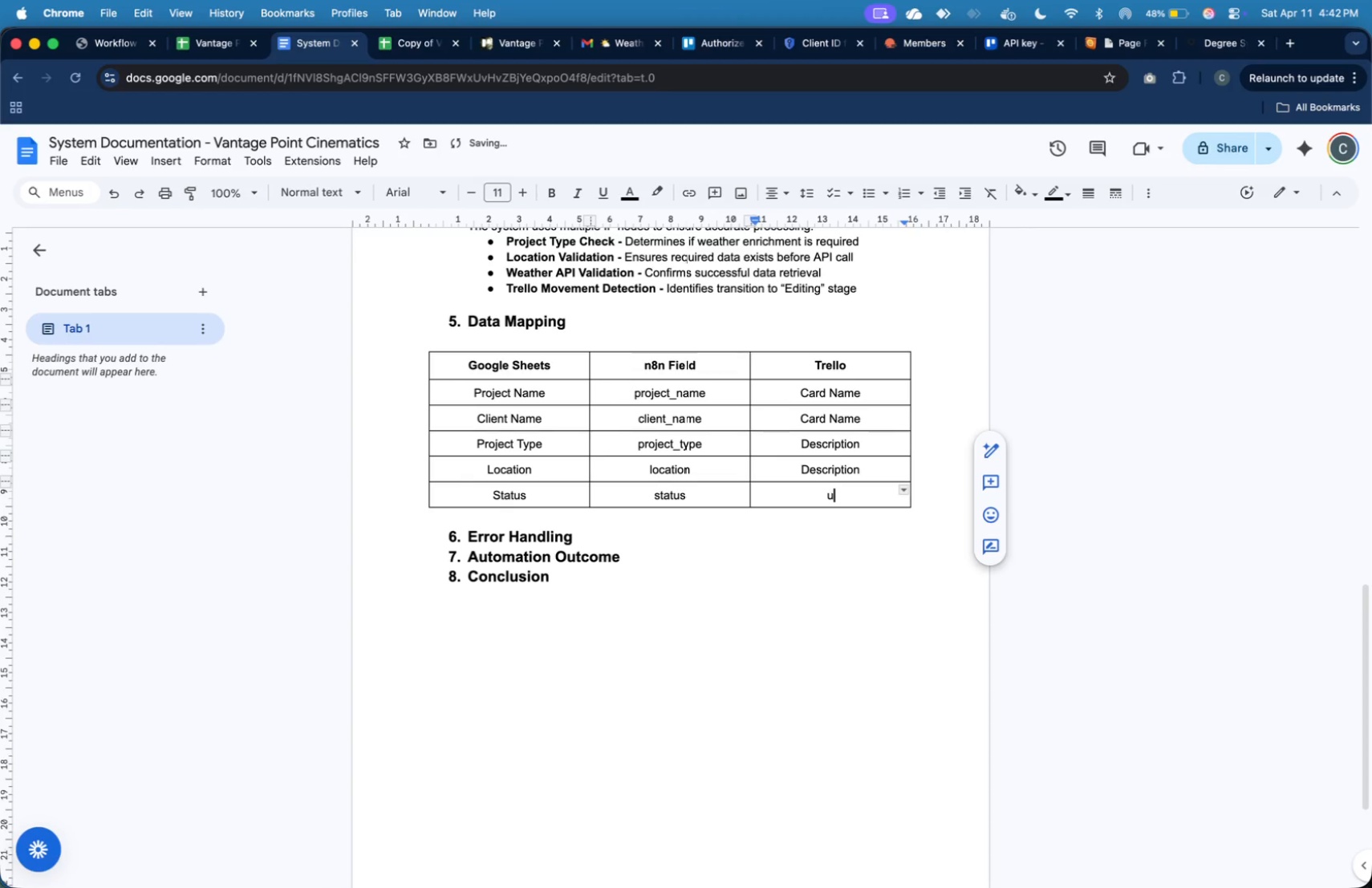 
type(up)
key(Backspace)
key(Backspace)
type(Updated via sync)
 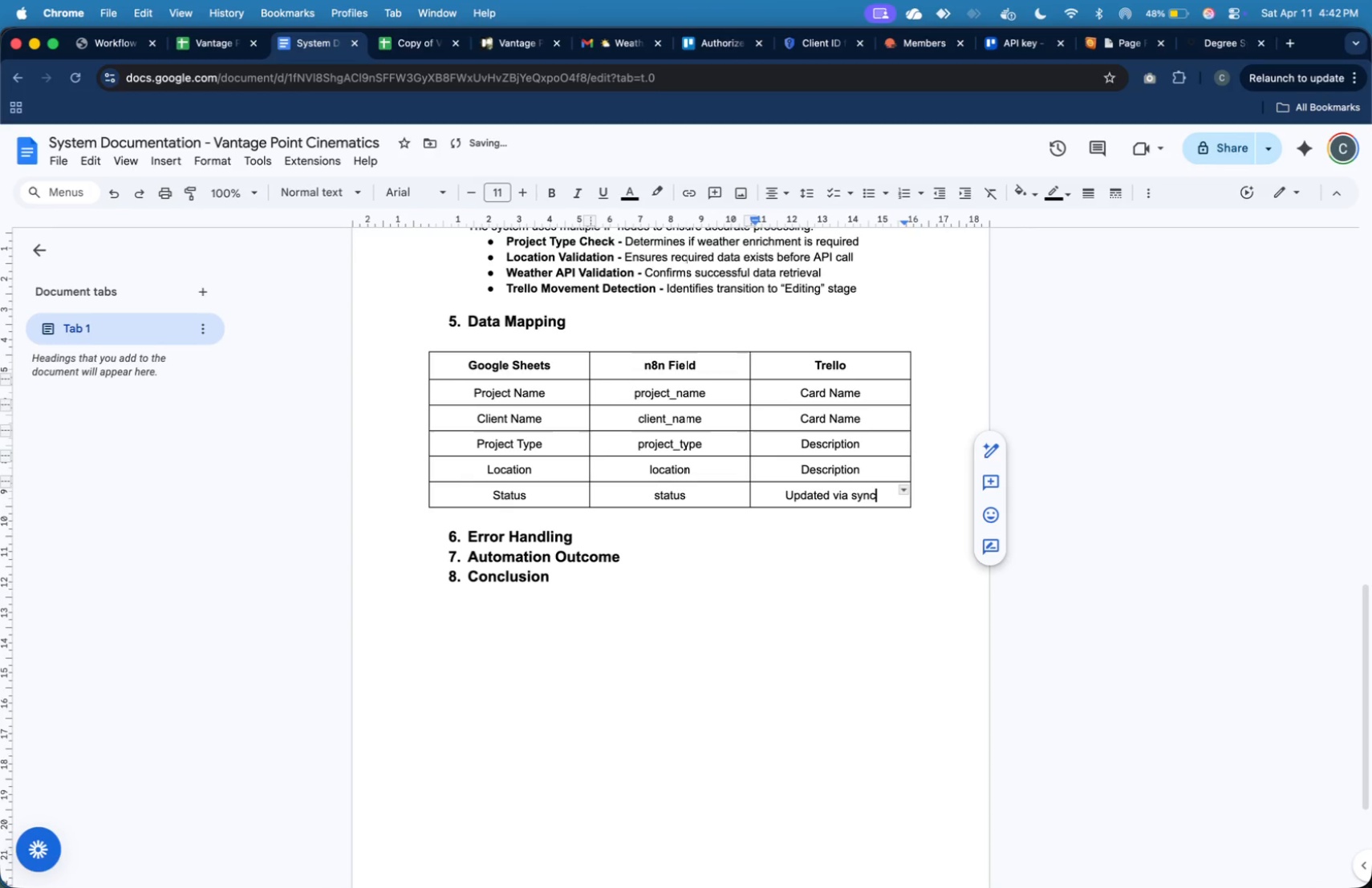 
key(ArrowDown)
 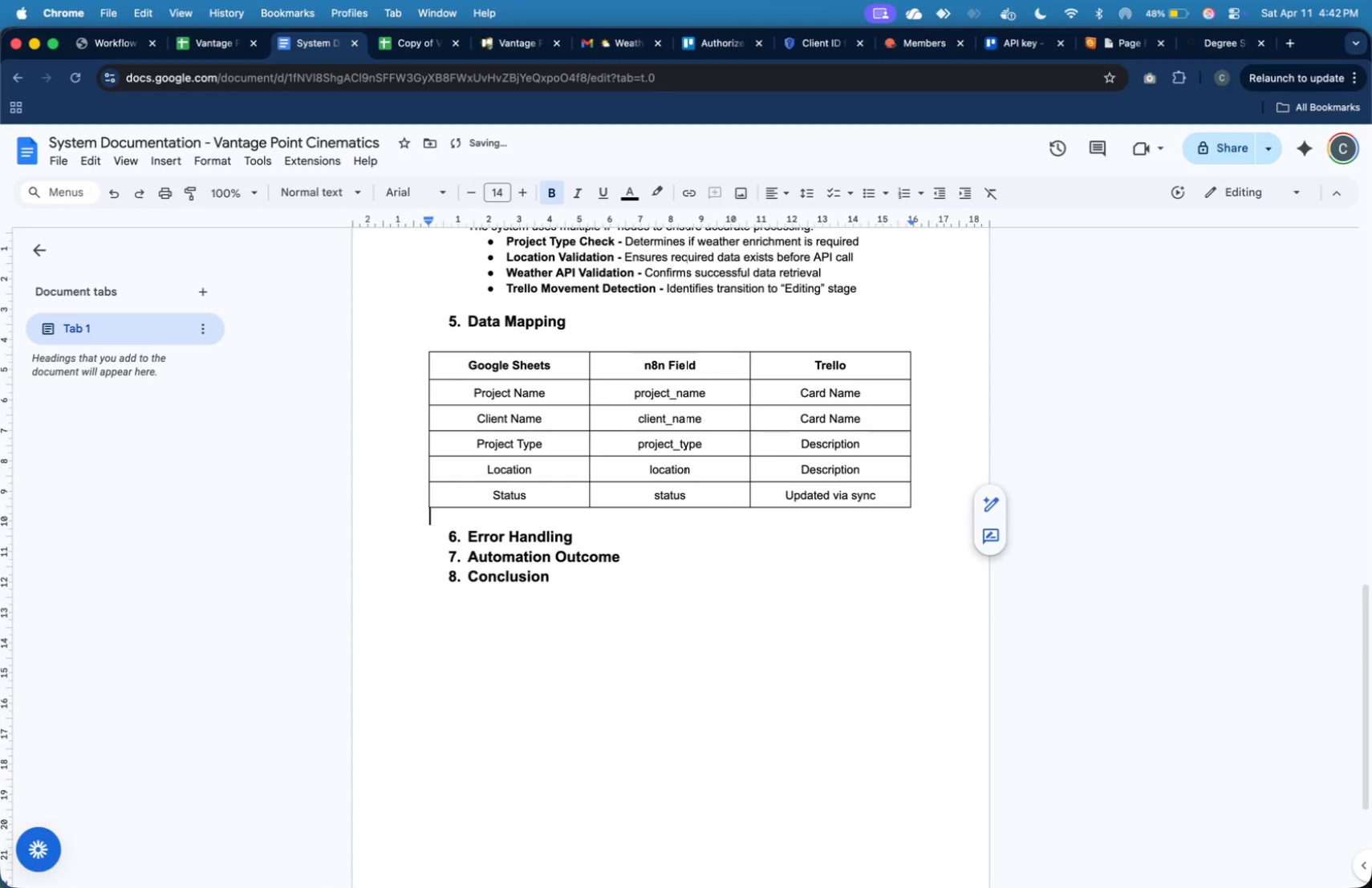 
key(ArrowDown)
 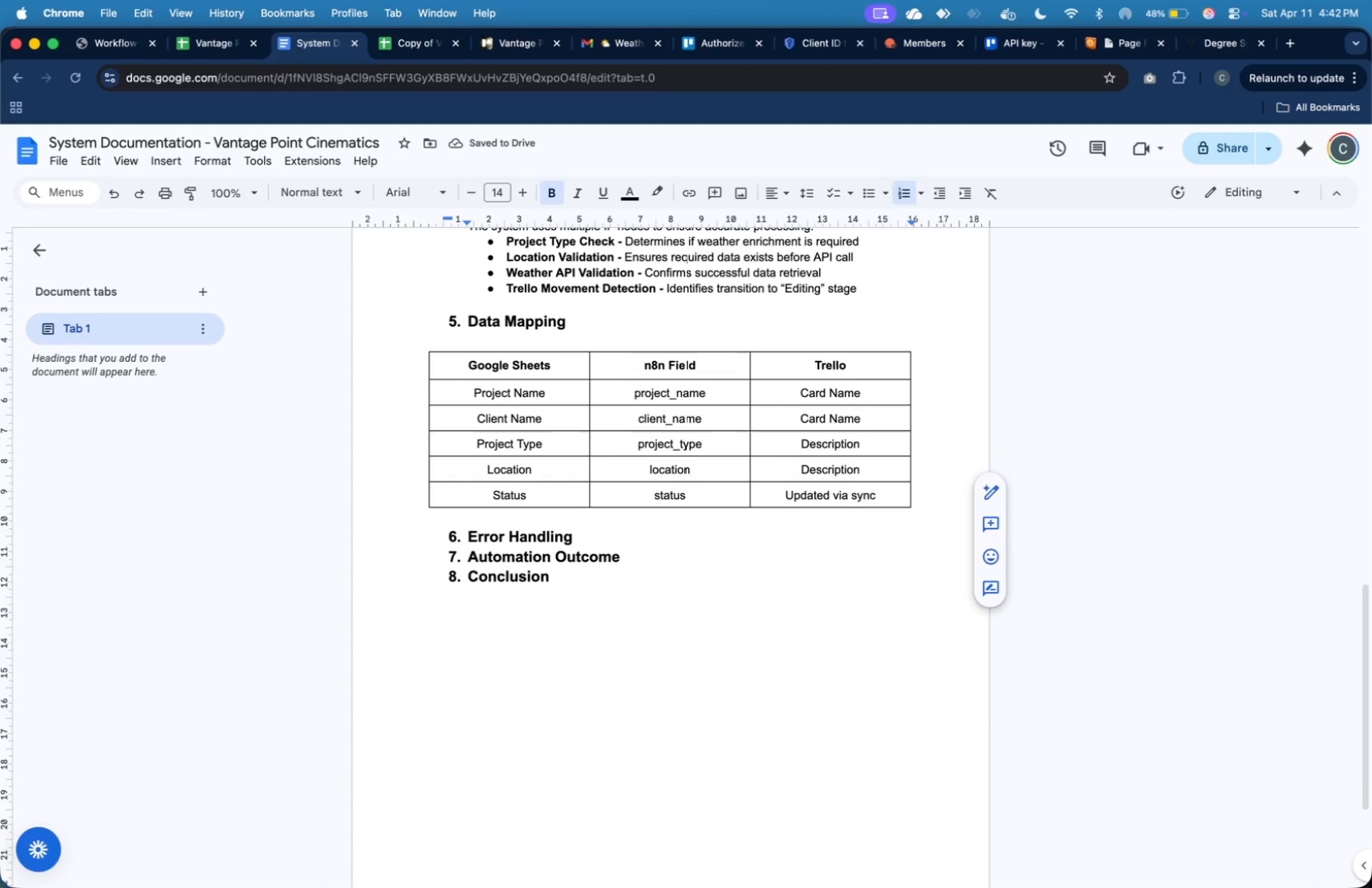 
key(ArrowUp)
 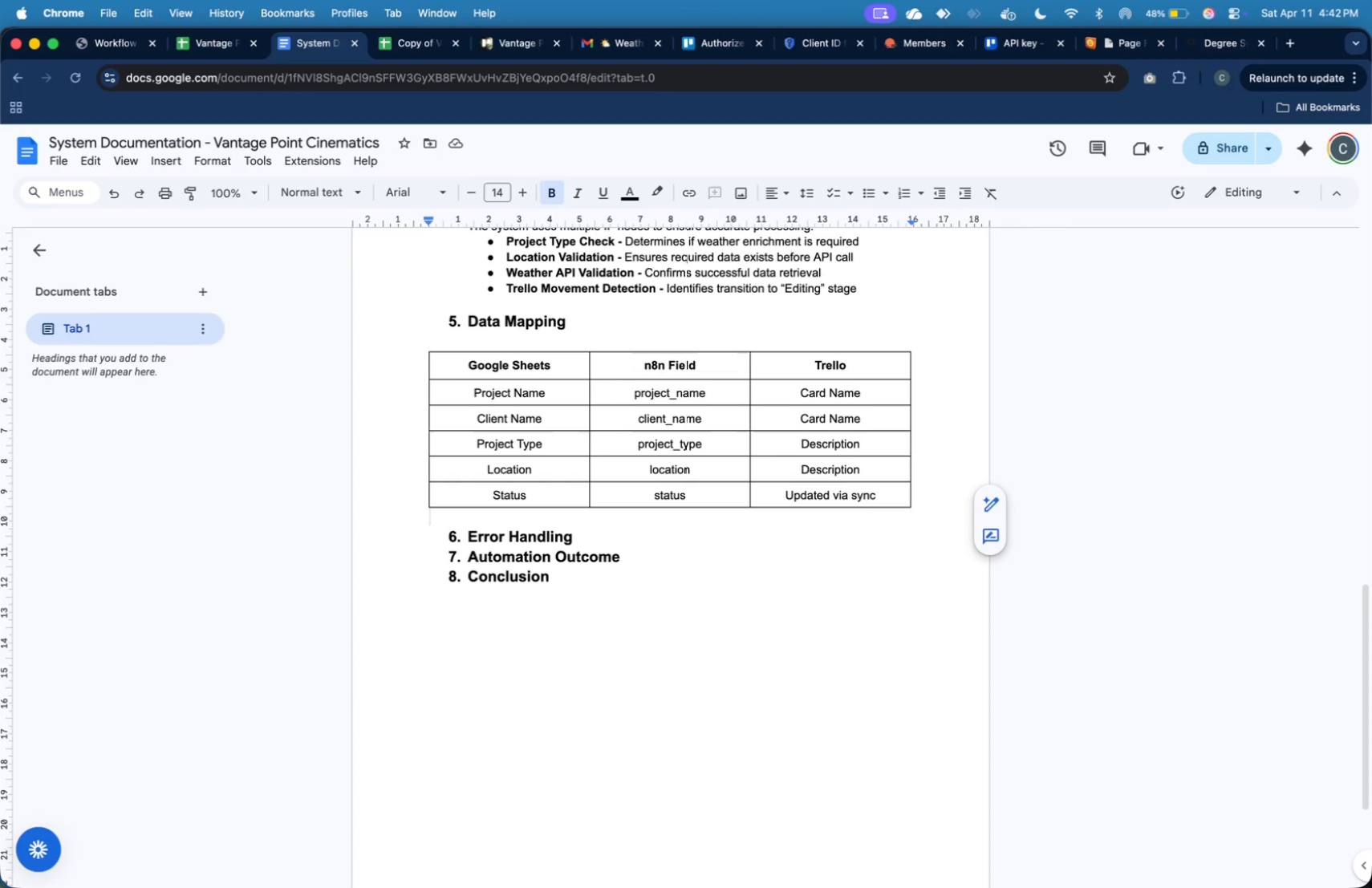 
key(Enter)
 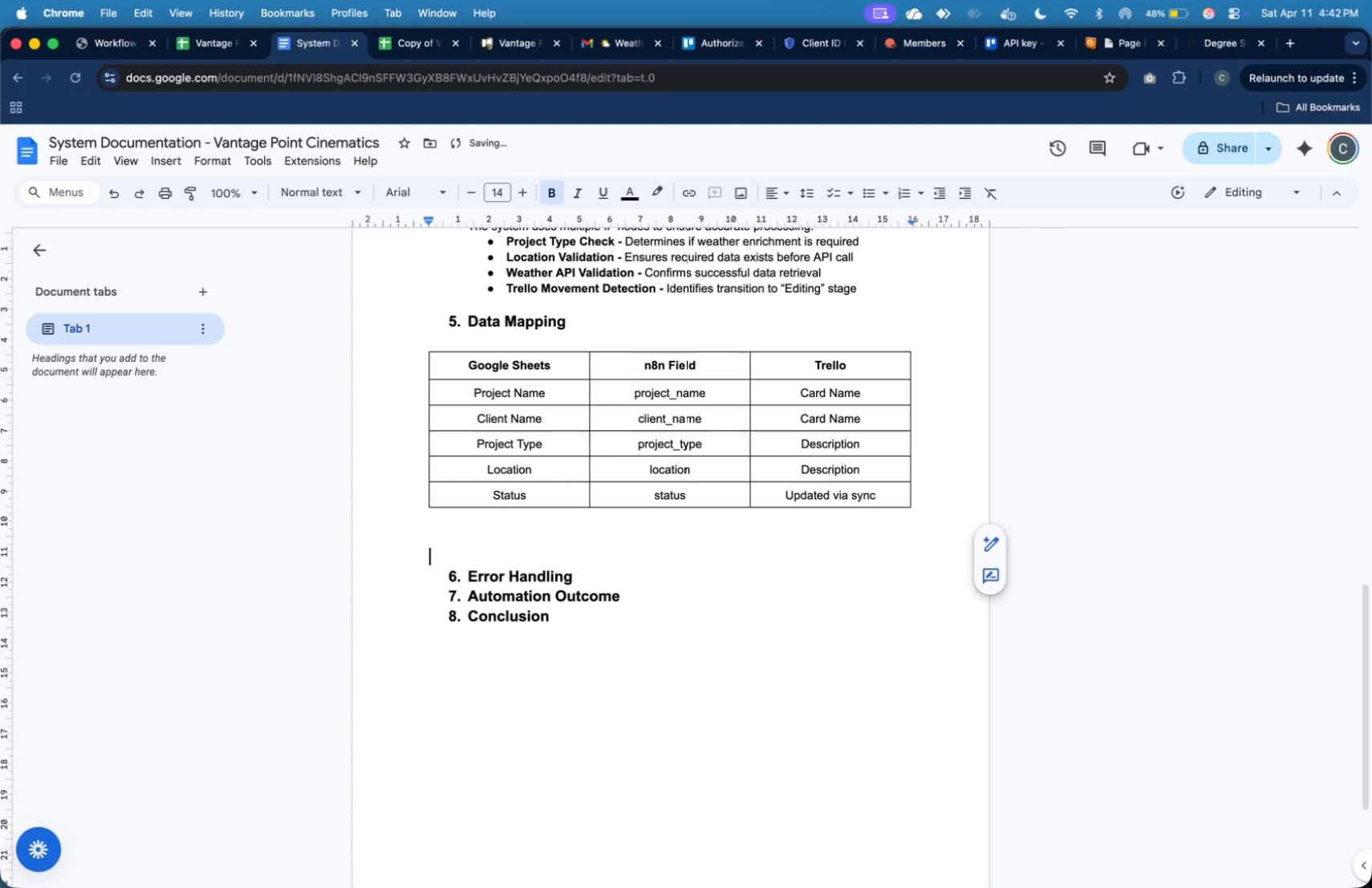 
key(Enter)
 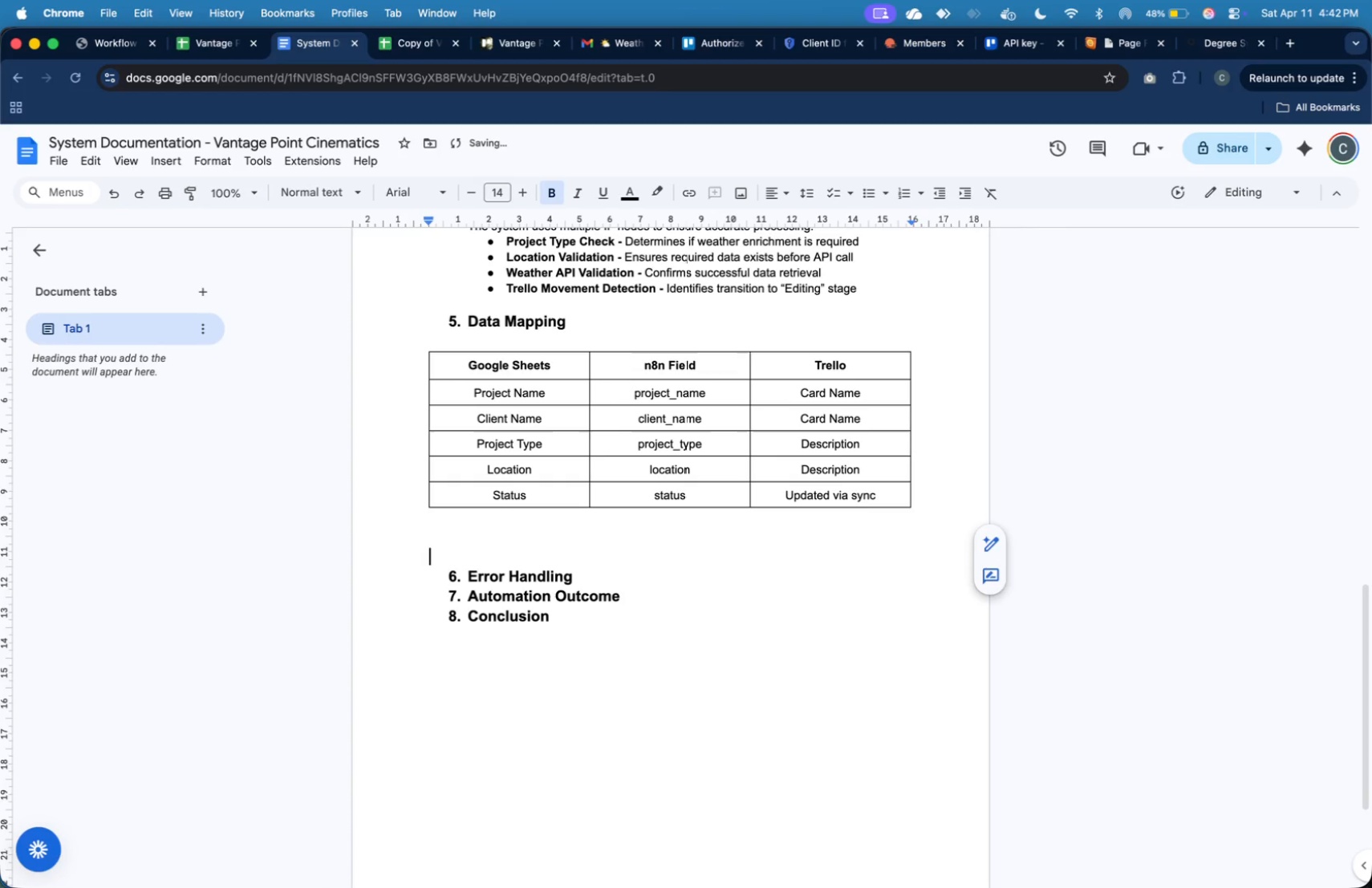 
key(ArrowUp)
 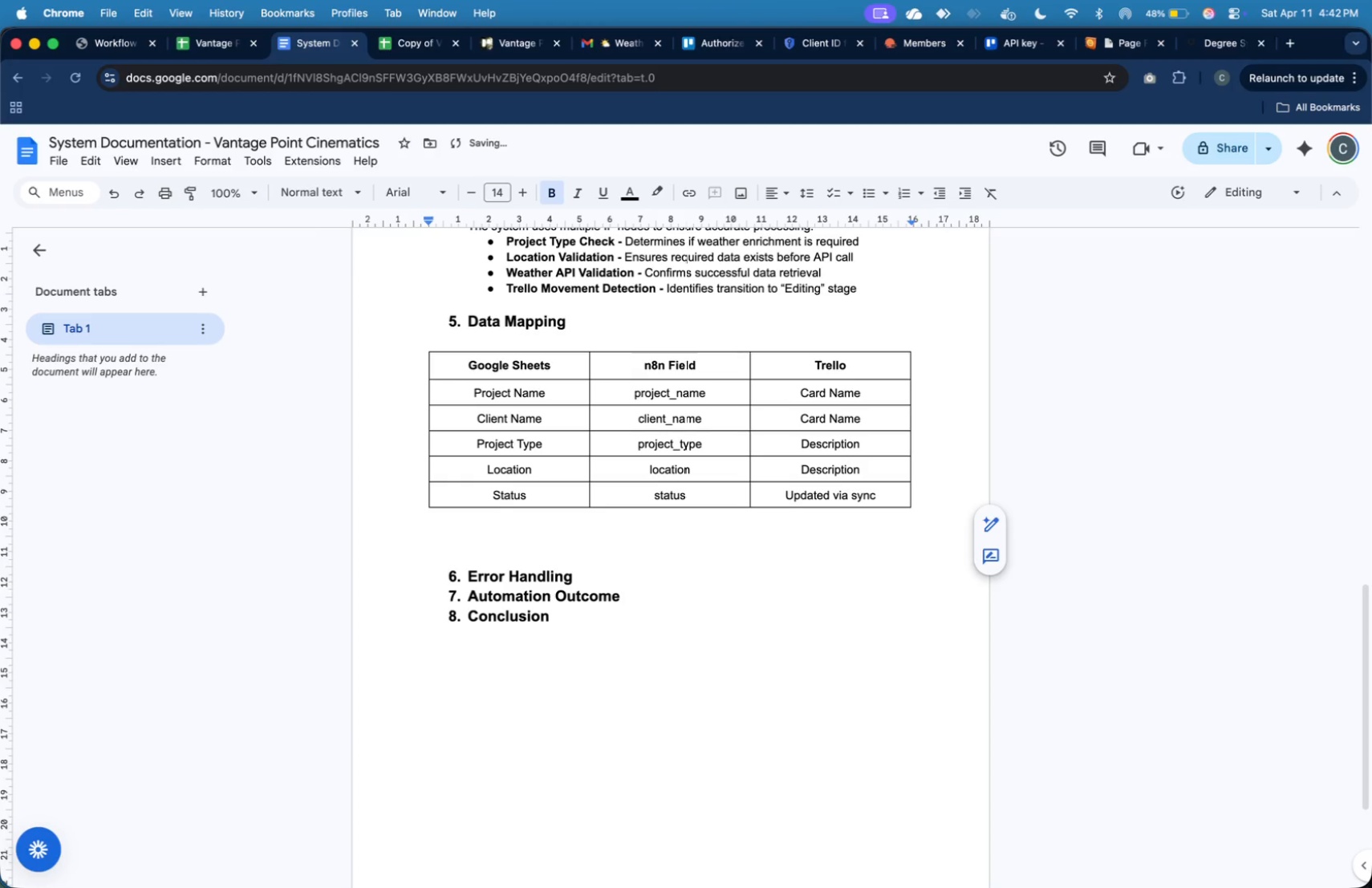 
key(Meta+V)
 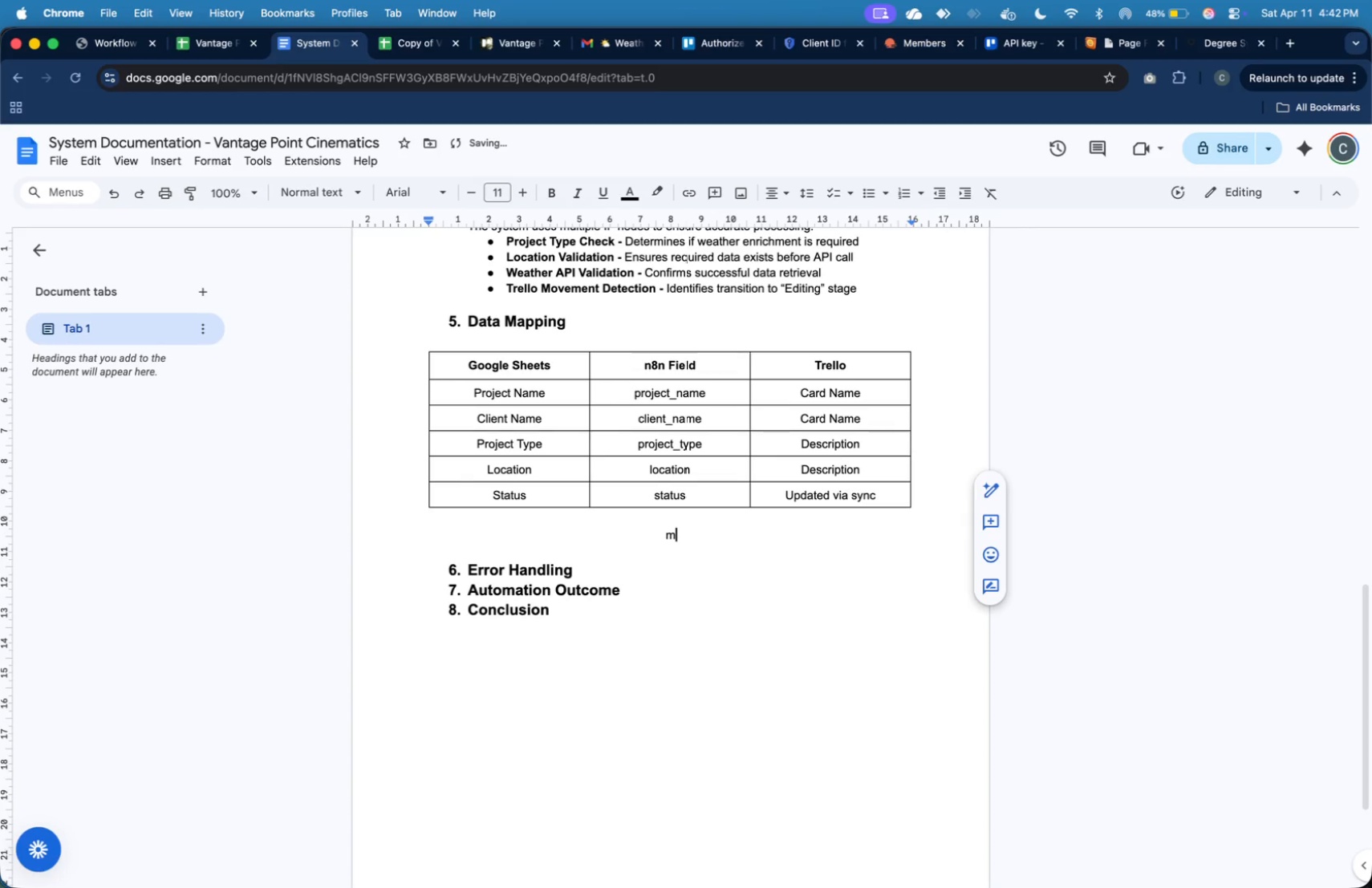 
key(Backspace)
 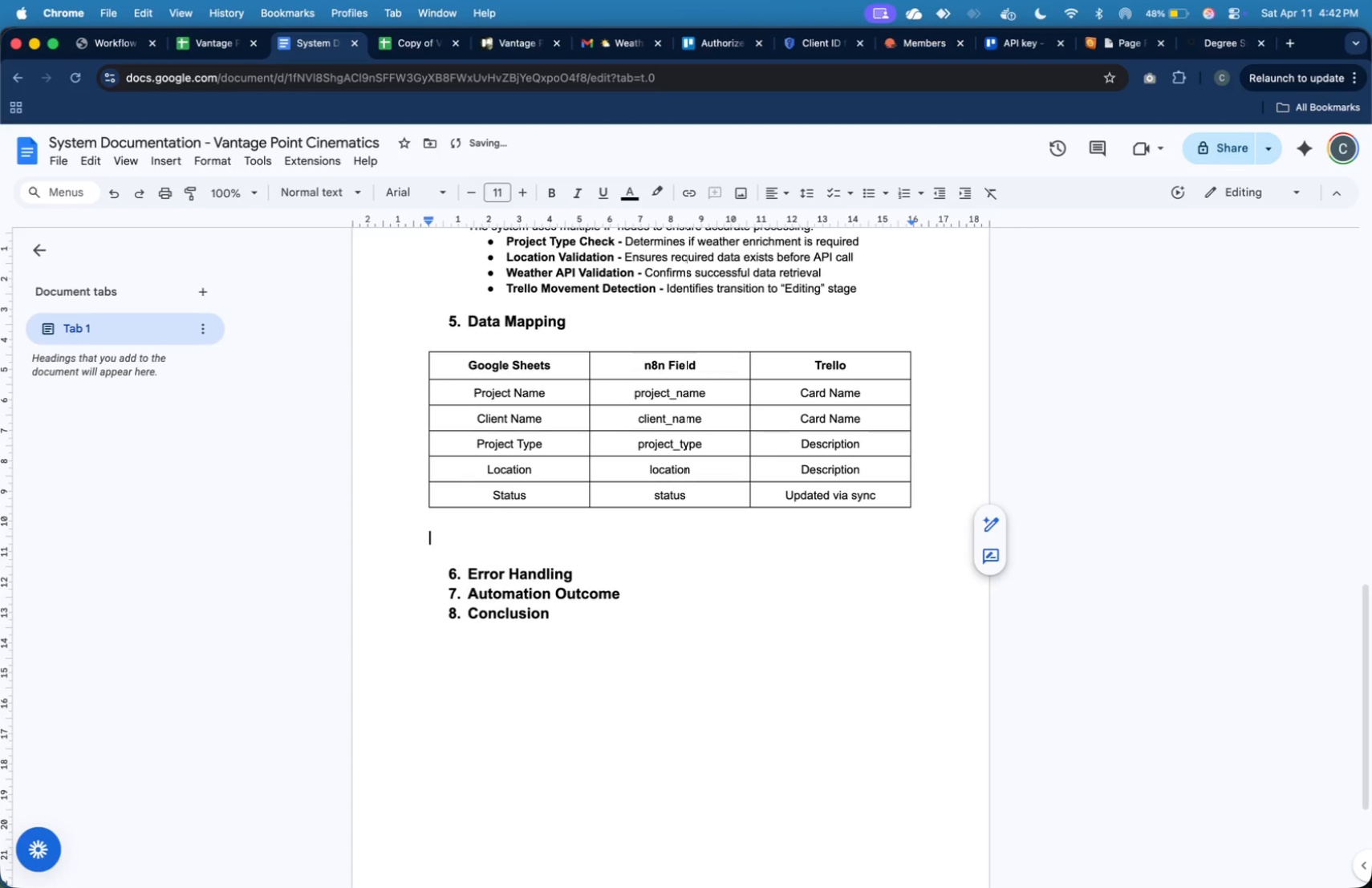 
key(Backspace)
 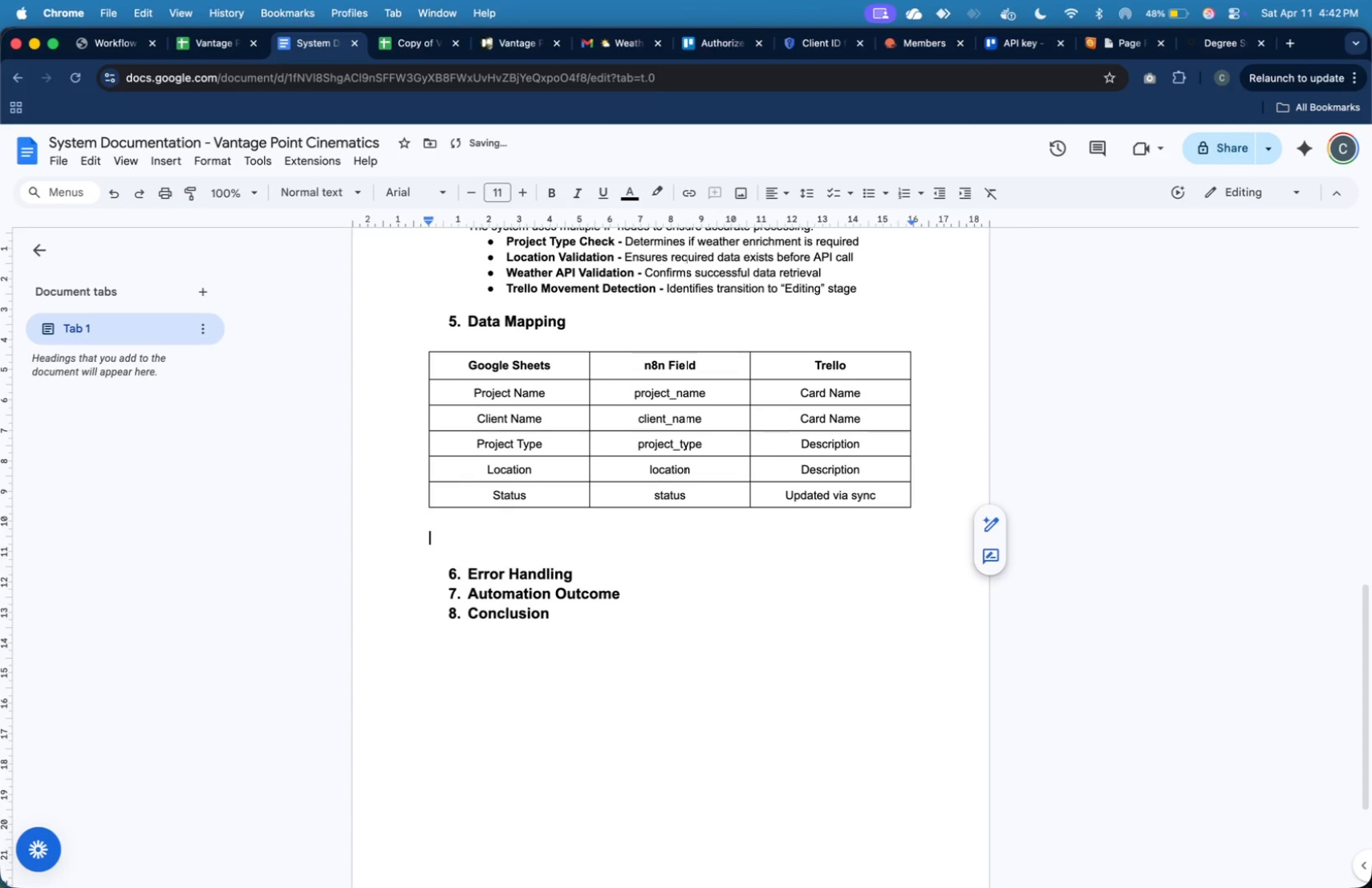 
key(Meta+B)
 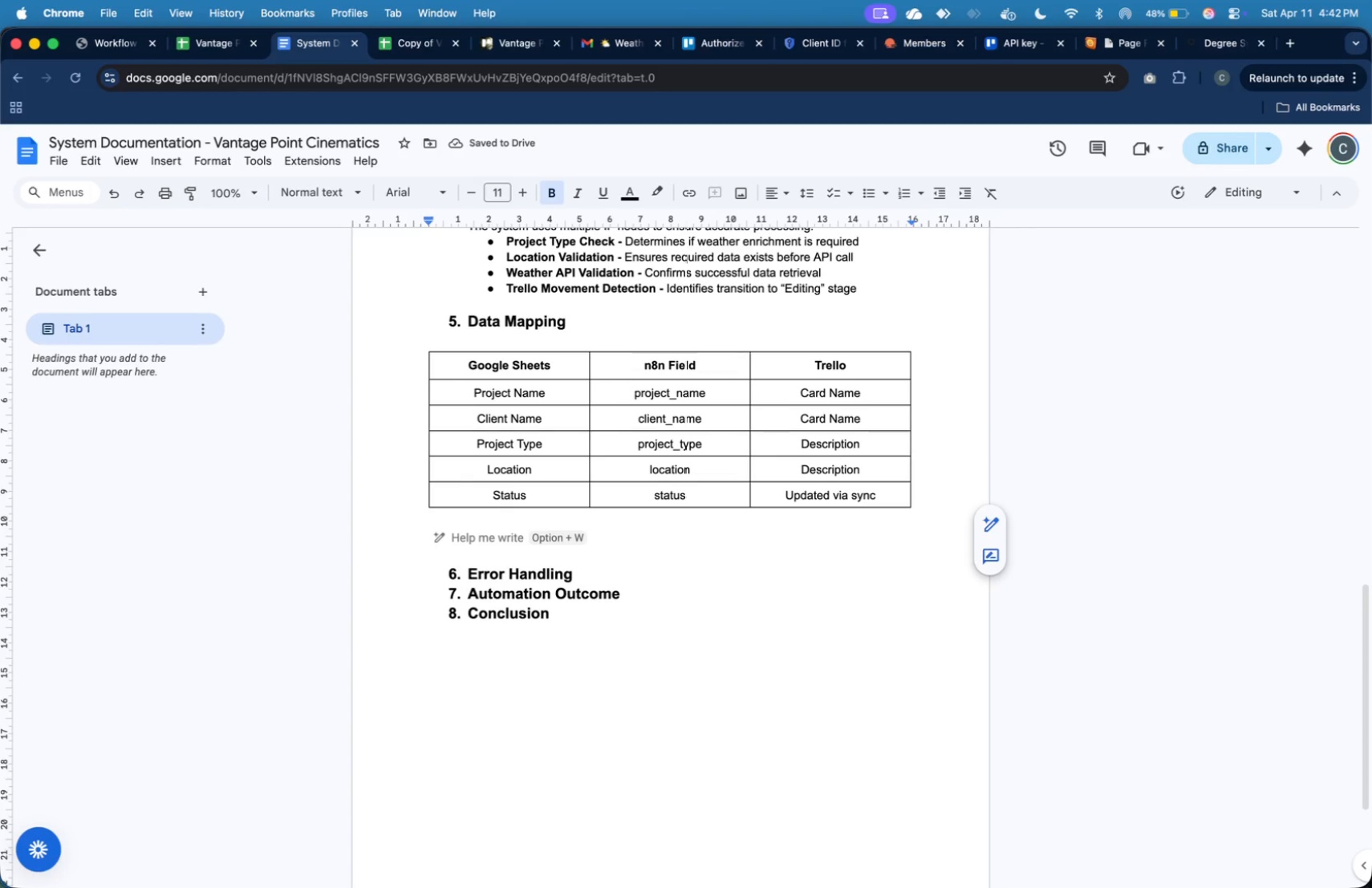 
key(Tab)
type(Weather Data Mapping:)
 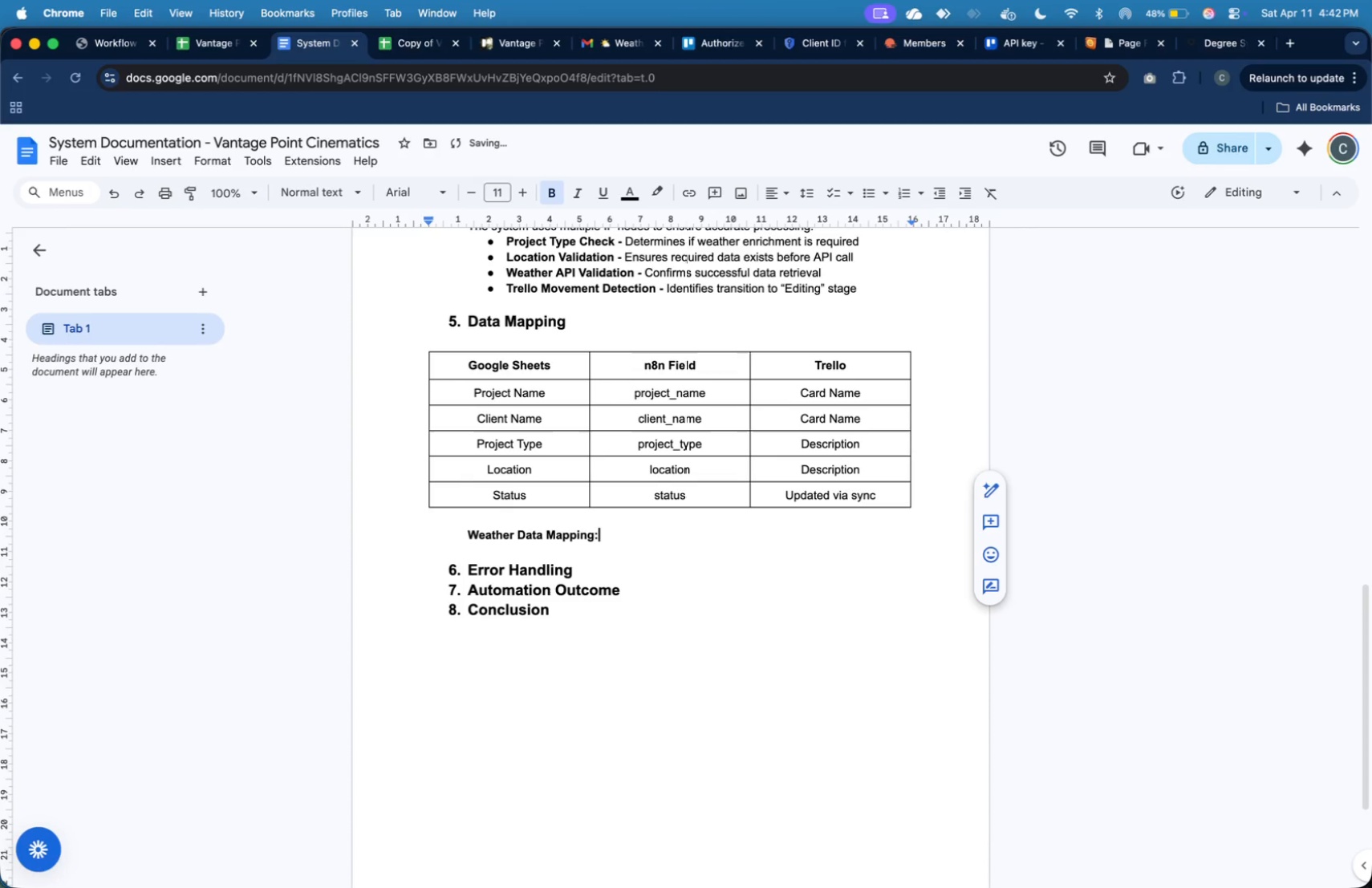 
key(Enter)
 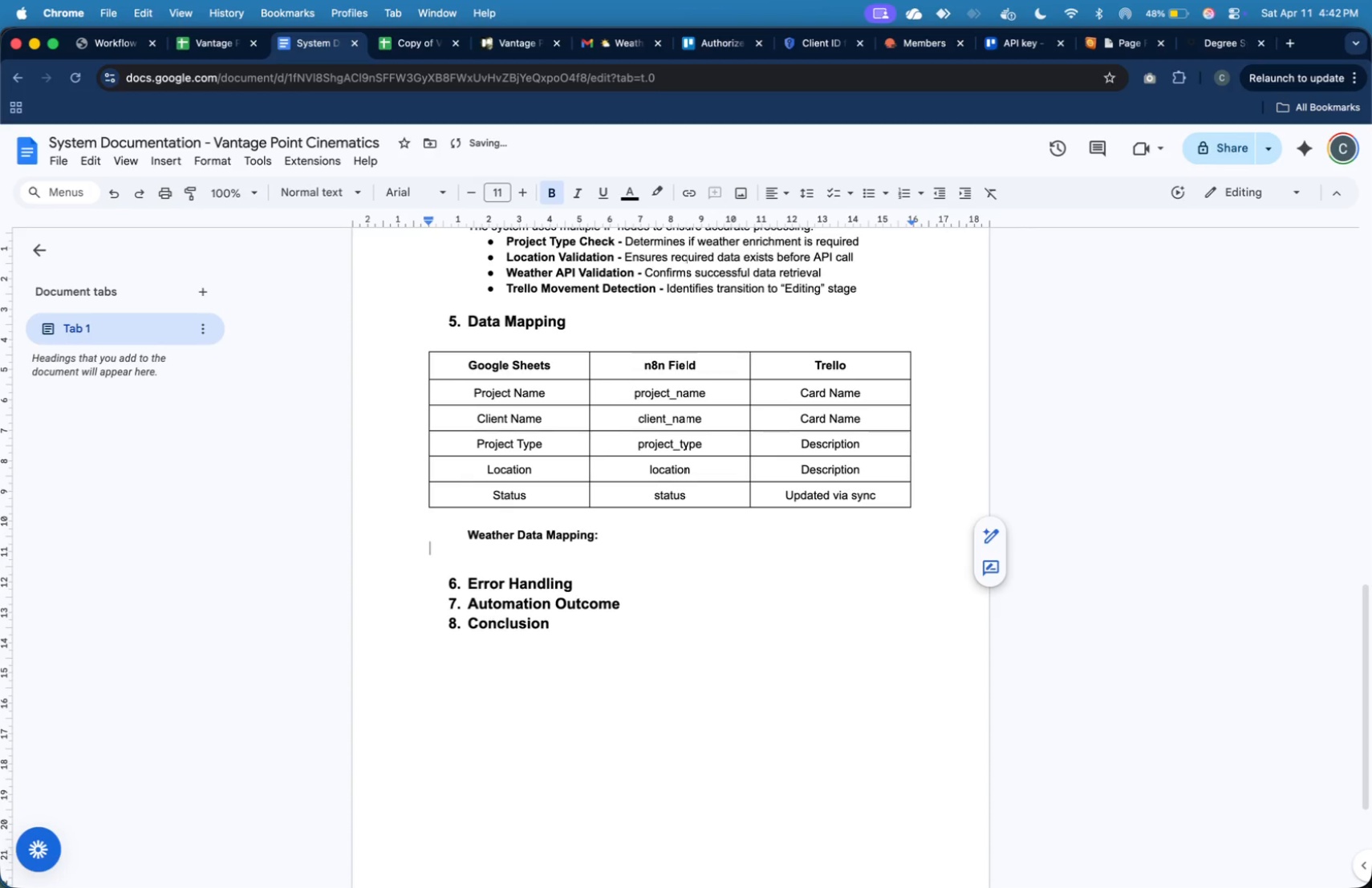 
key(Tab)
 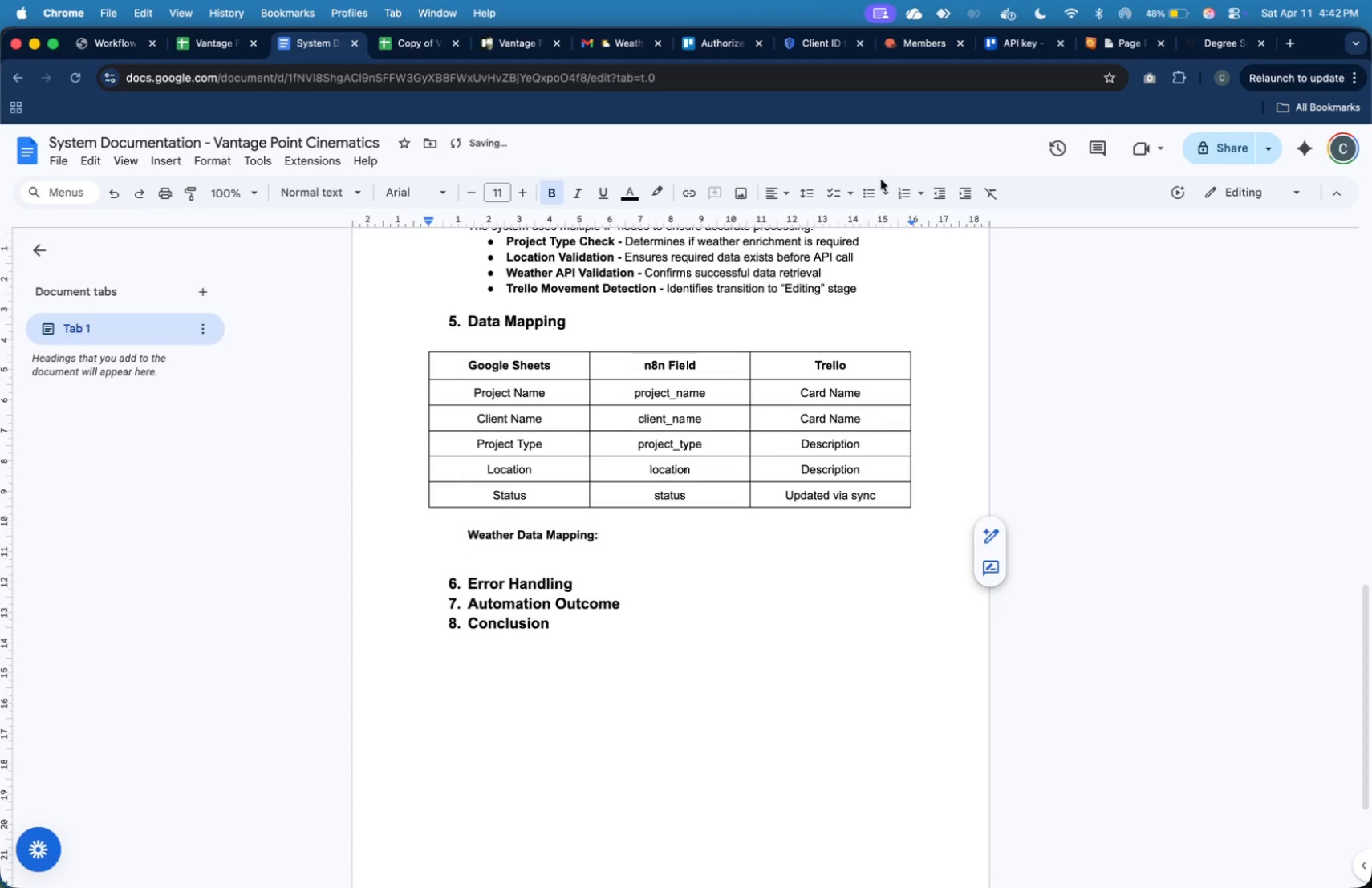 
left_click([874, 192])
 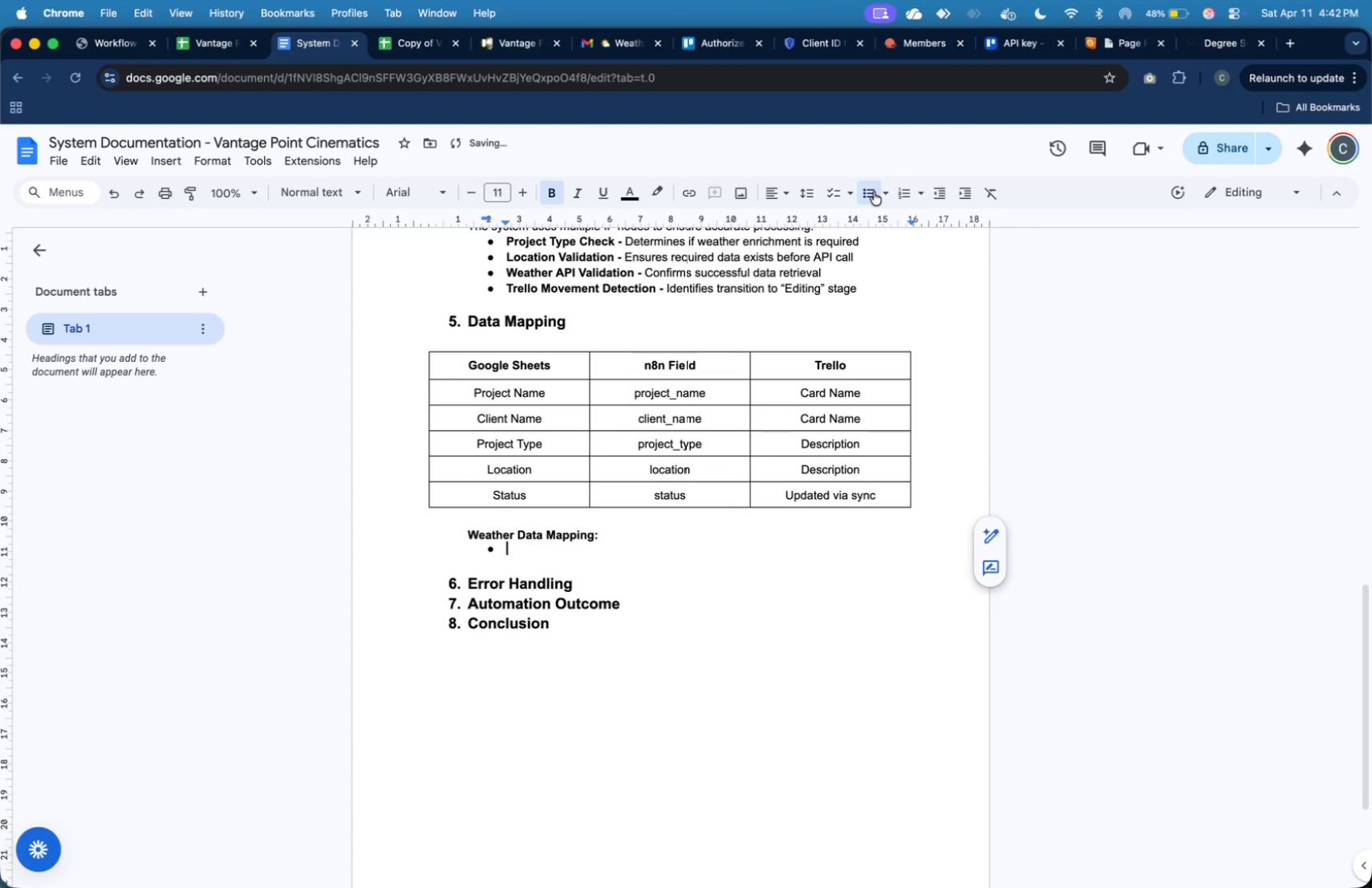 
key(Meta+B)
 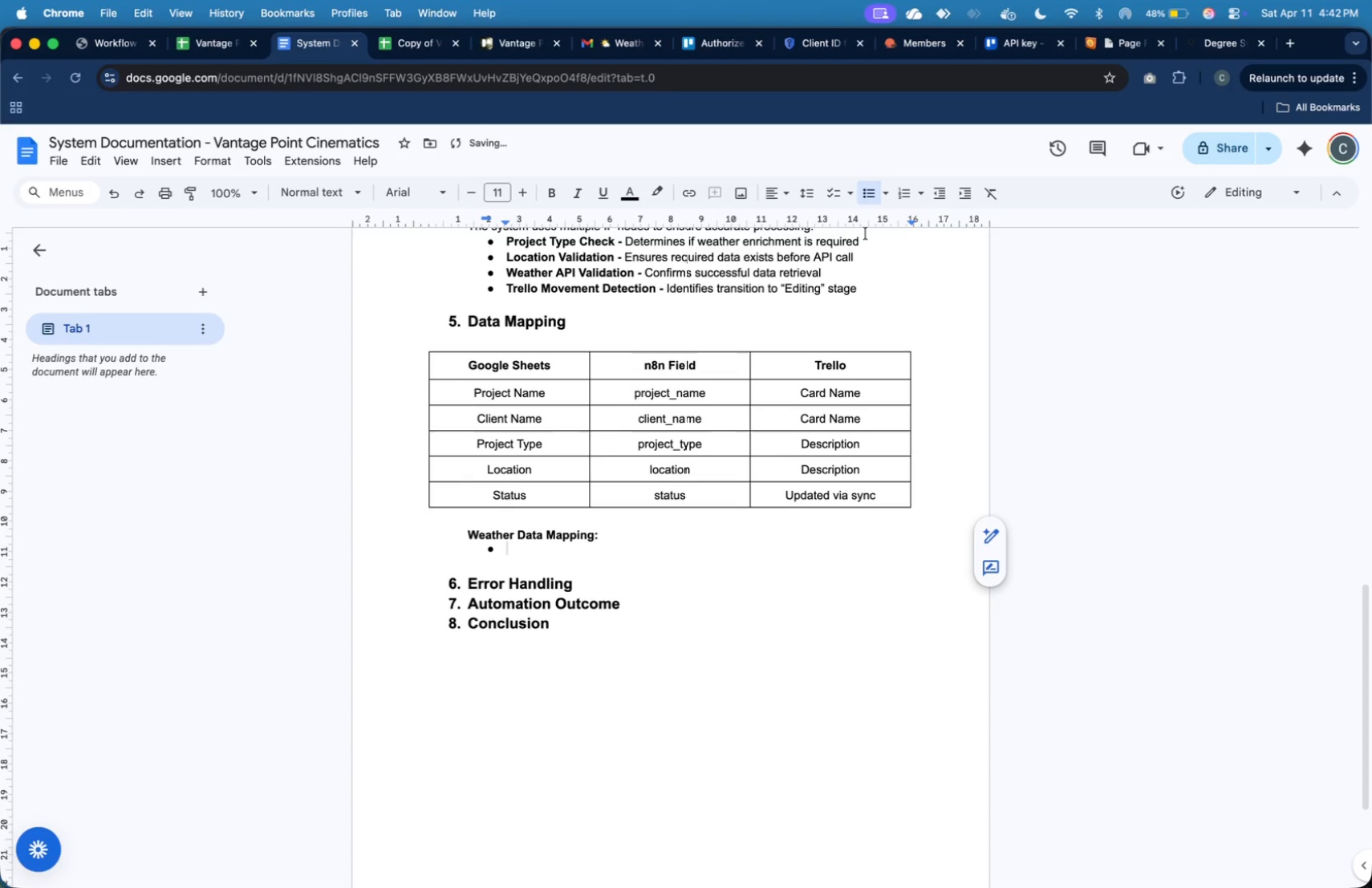 
type(main)
 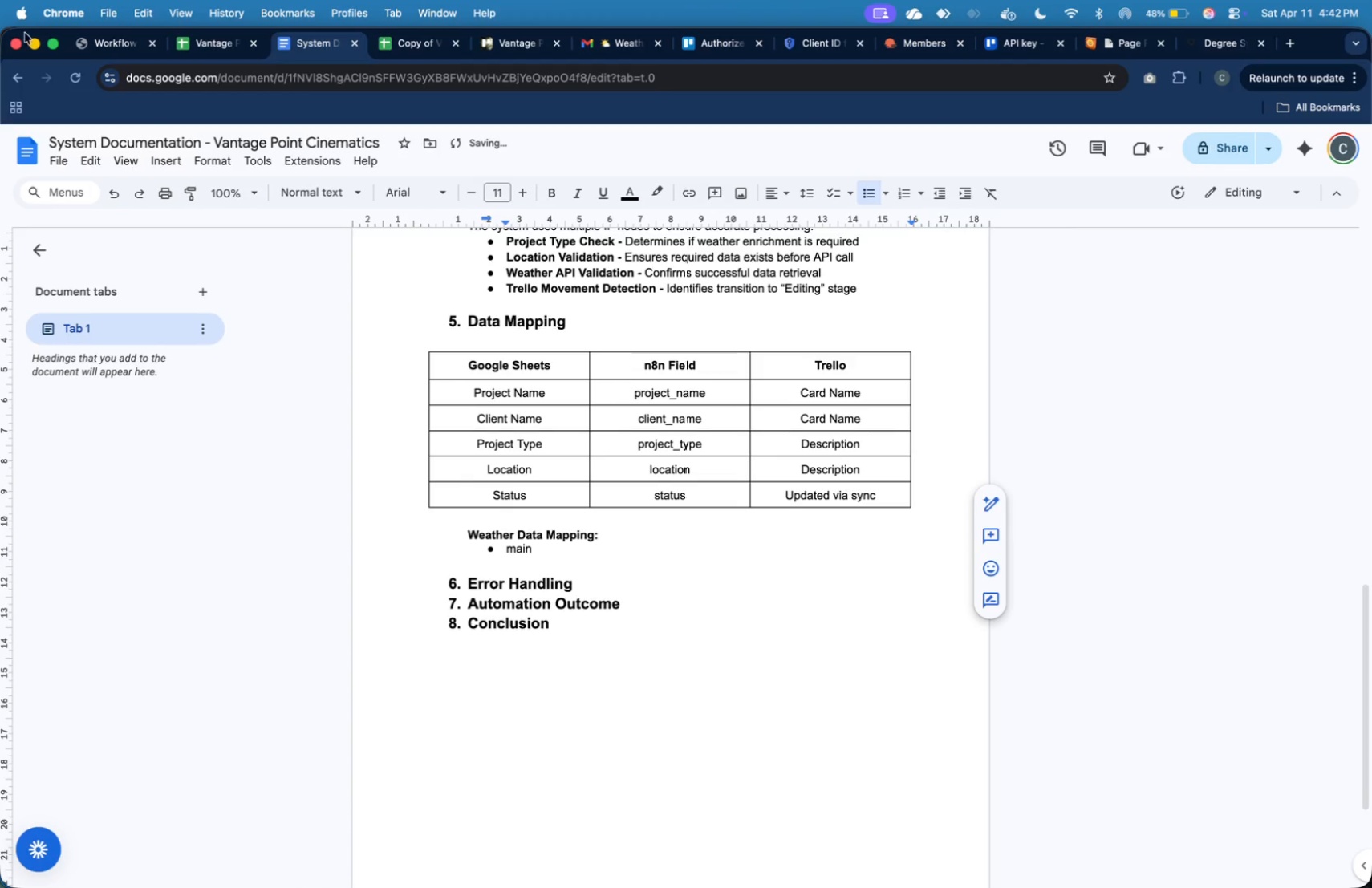 
left_click([132, 49])
 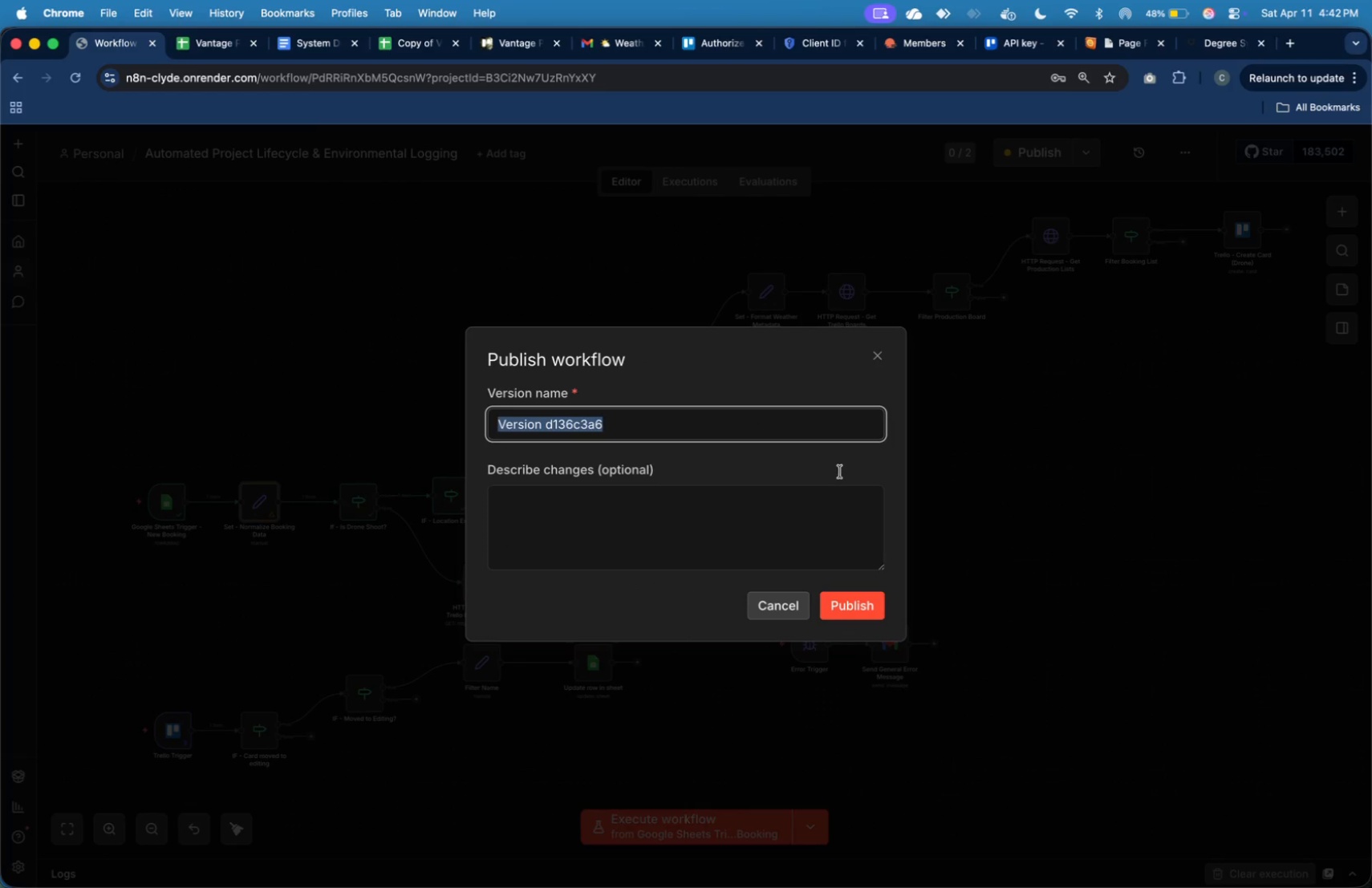 
left_click([834, 606])
 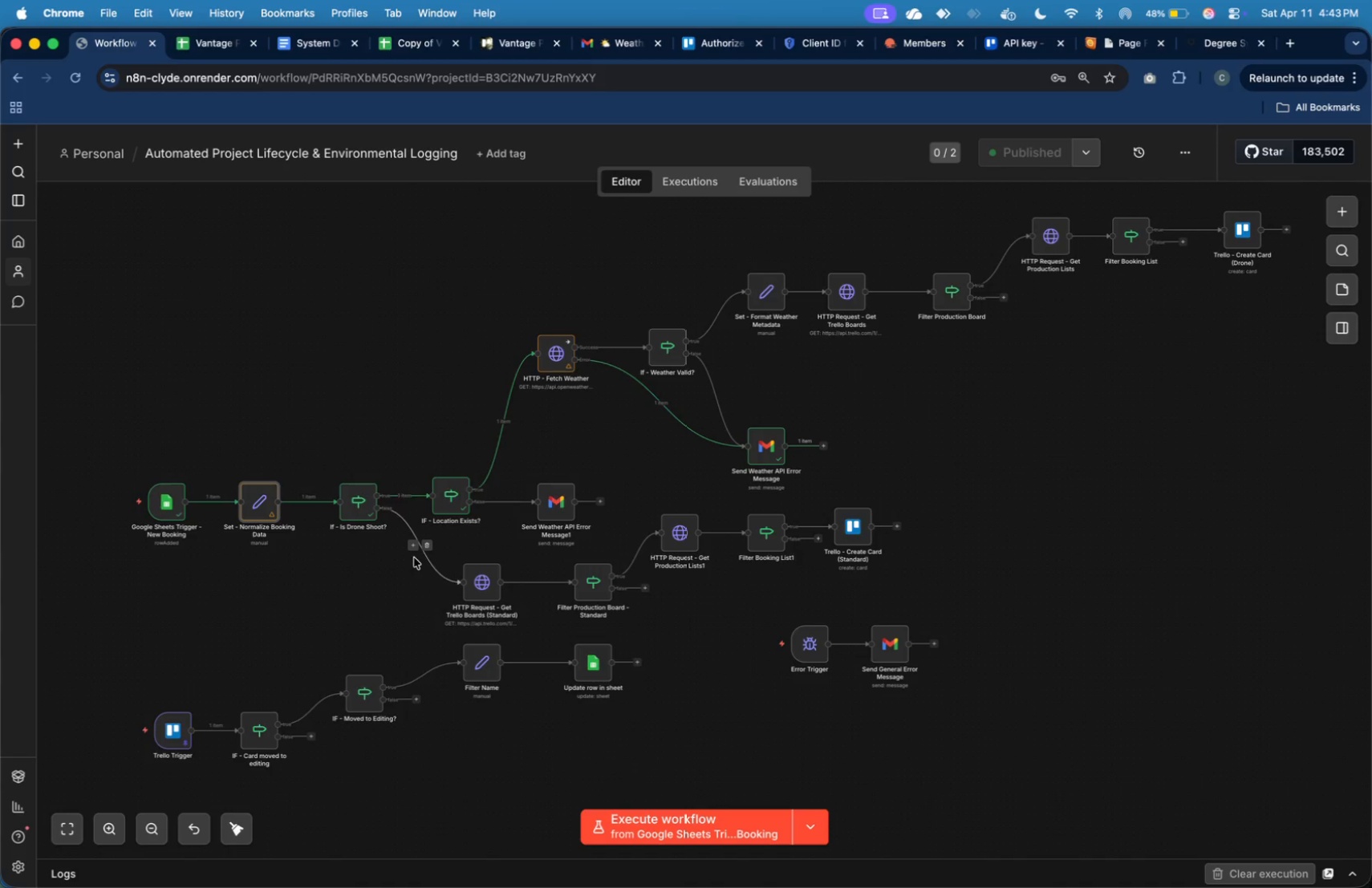 
wait(26.04)
 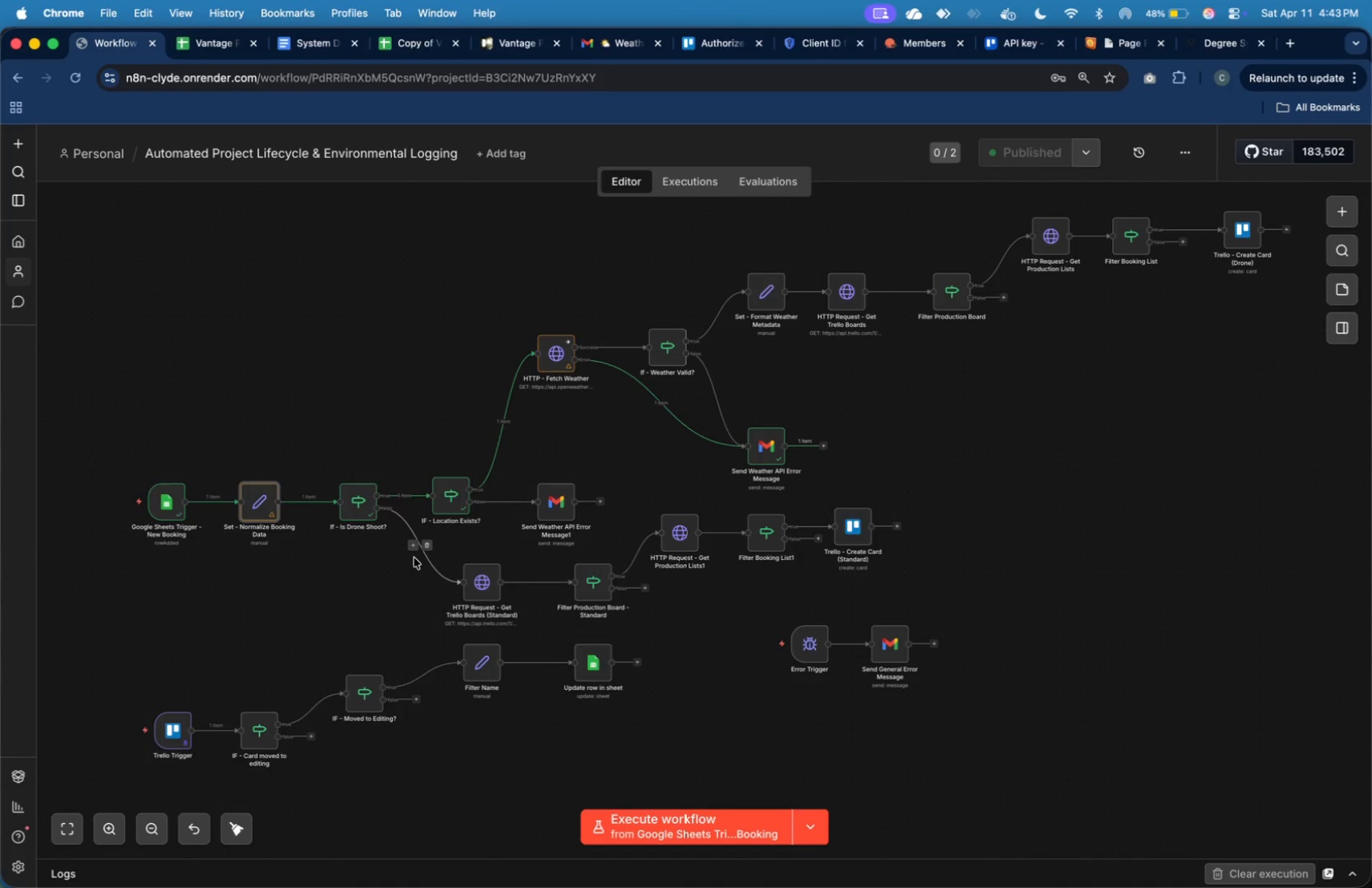 
double_click([757, 289])
 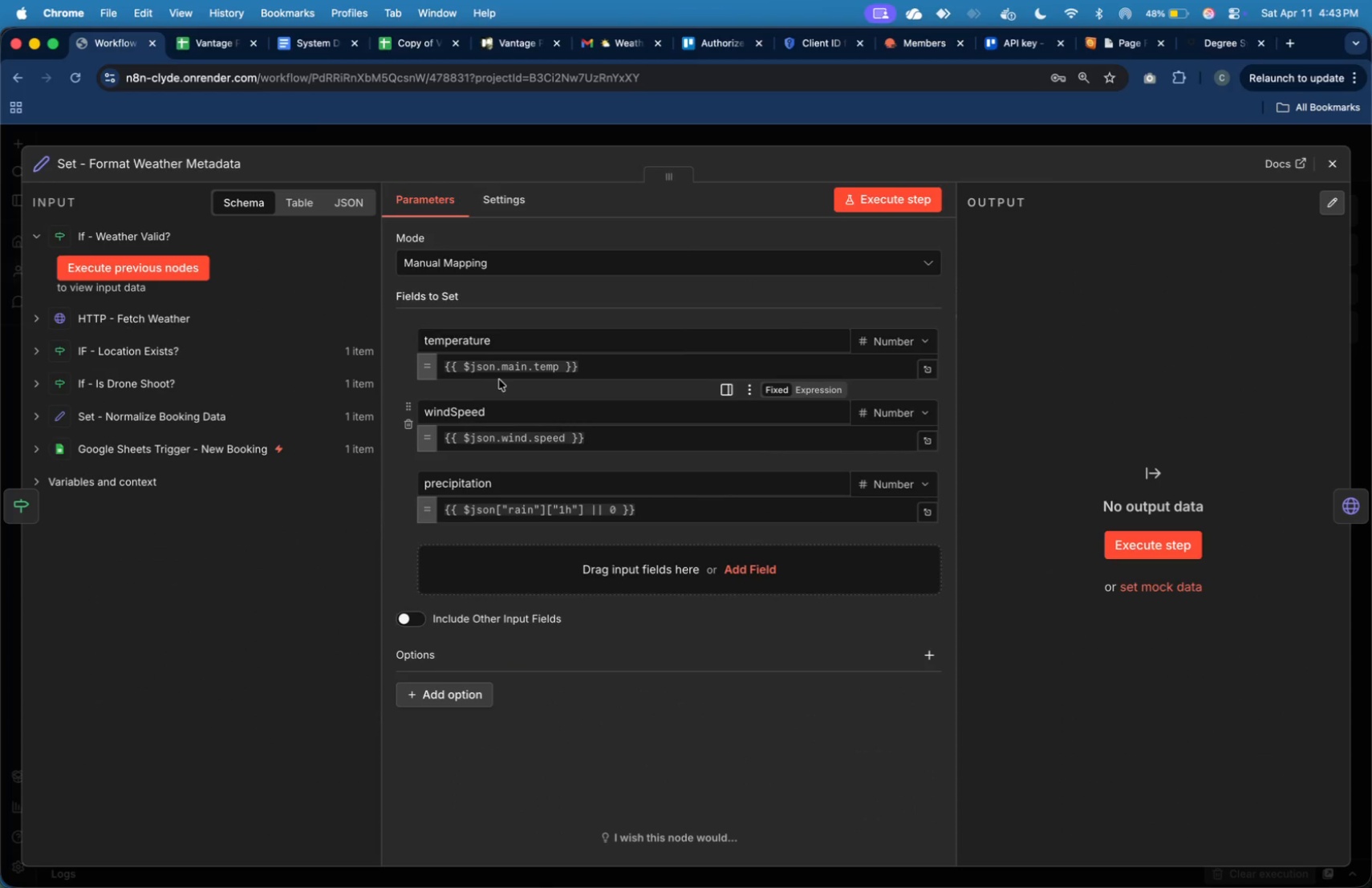 
wait(8.34)
 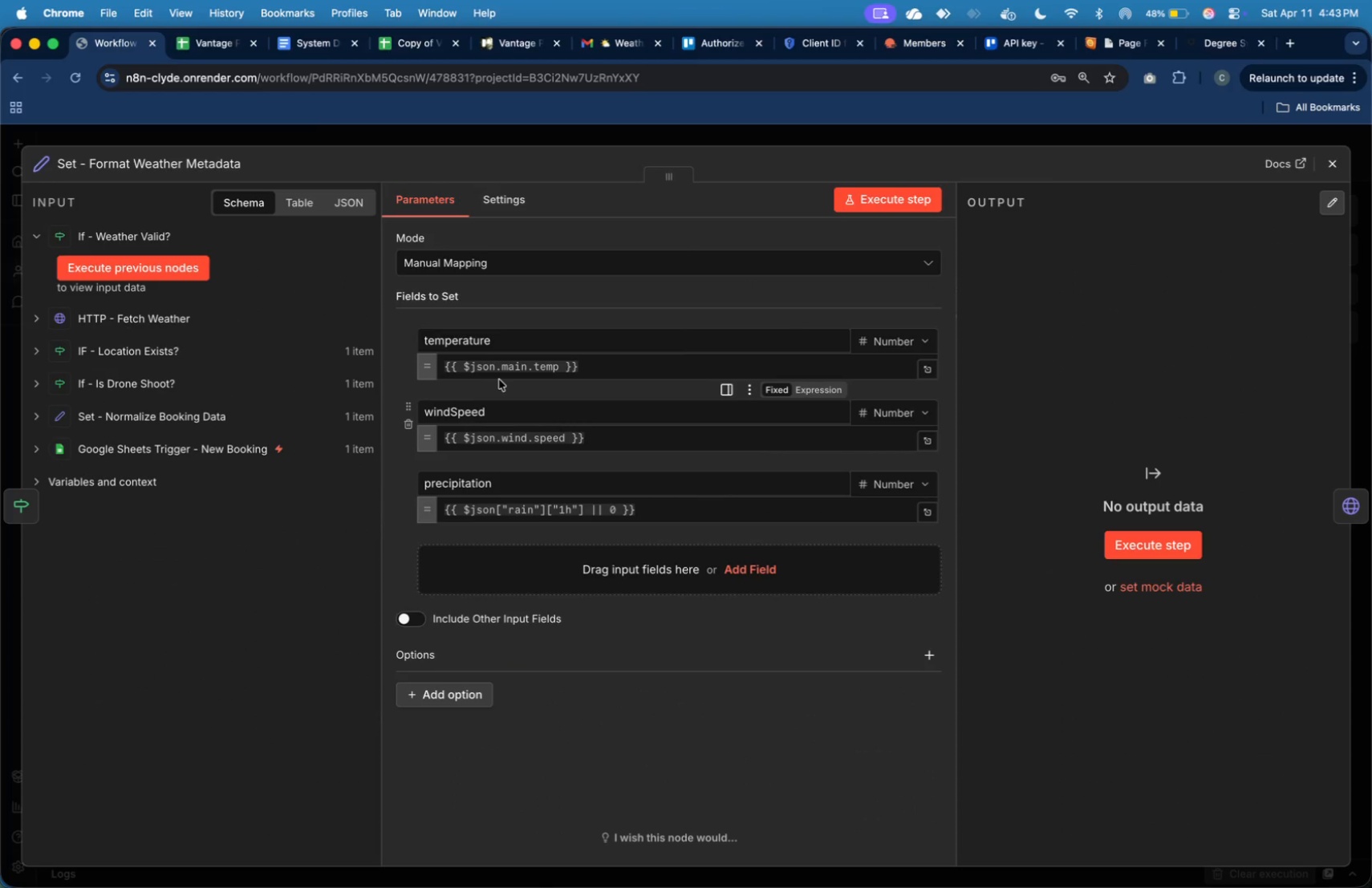 
left_click([300, 37])
 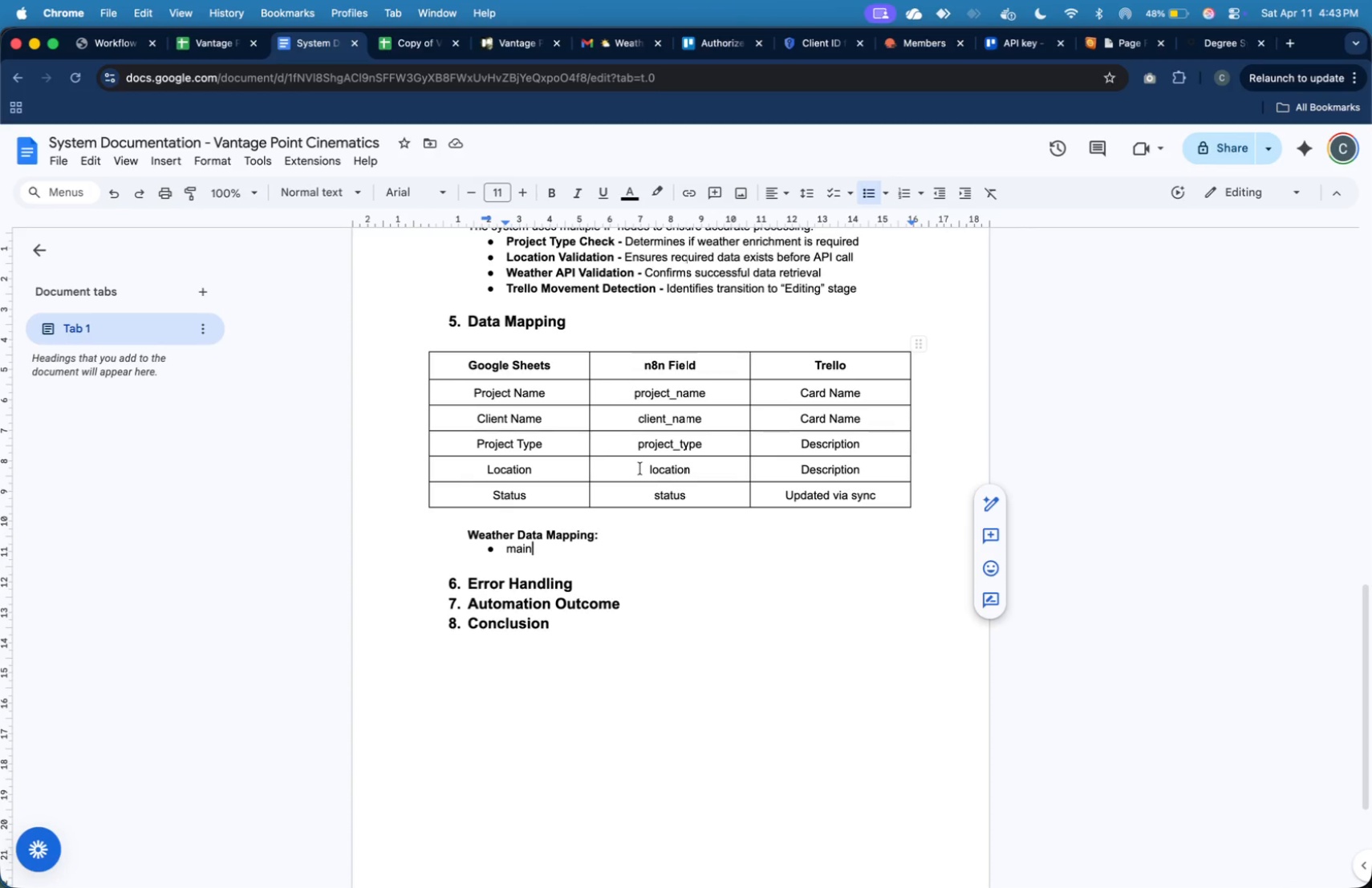 
type(.temp - )
key(Backspace)
key(Backspace)
 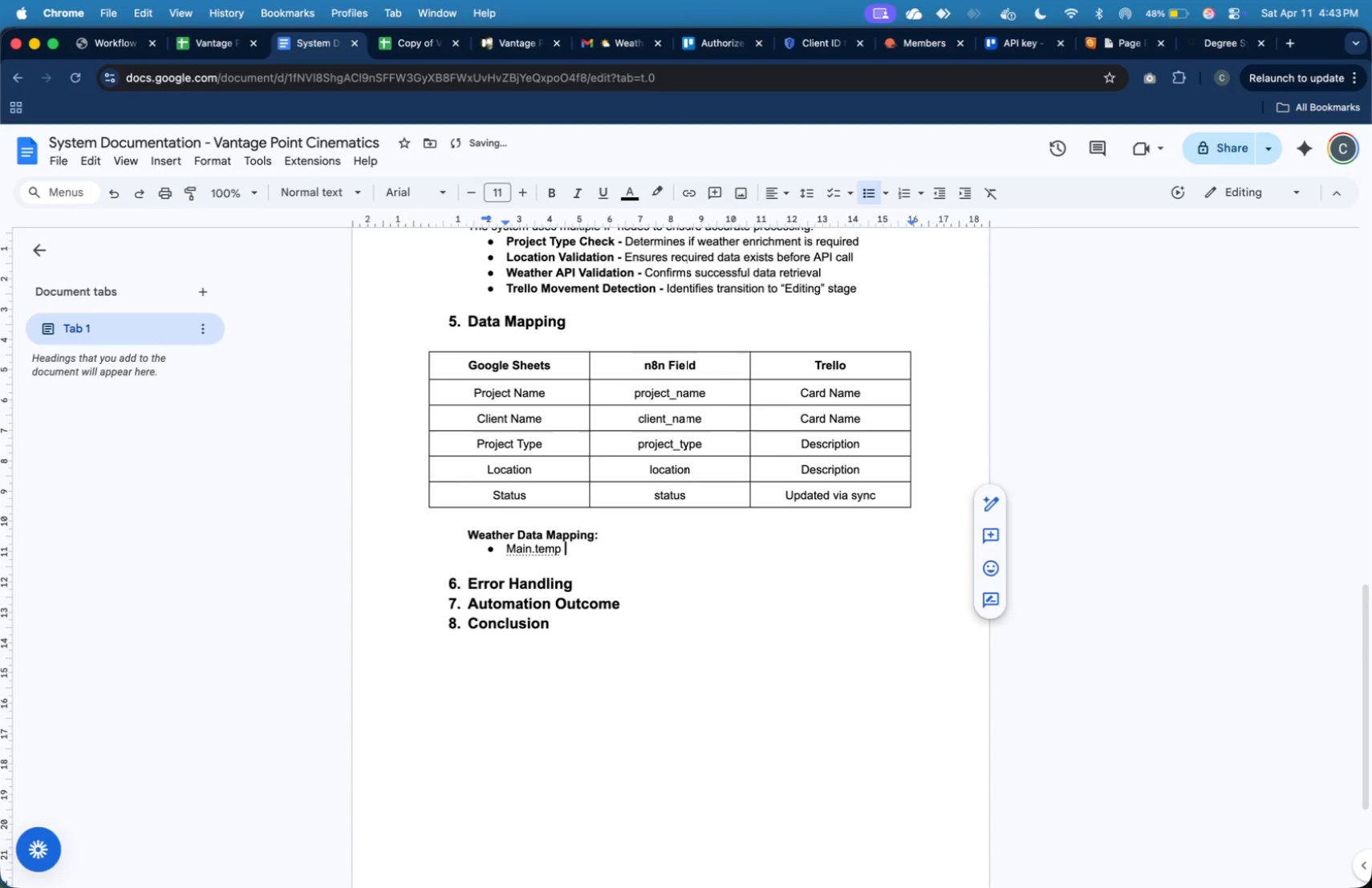 
hold_key(key=ArrowLeft, duration=1.09)
 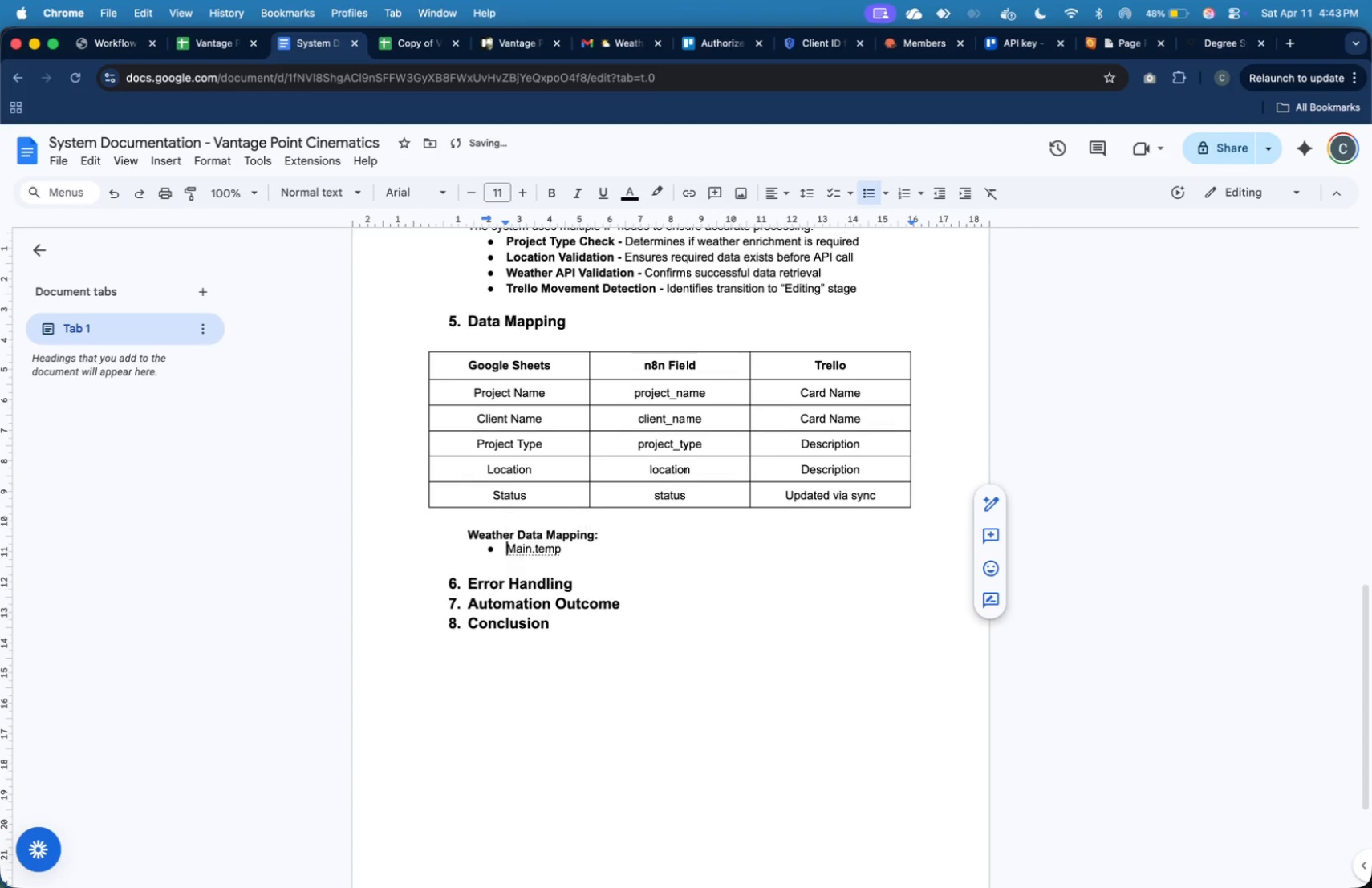 
key(ArrowLeft)
 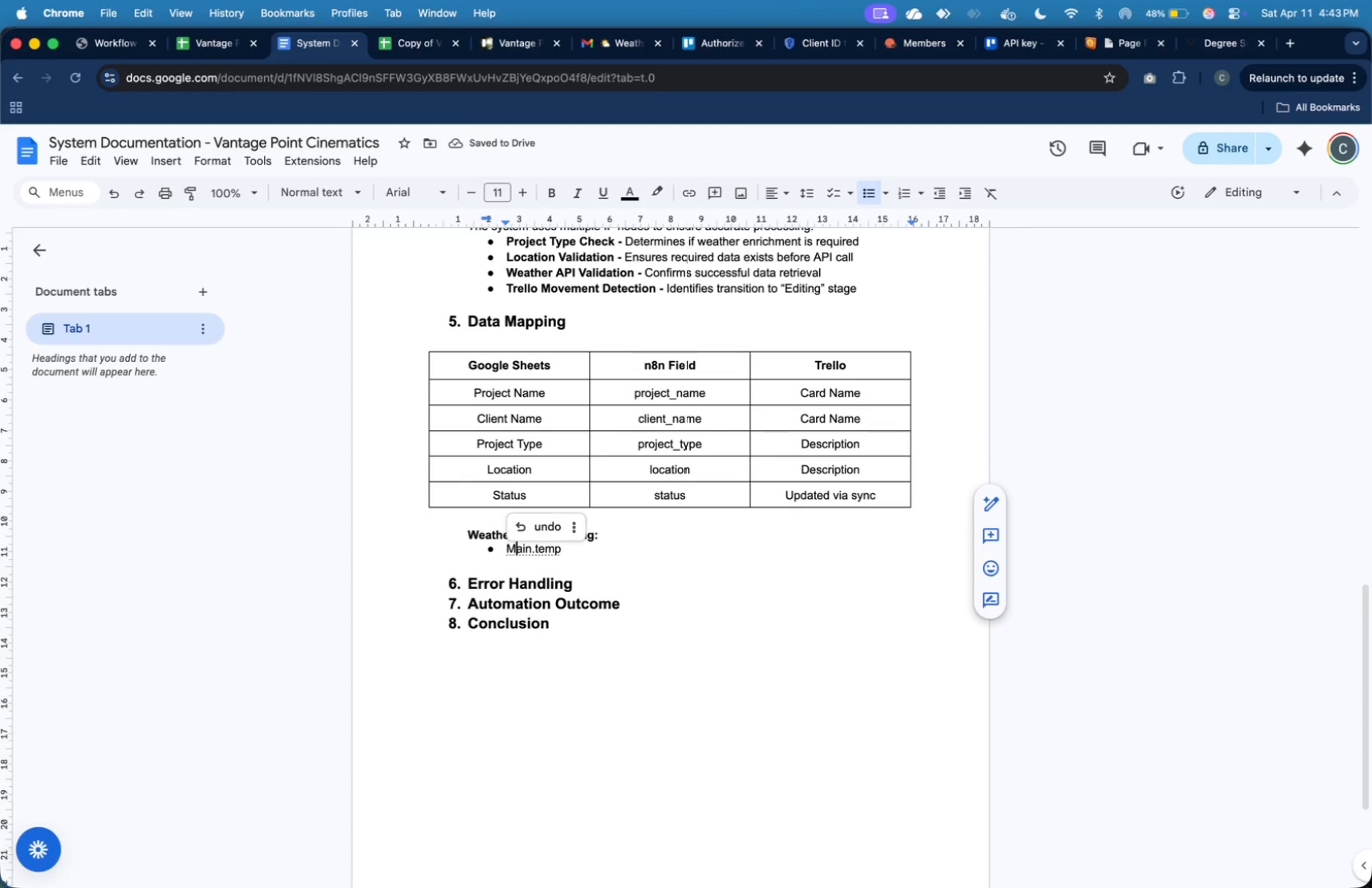 
key(ArrowRight)
 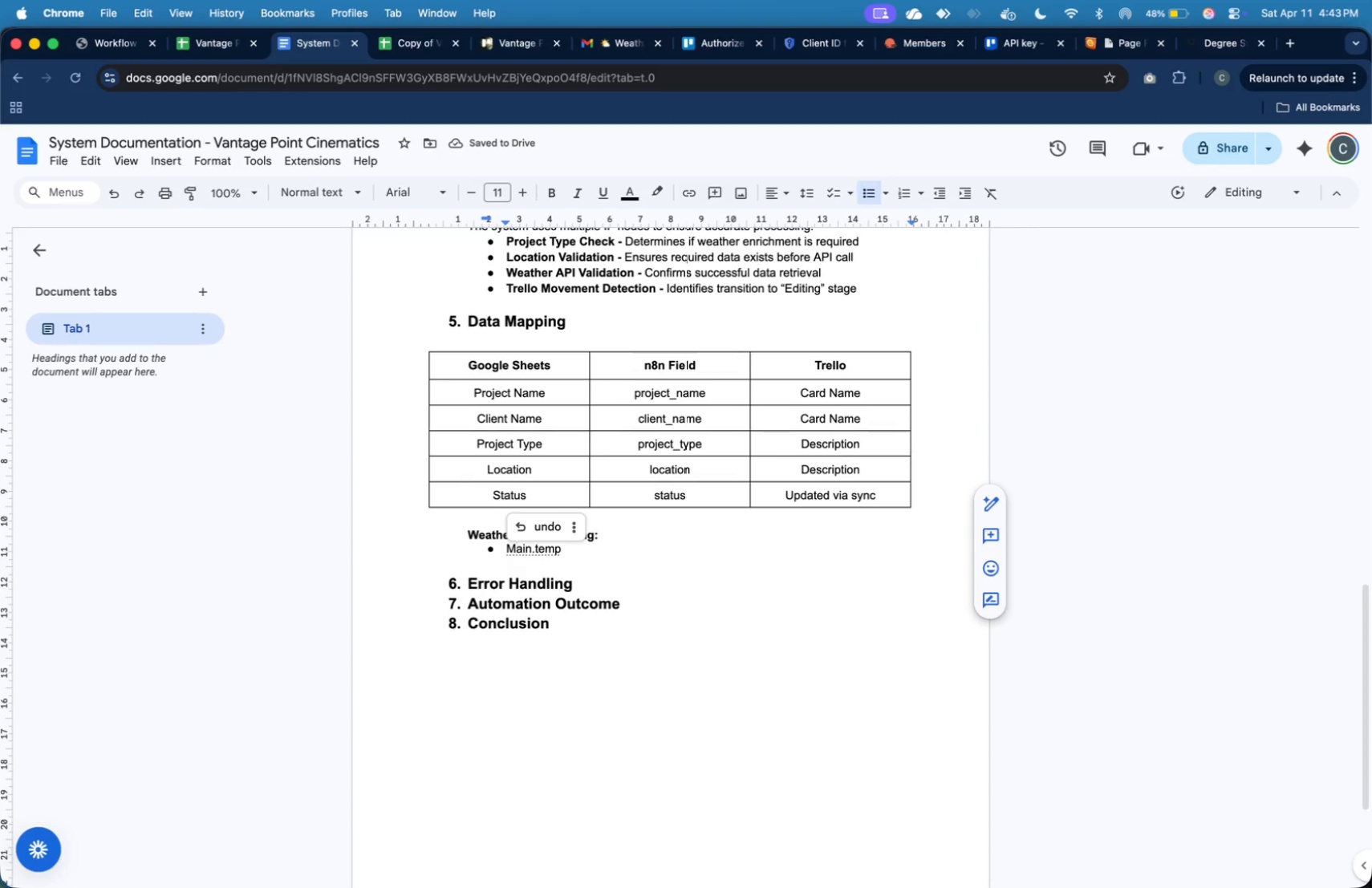 
key(Backspace)
 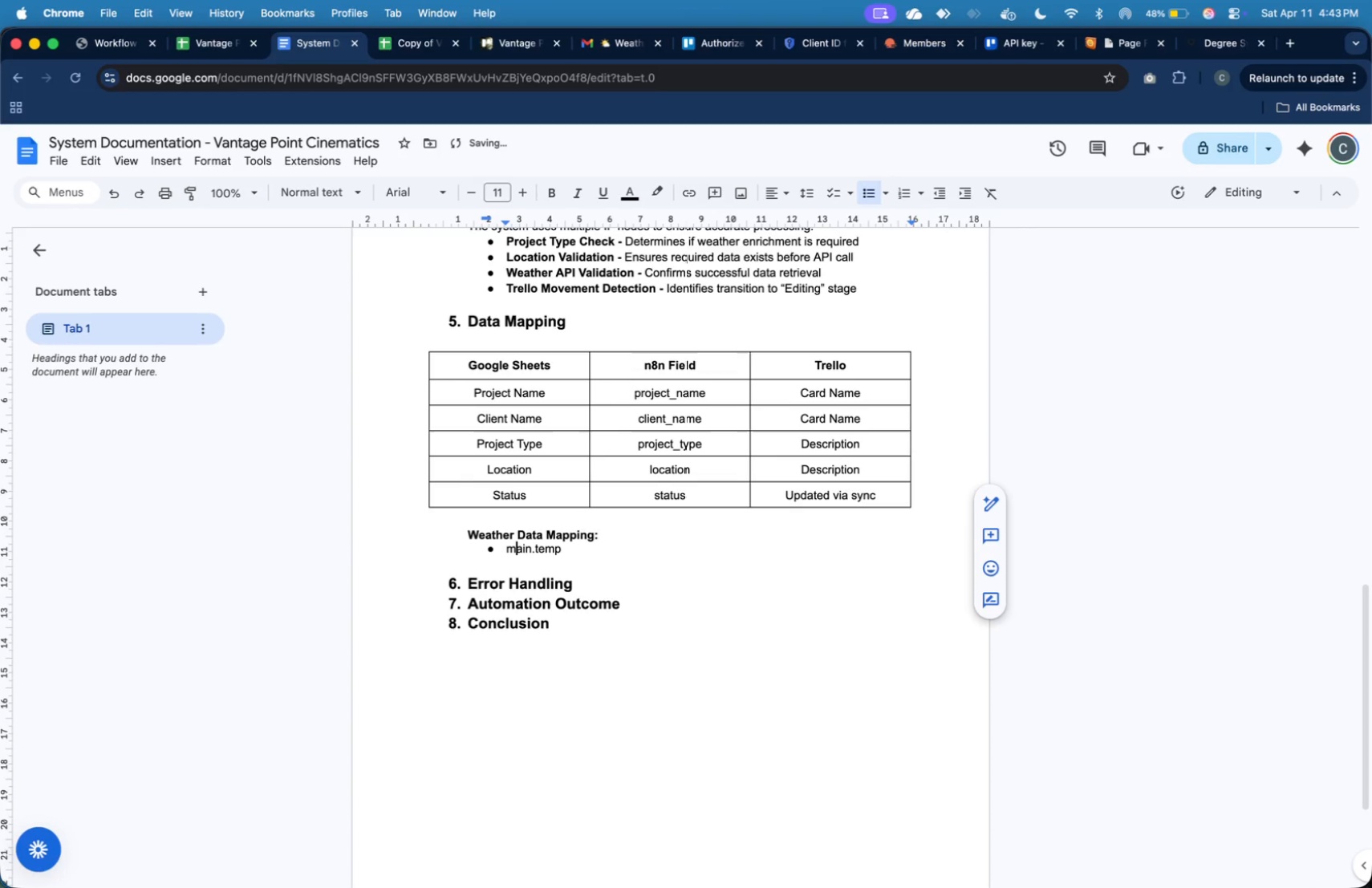 
key(M)
 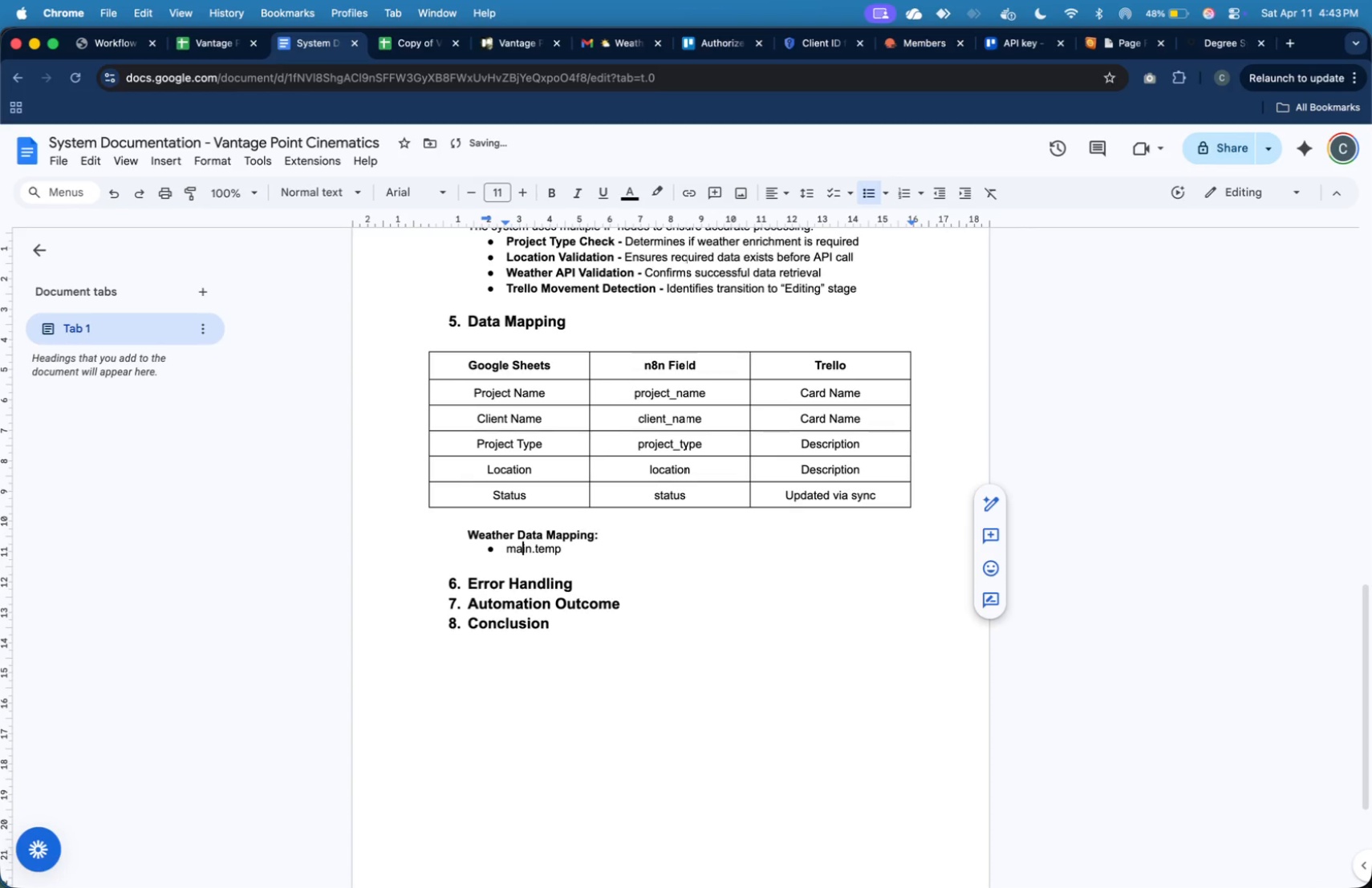 
hold_key(key=ArrowRight, duration=1.02)
 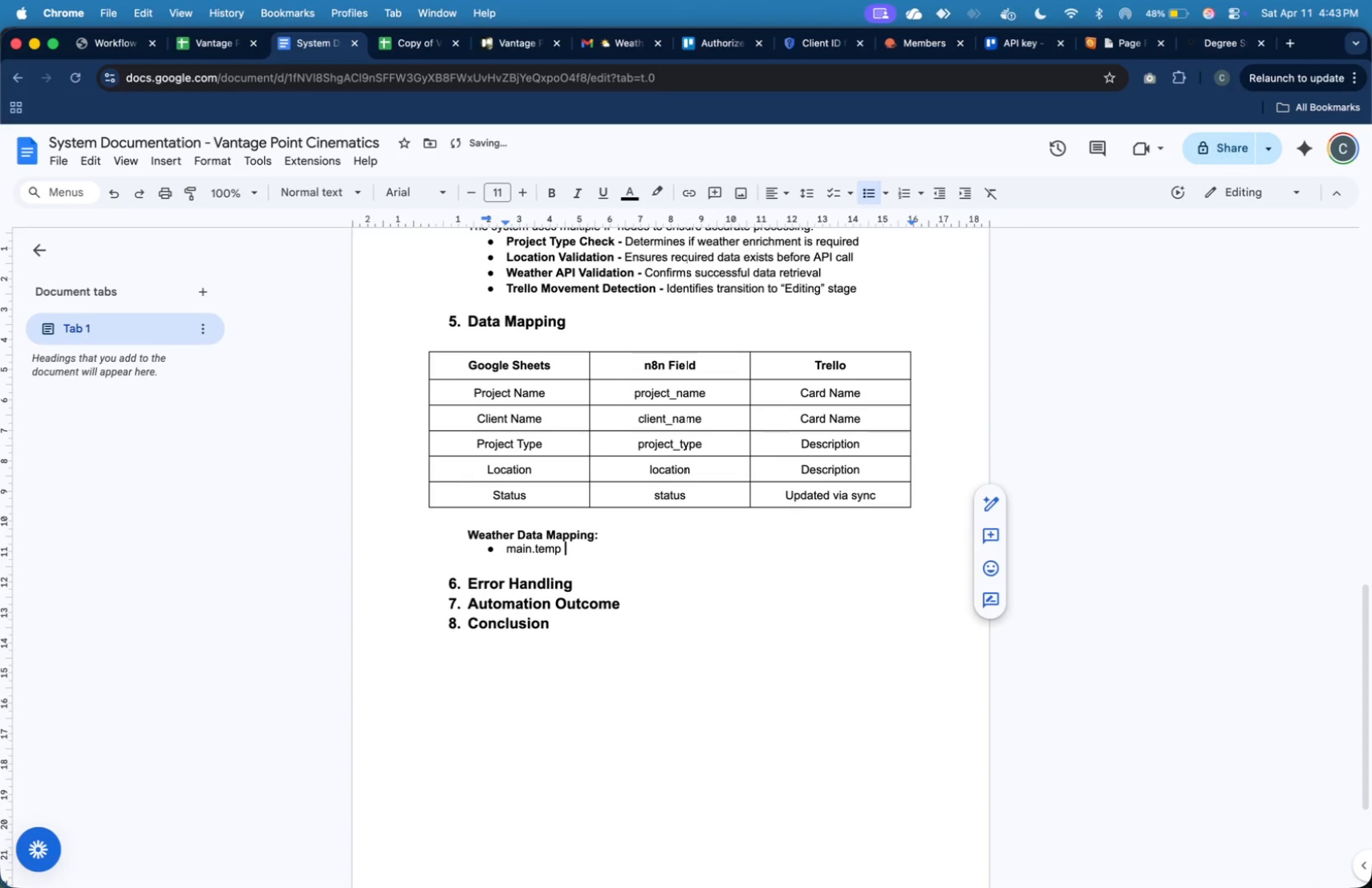 
key(ArrowRight)
 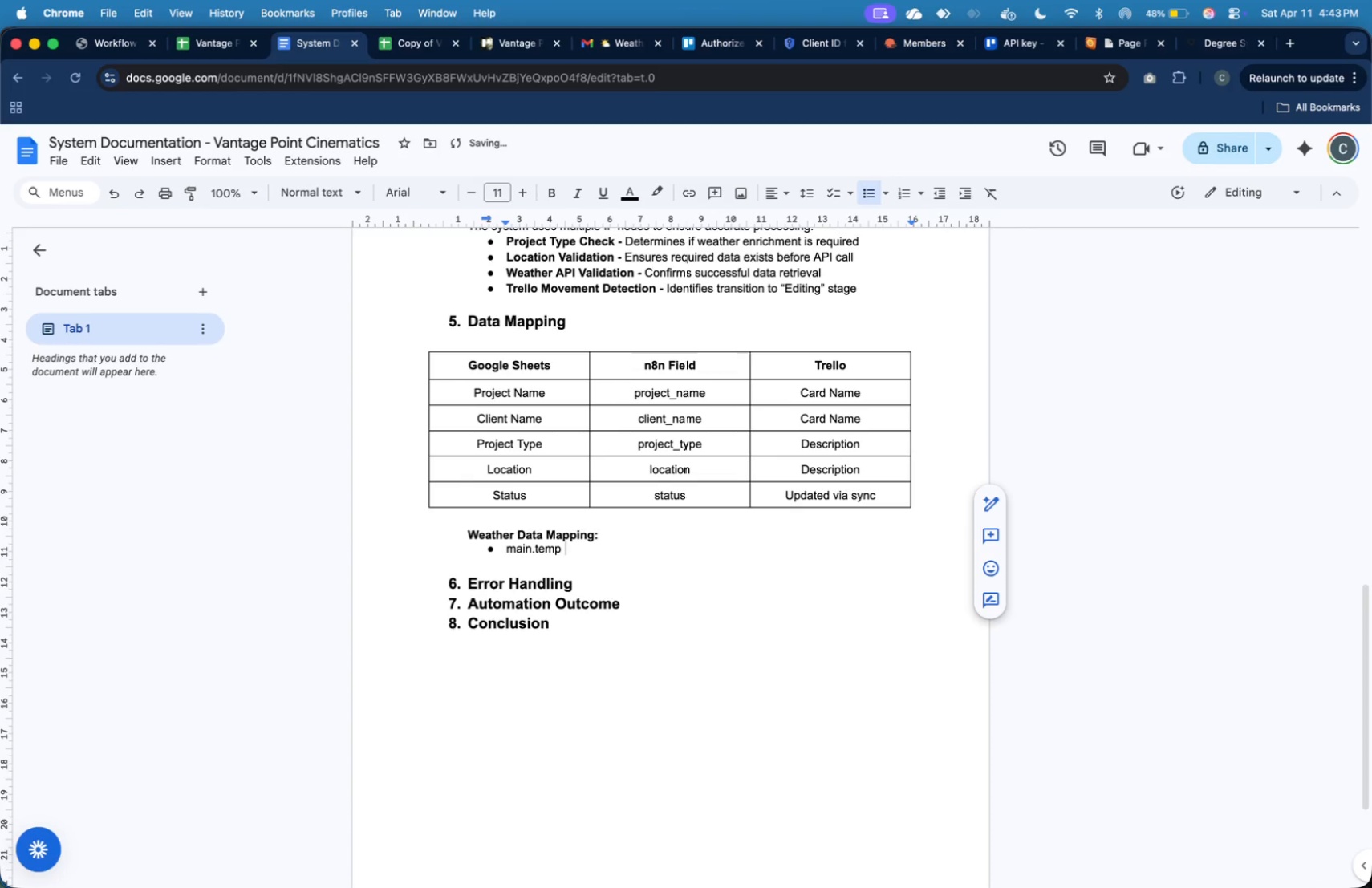 
key(Minus)
 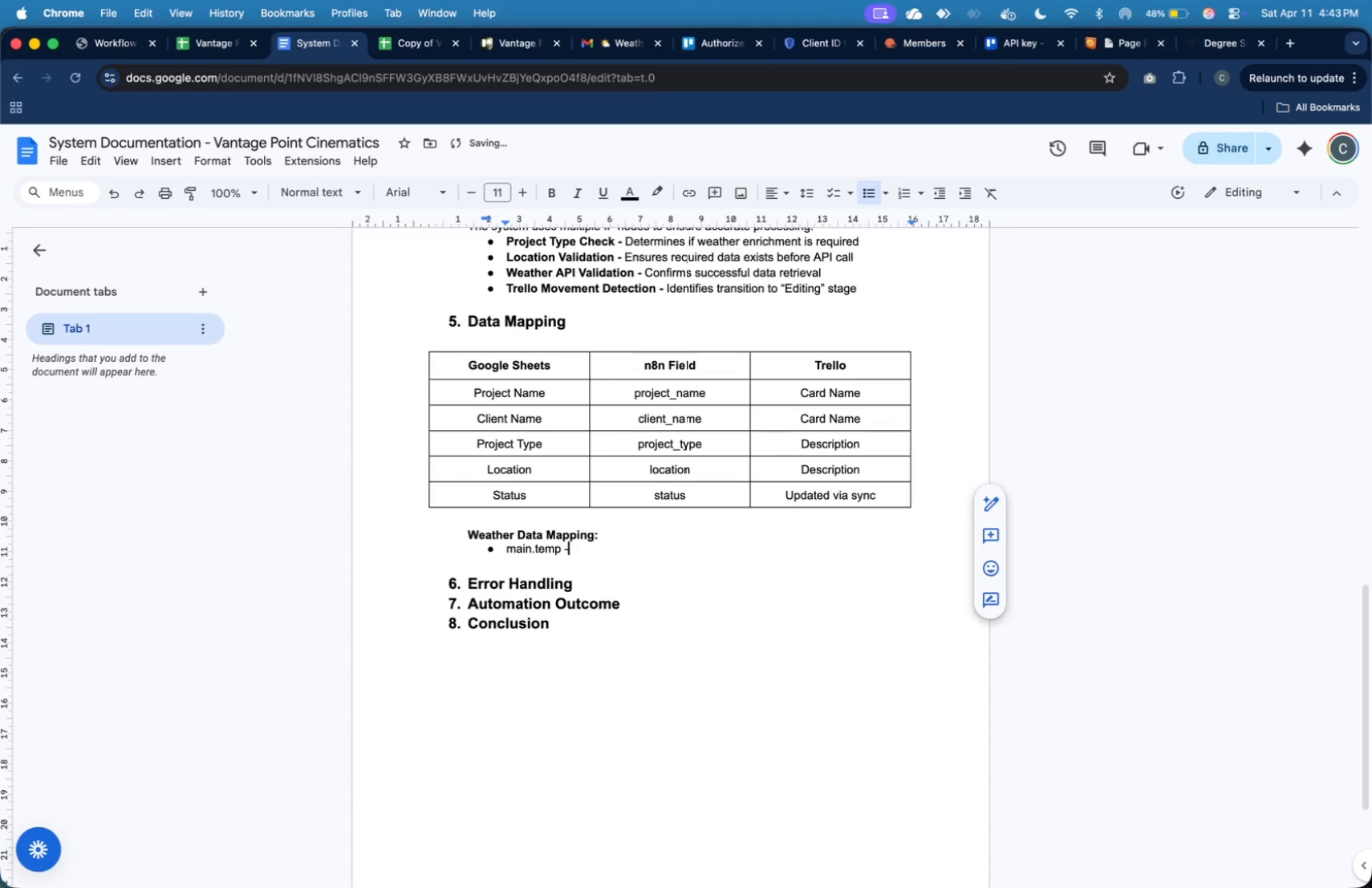 
key(Shift+Period)
 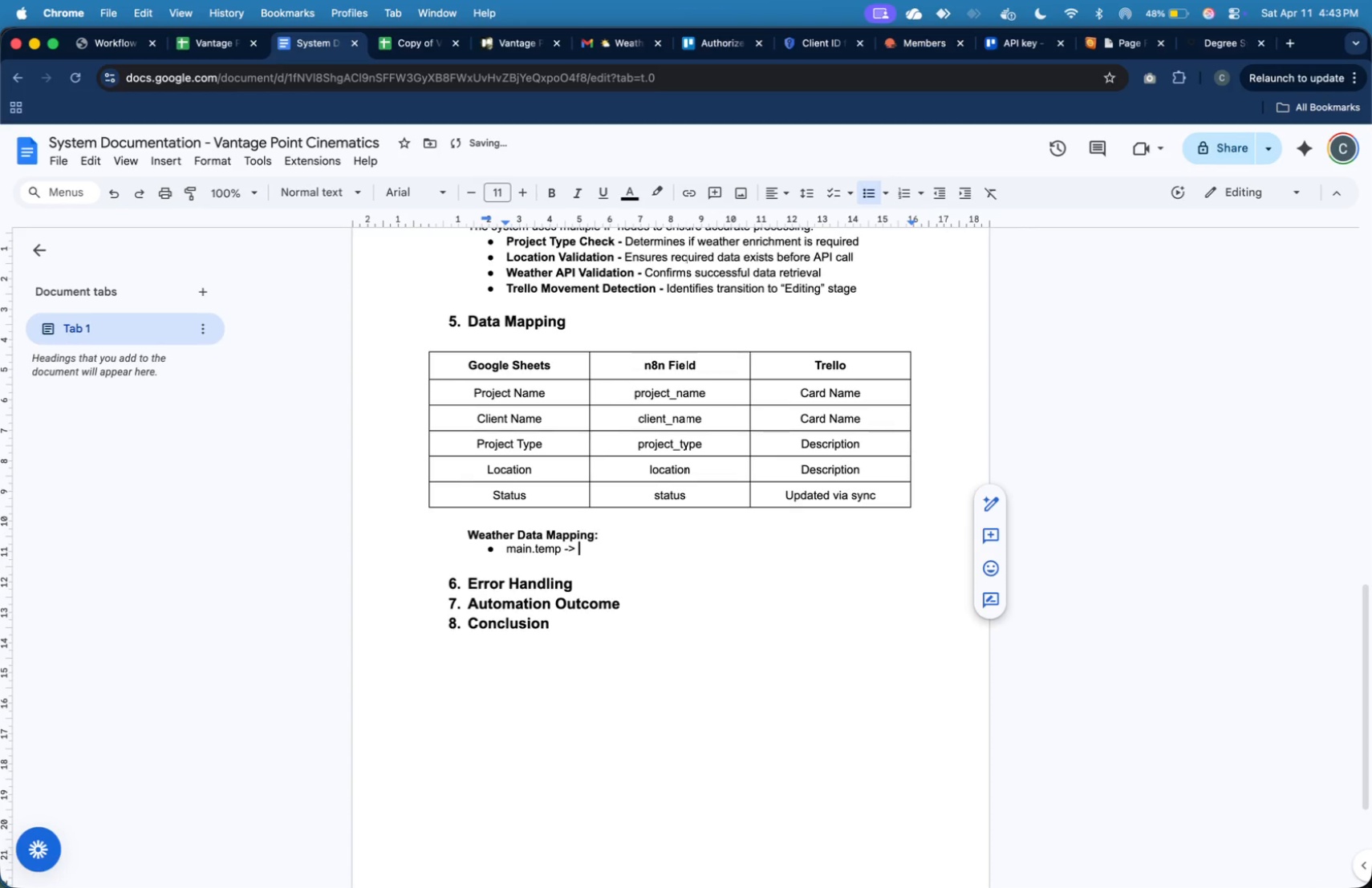 
key(Shift+Space)
 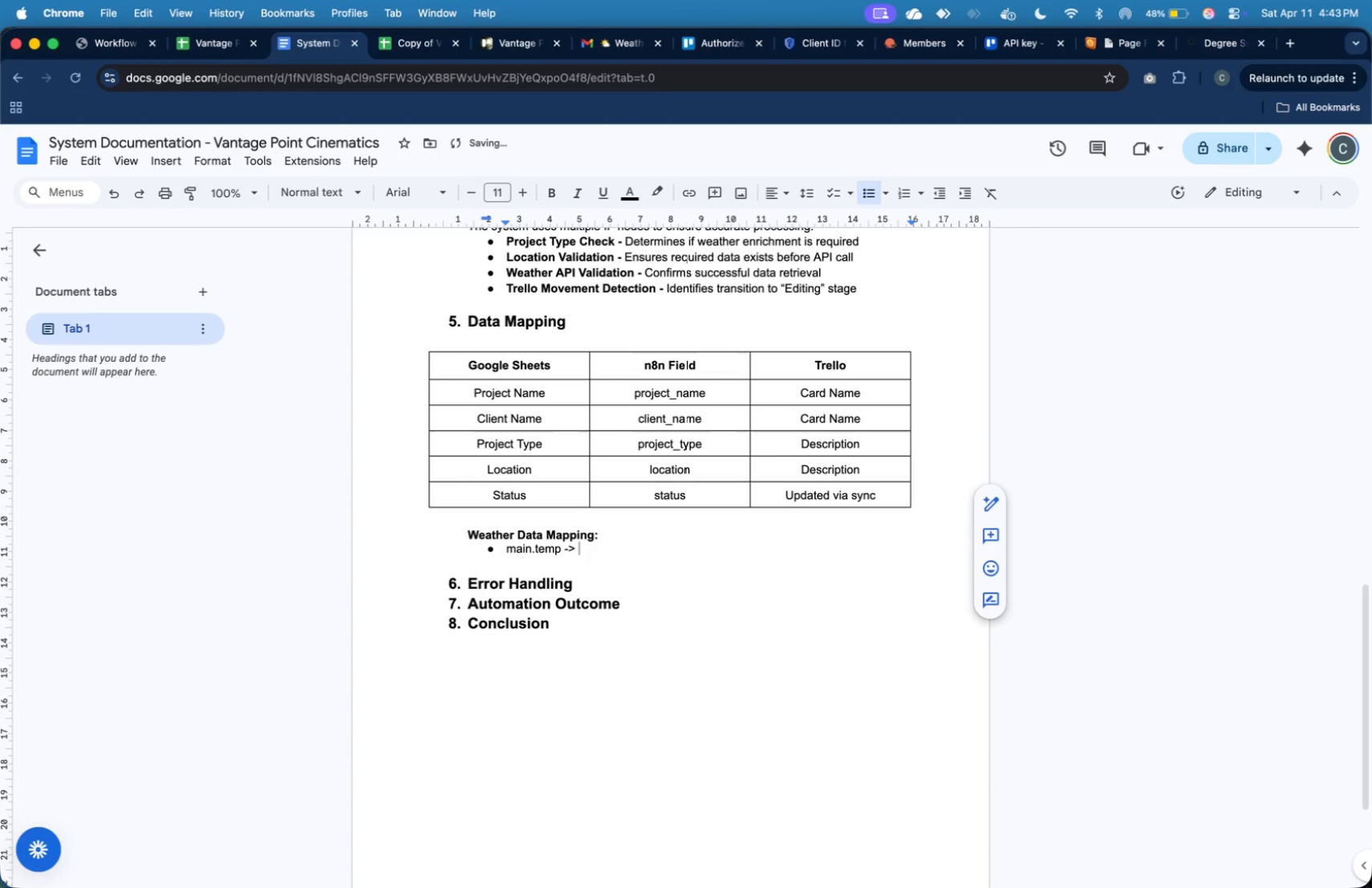 
hold_key(key=ShiftLeft, duration=0.69)
 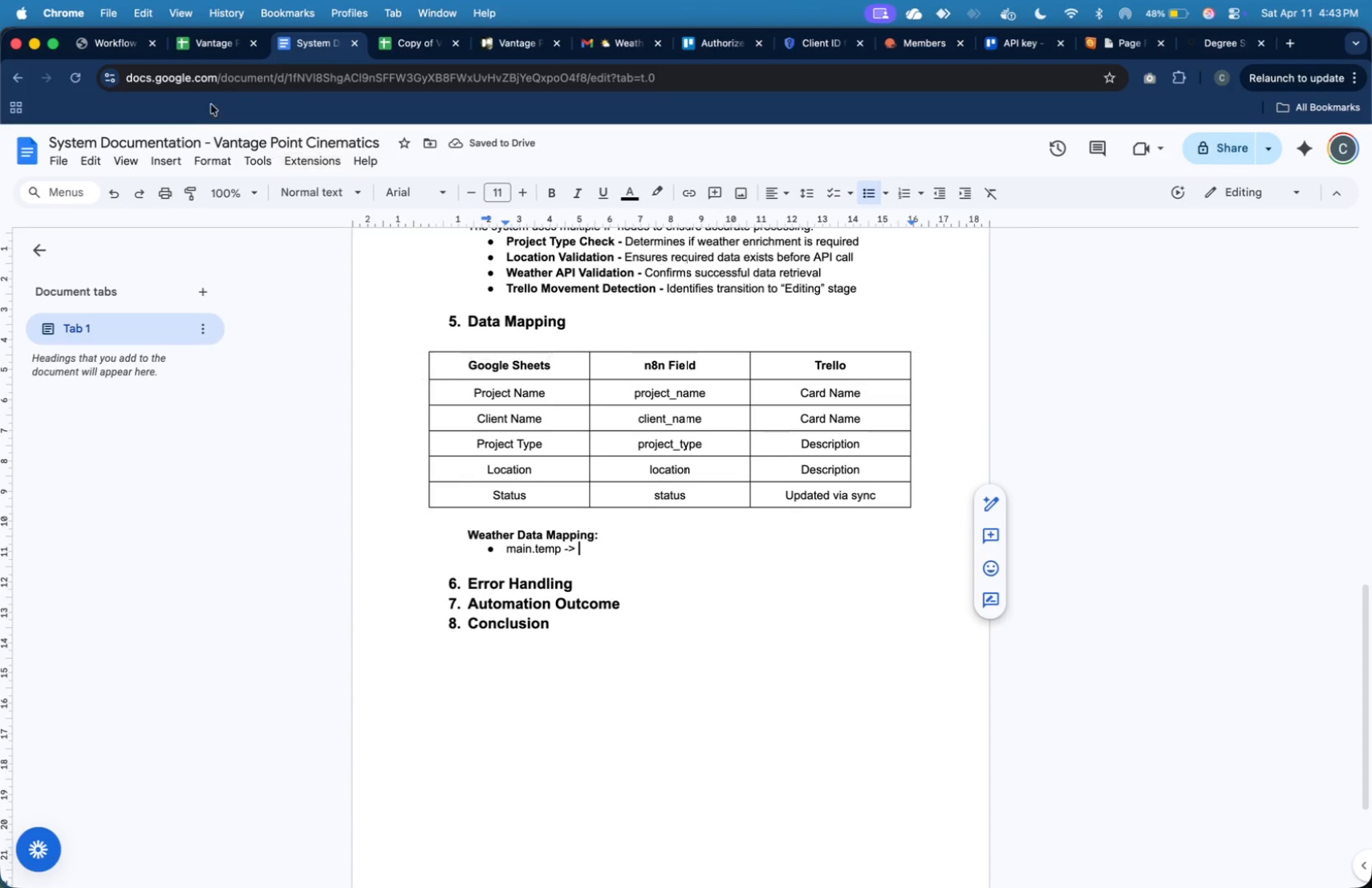 
mouse_move([169, 45])
 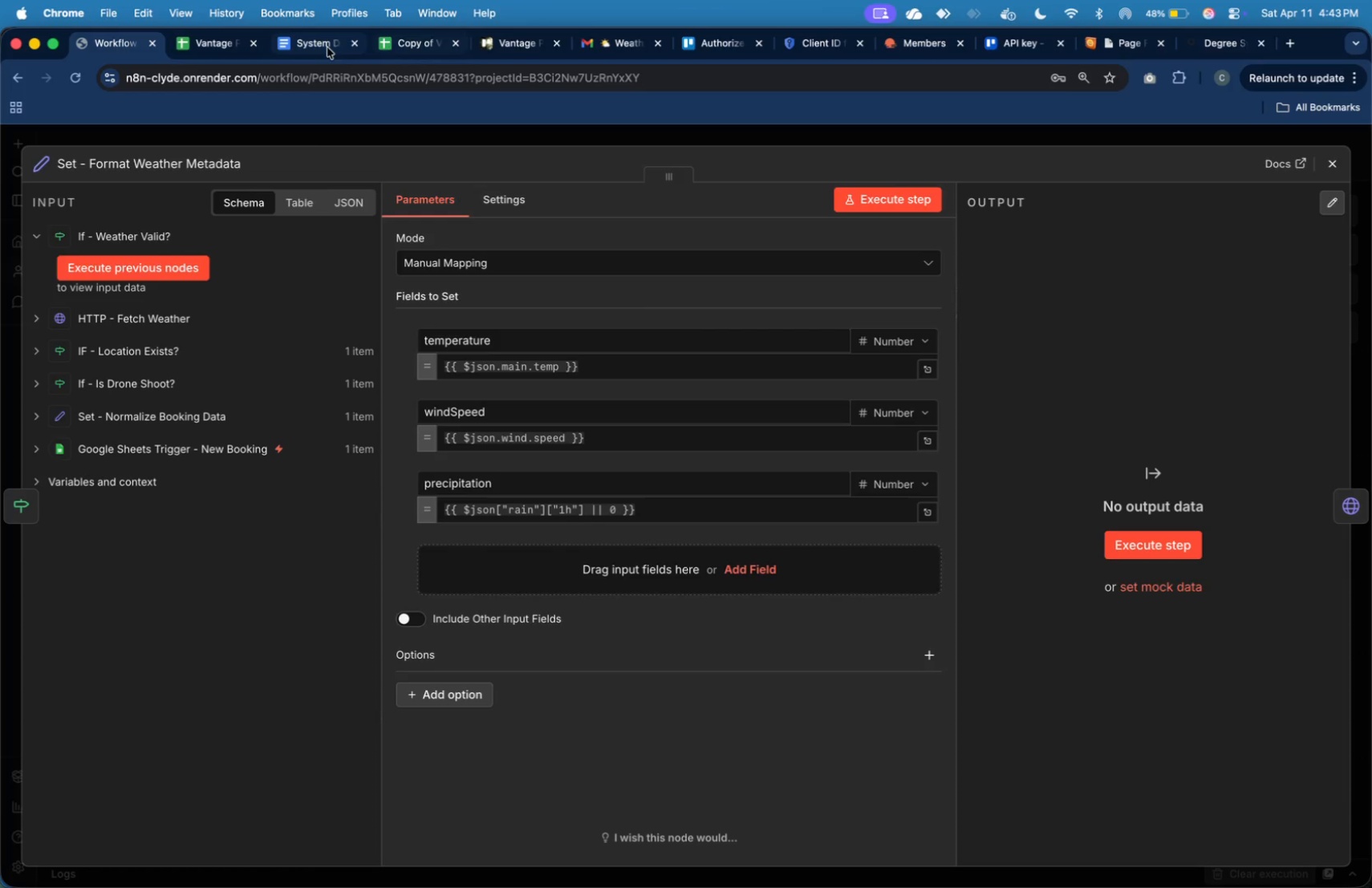 
left_click([323, 48])
 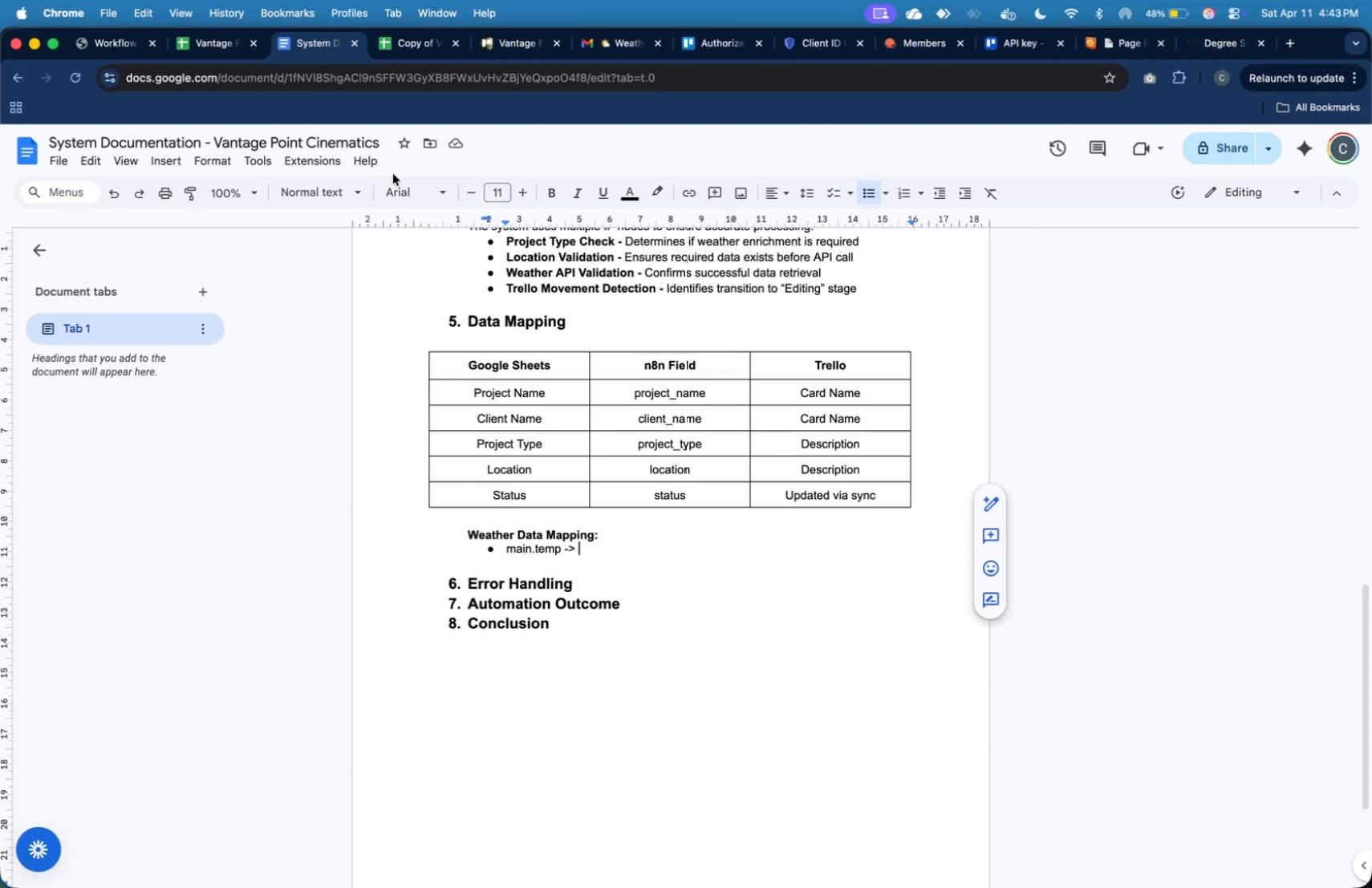 
type(temperature)
 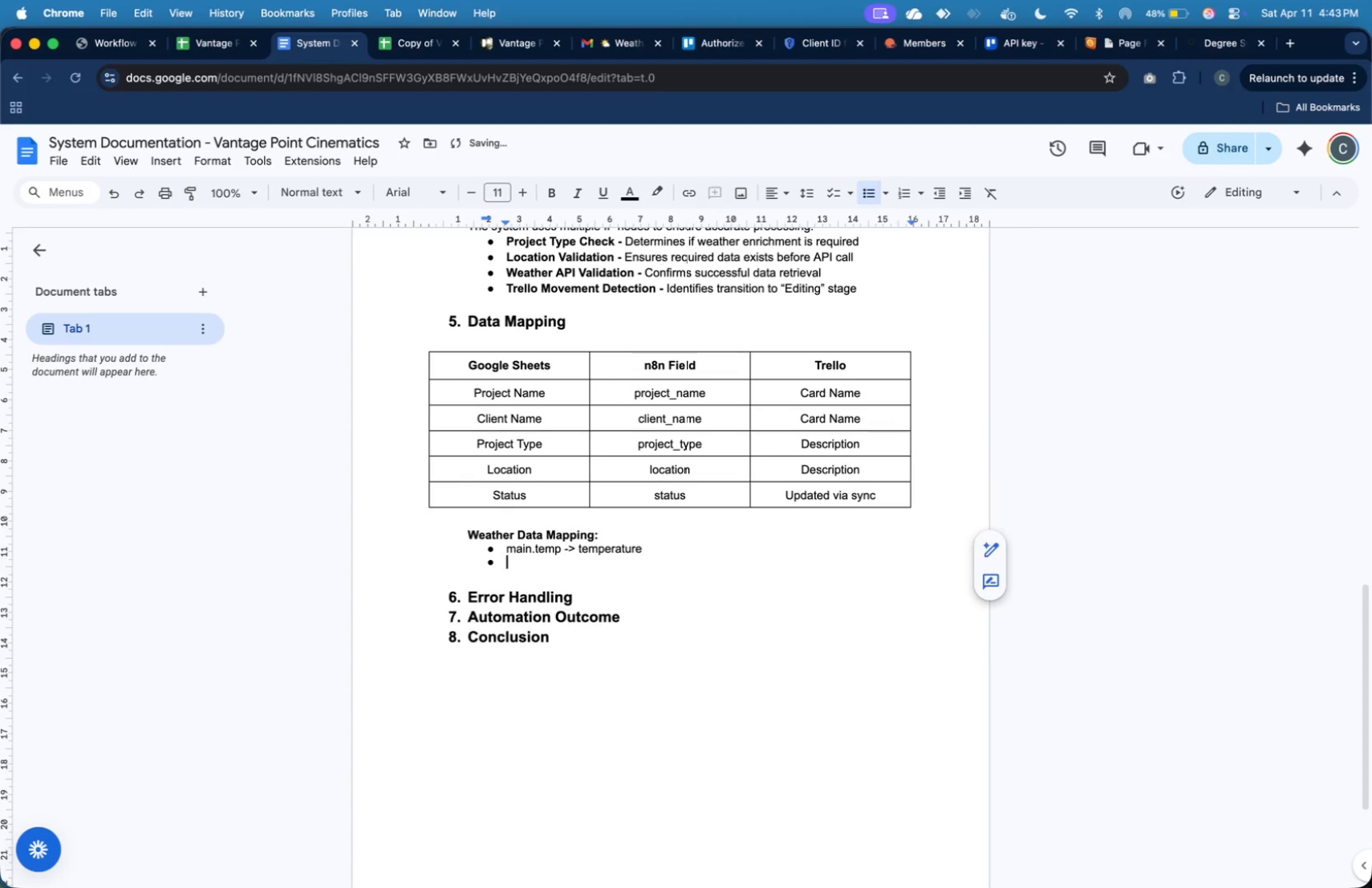 
key(Enter)
 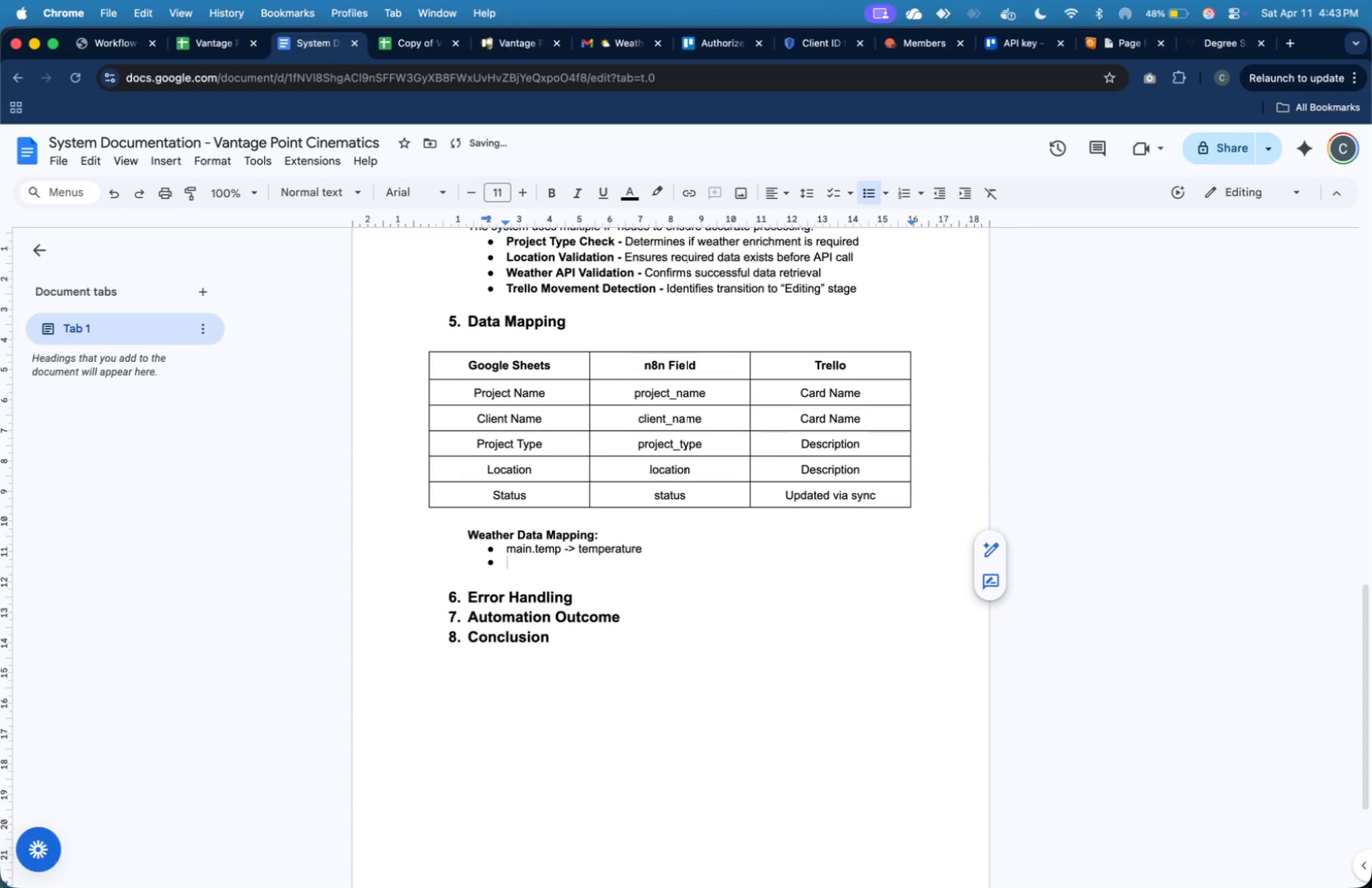 
type(wind.speed )
key(Backspace)
type(-> windSpeed)
 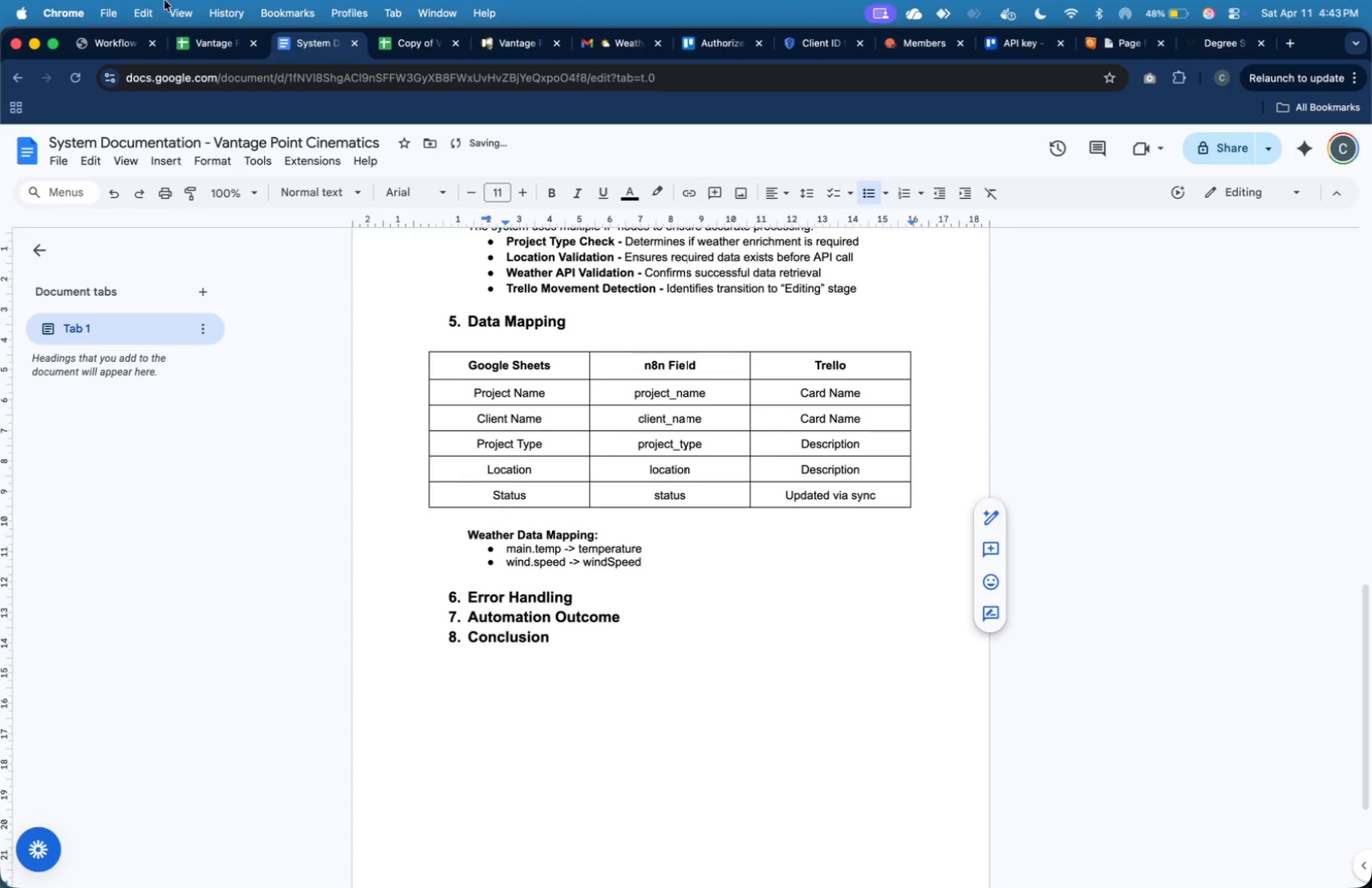 
left_click([123, 41])
 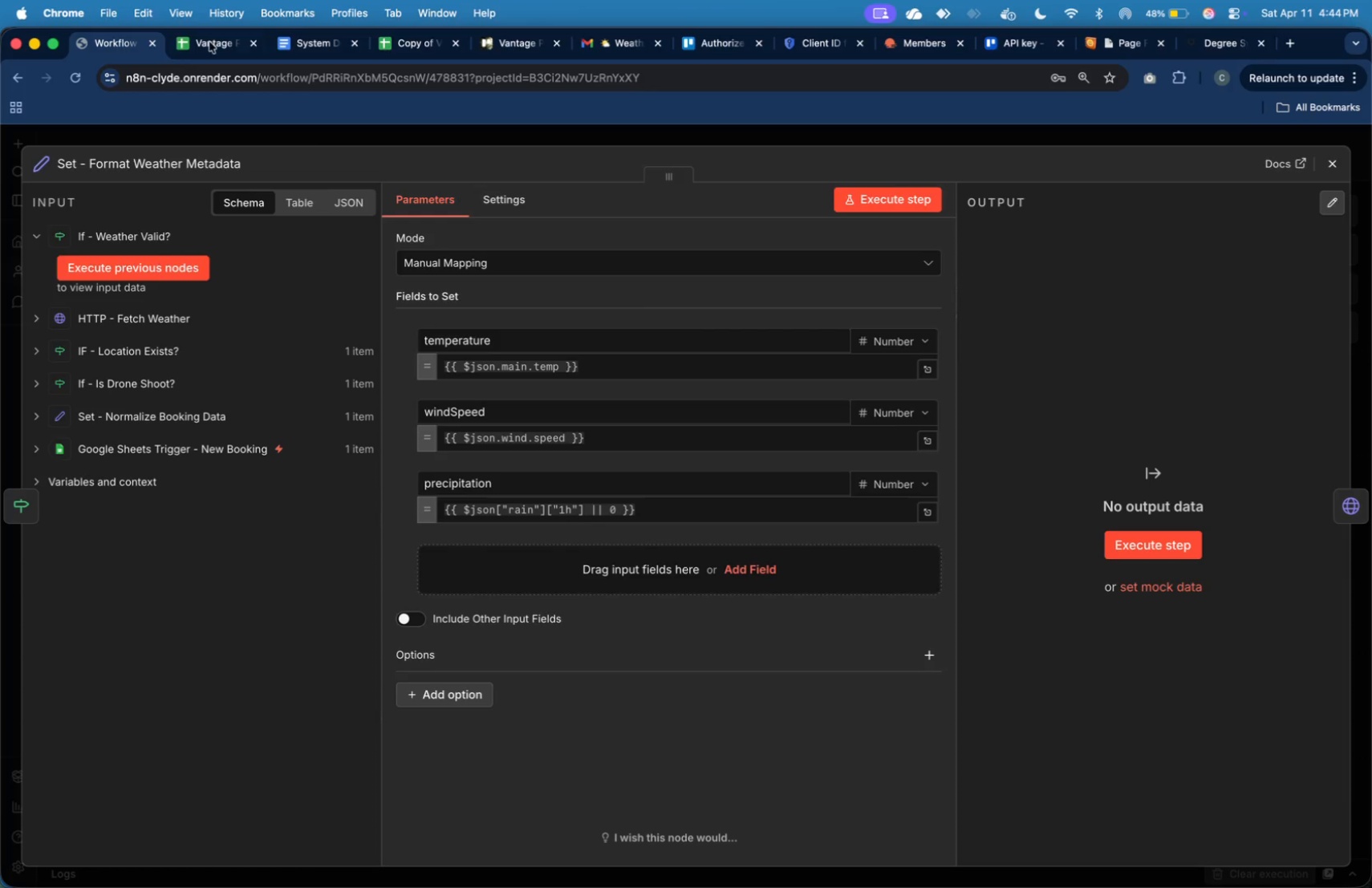 
mouse_move([375, 67])
 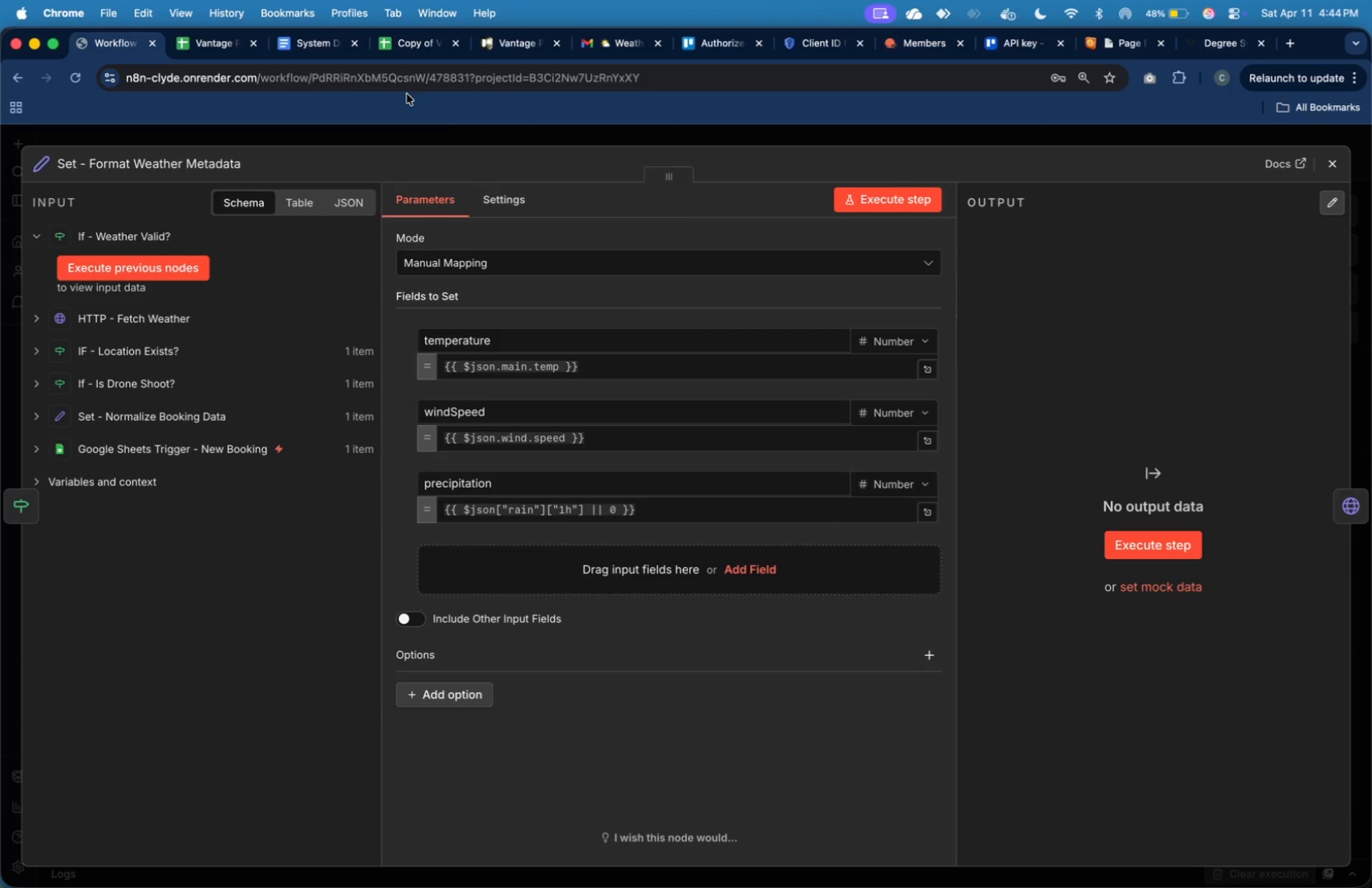 
left_click([304, 46])
 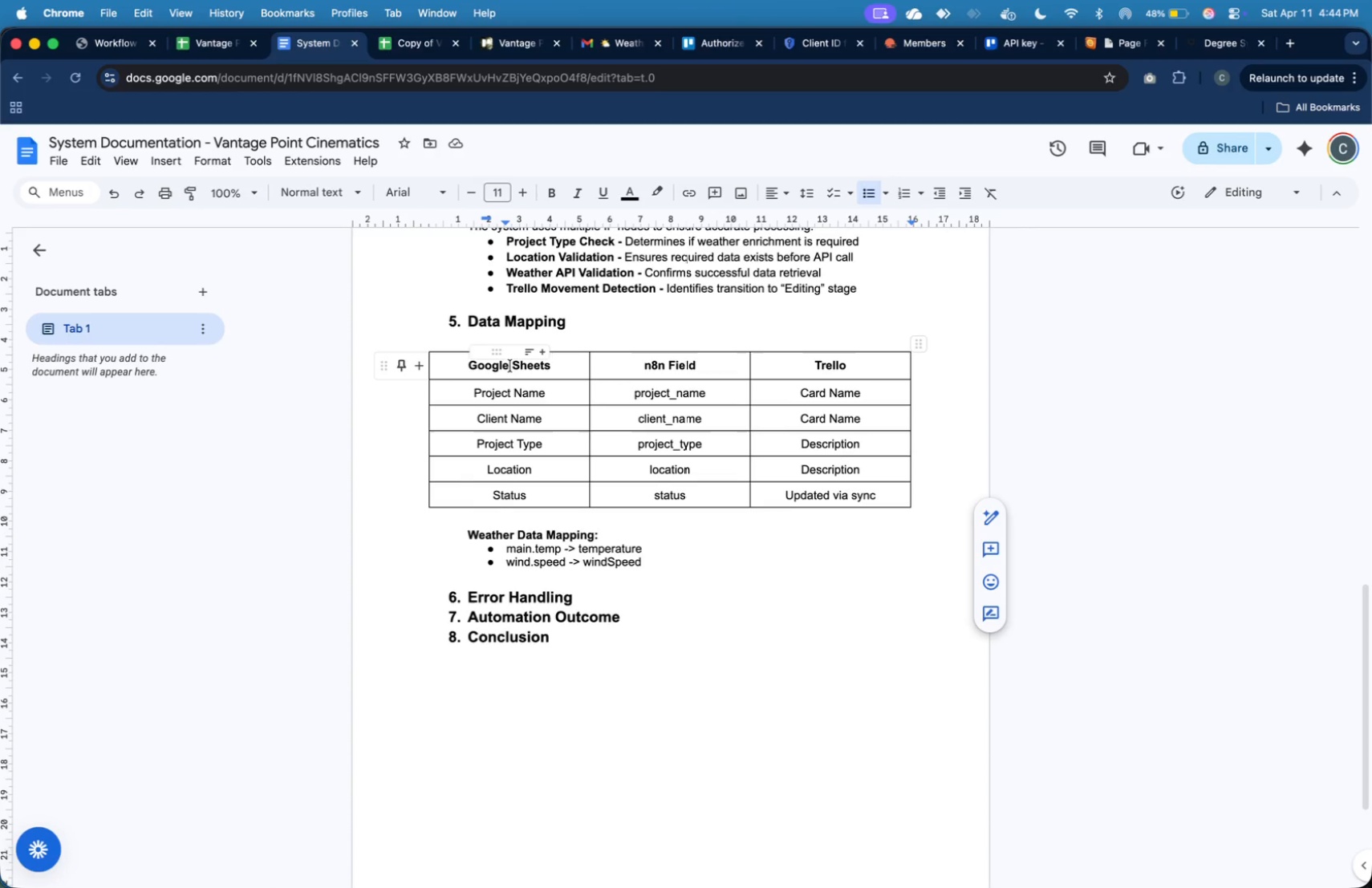 
key(Enter)
 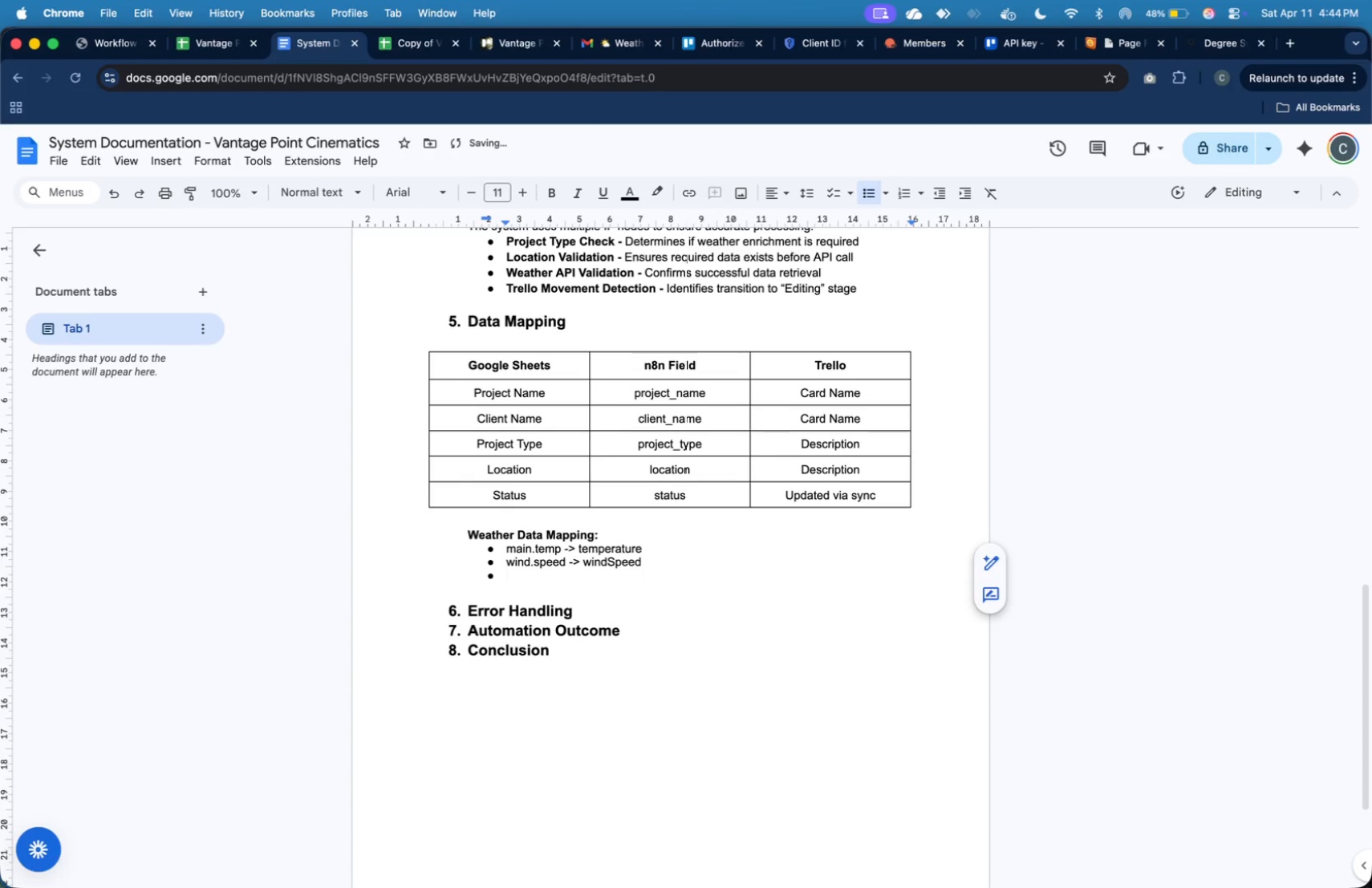 
type(rain.1h )
key(Backspace)
type(-> precipitation)
 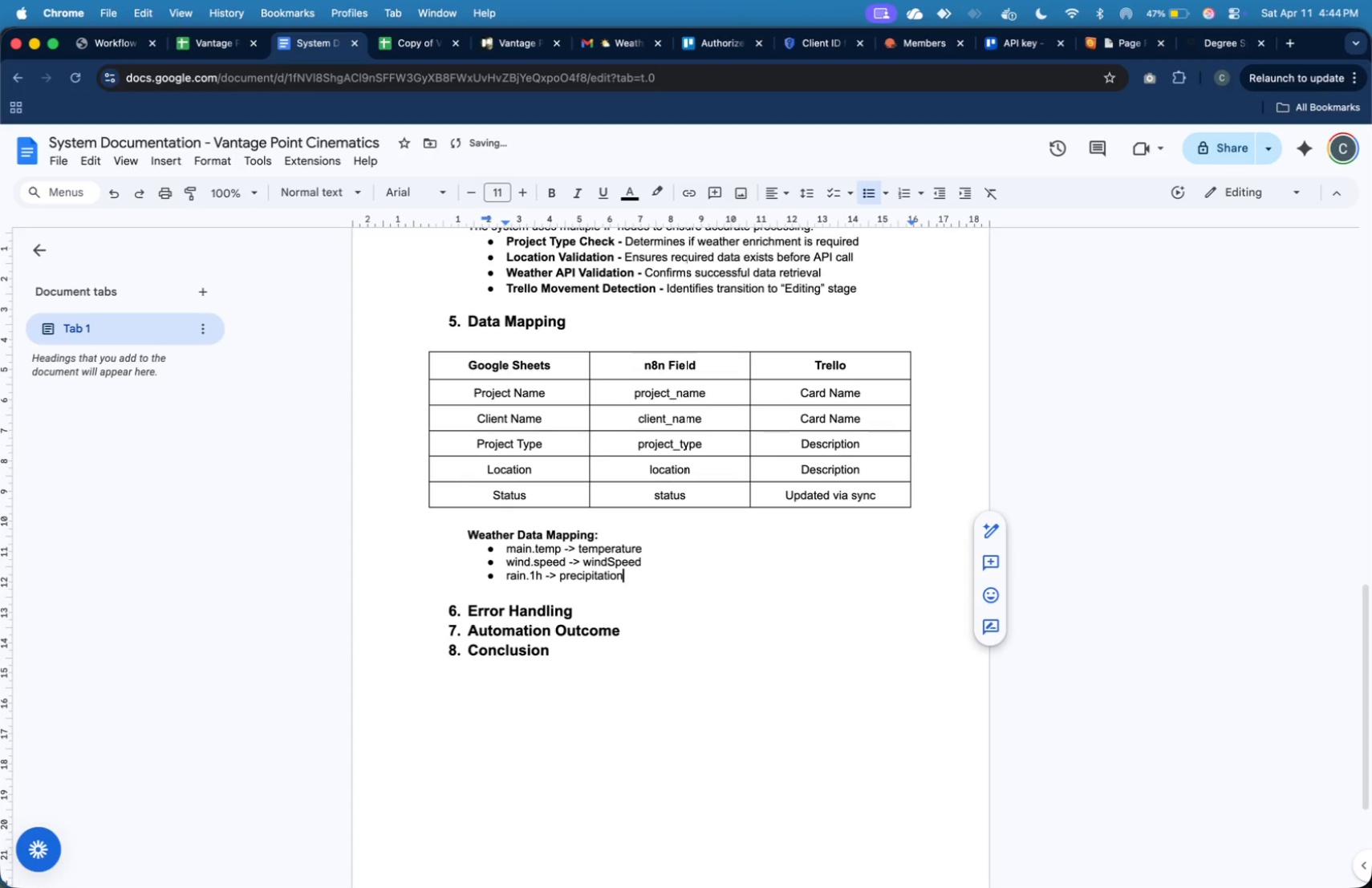 
key(ArrowDown)
 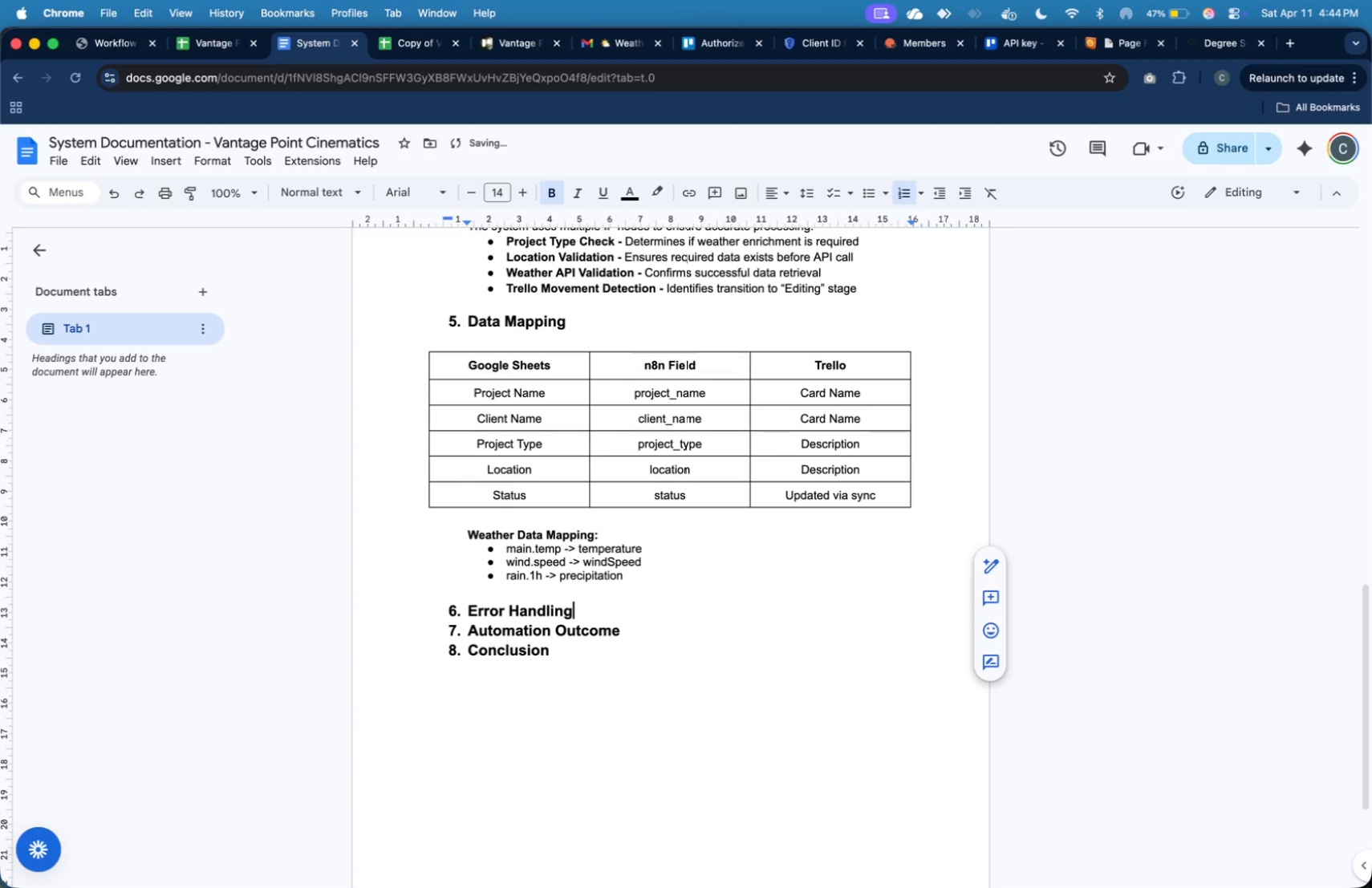 
key(ArrowDown)
 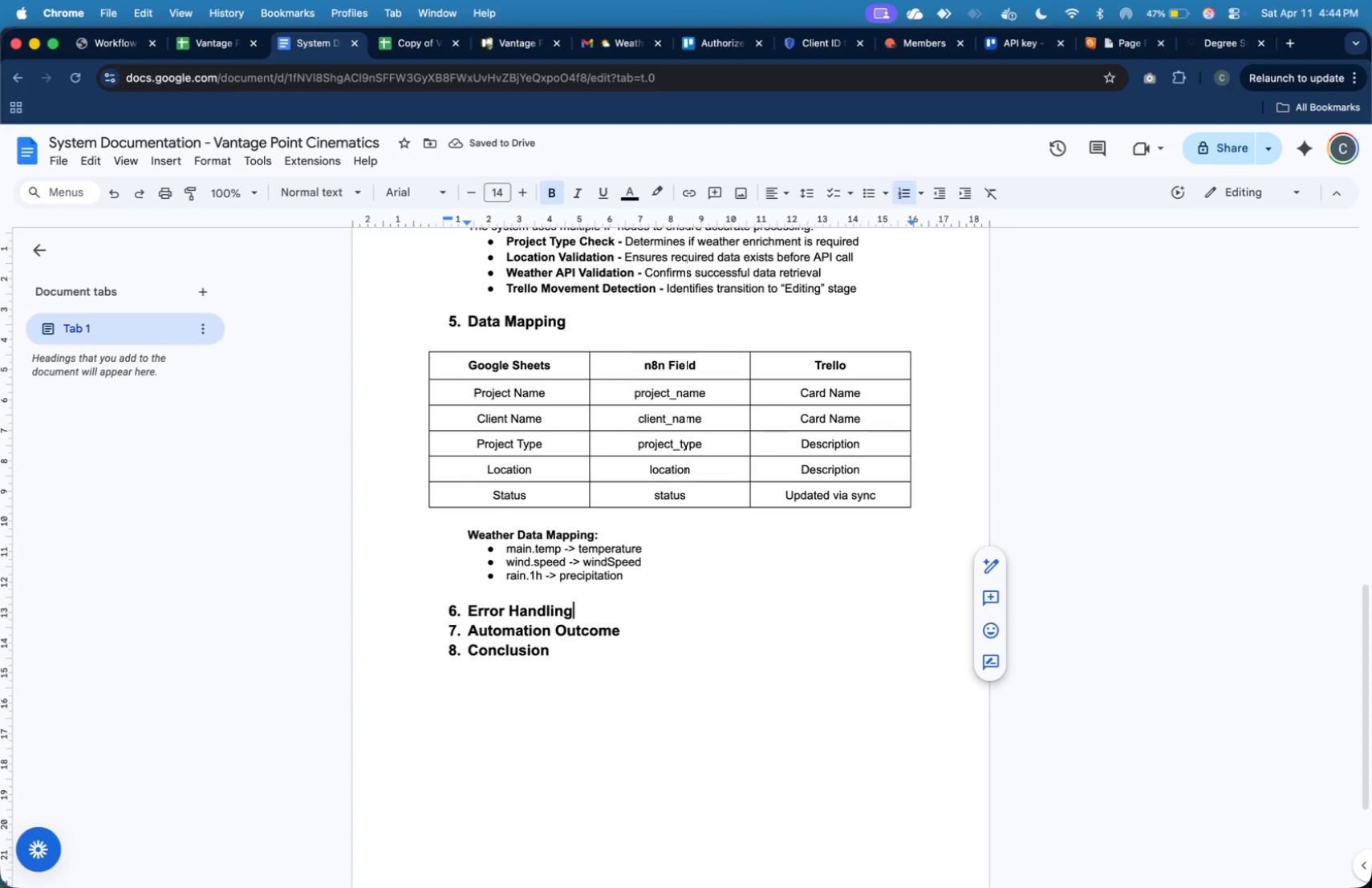 
key(Enter)
 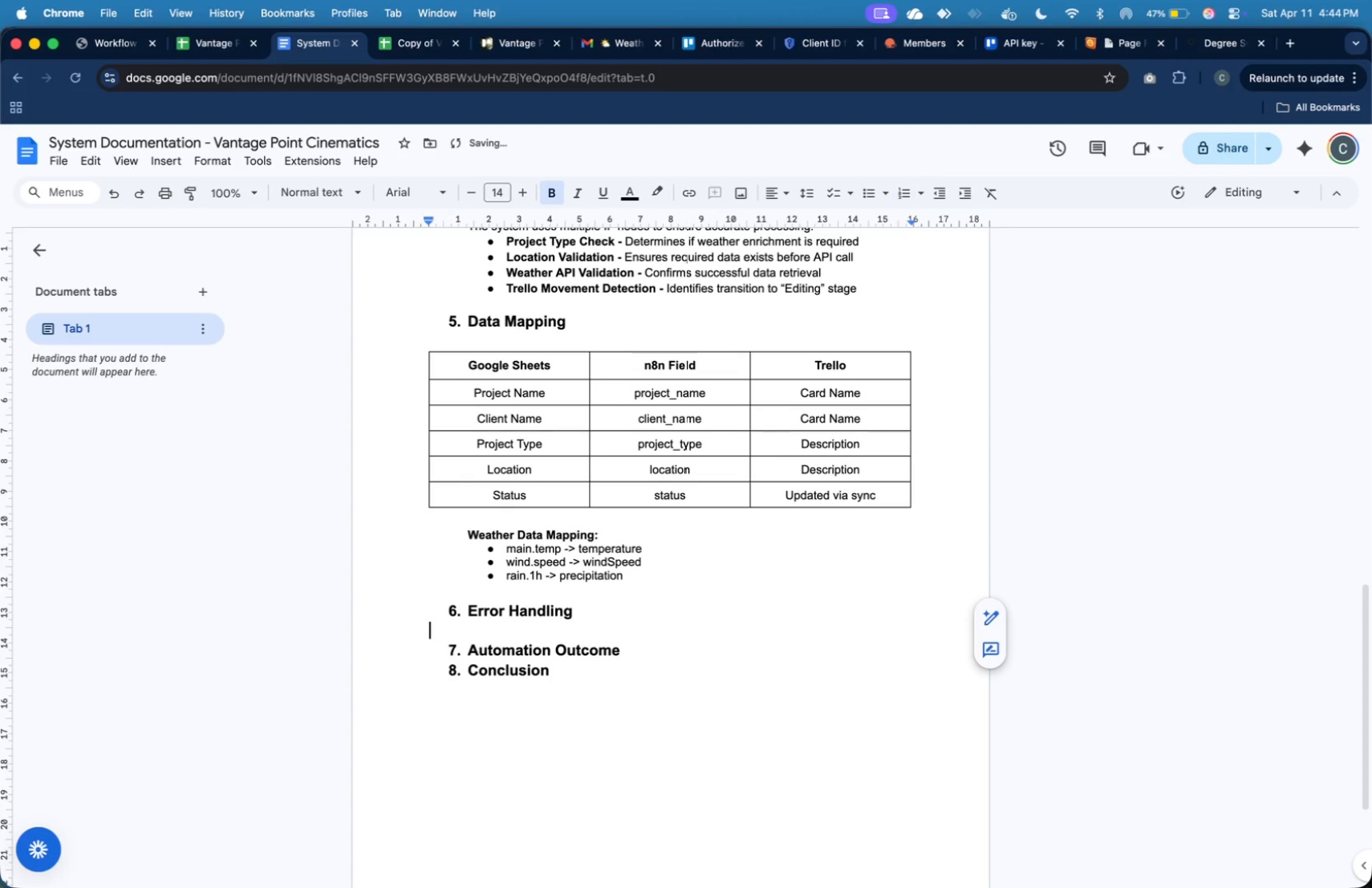 
key(Enter)
 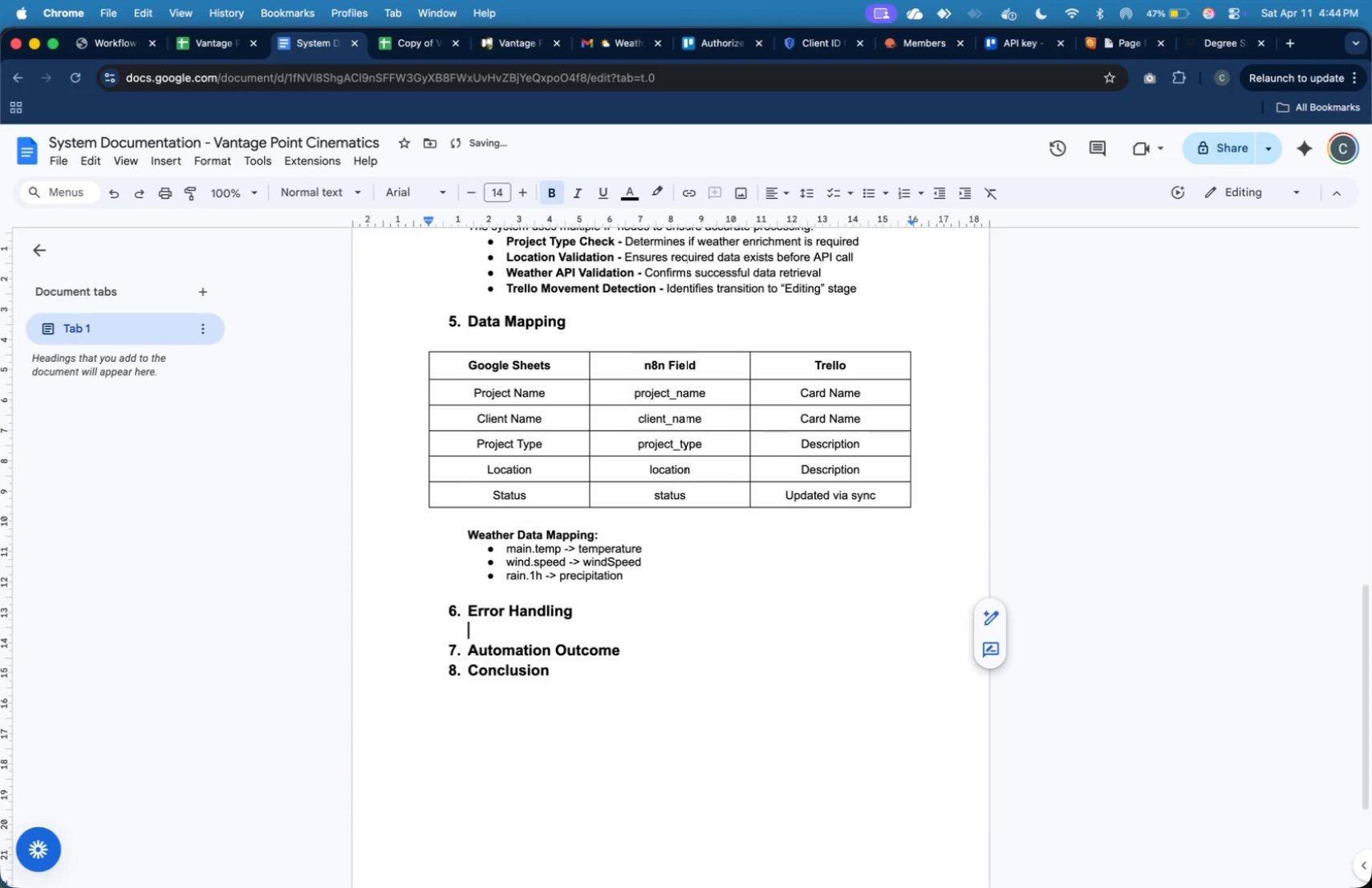 
key(Tab)
 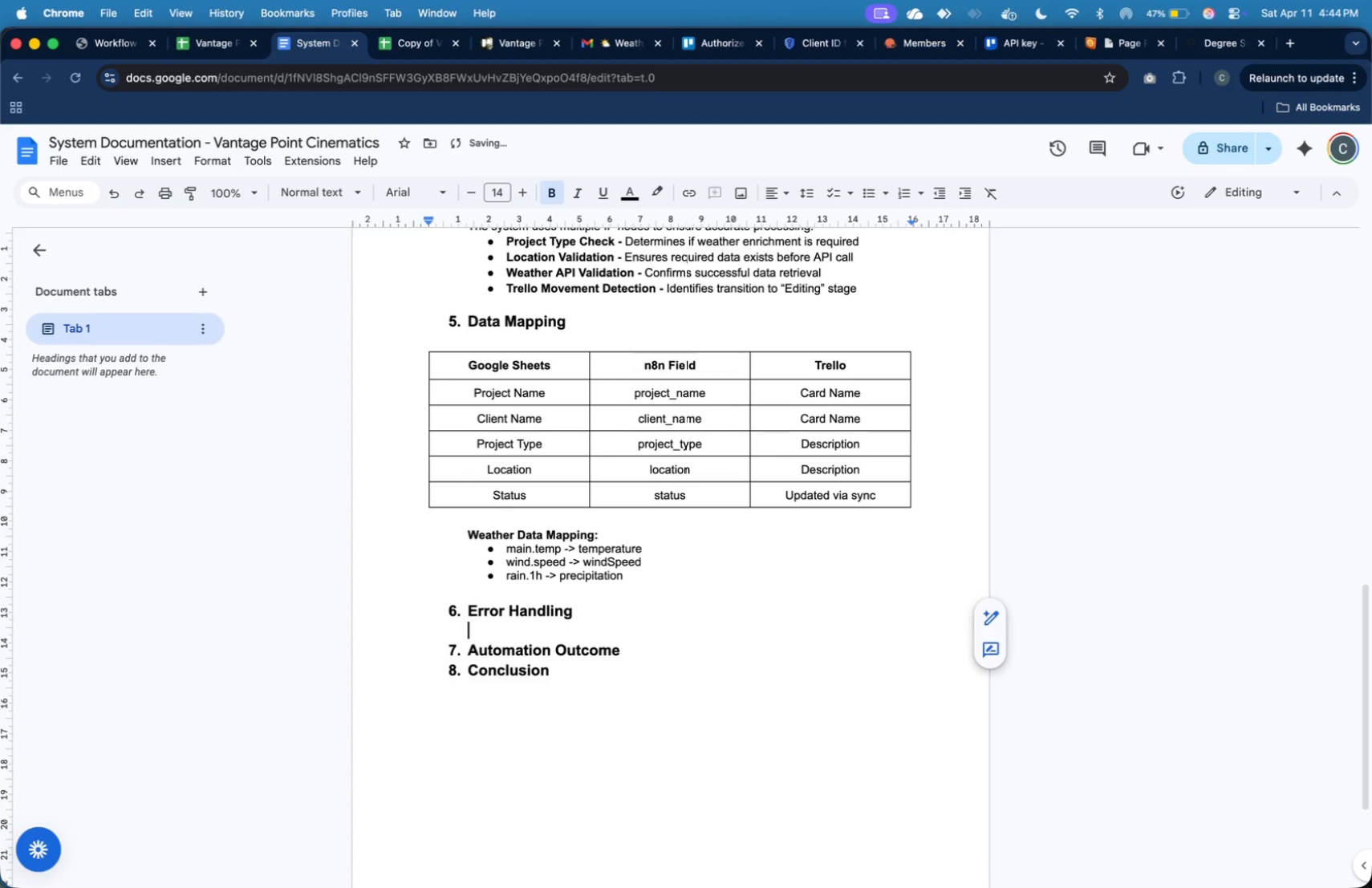 
key(Meta+V)
 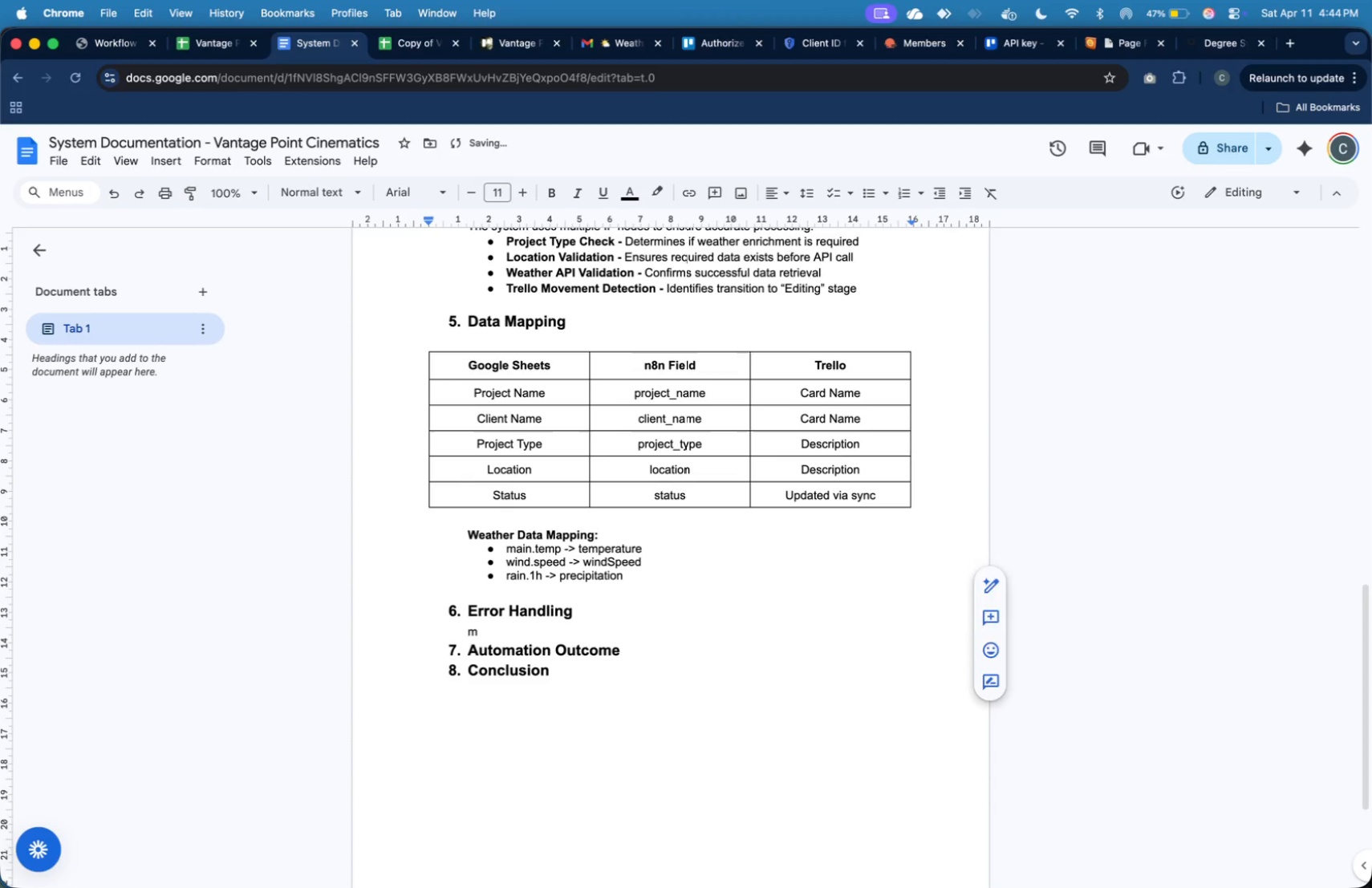 
key(Backspace)
type(The system )
 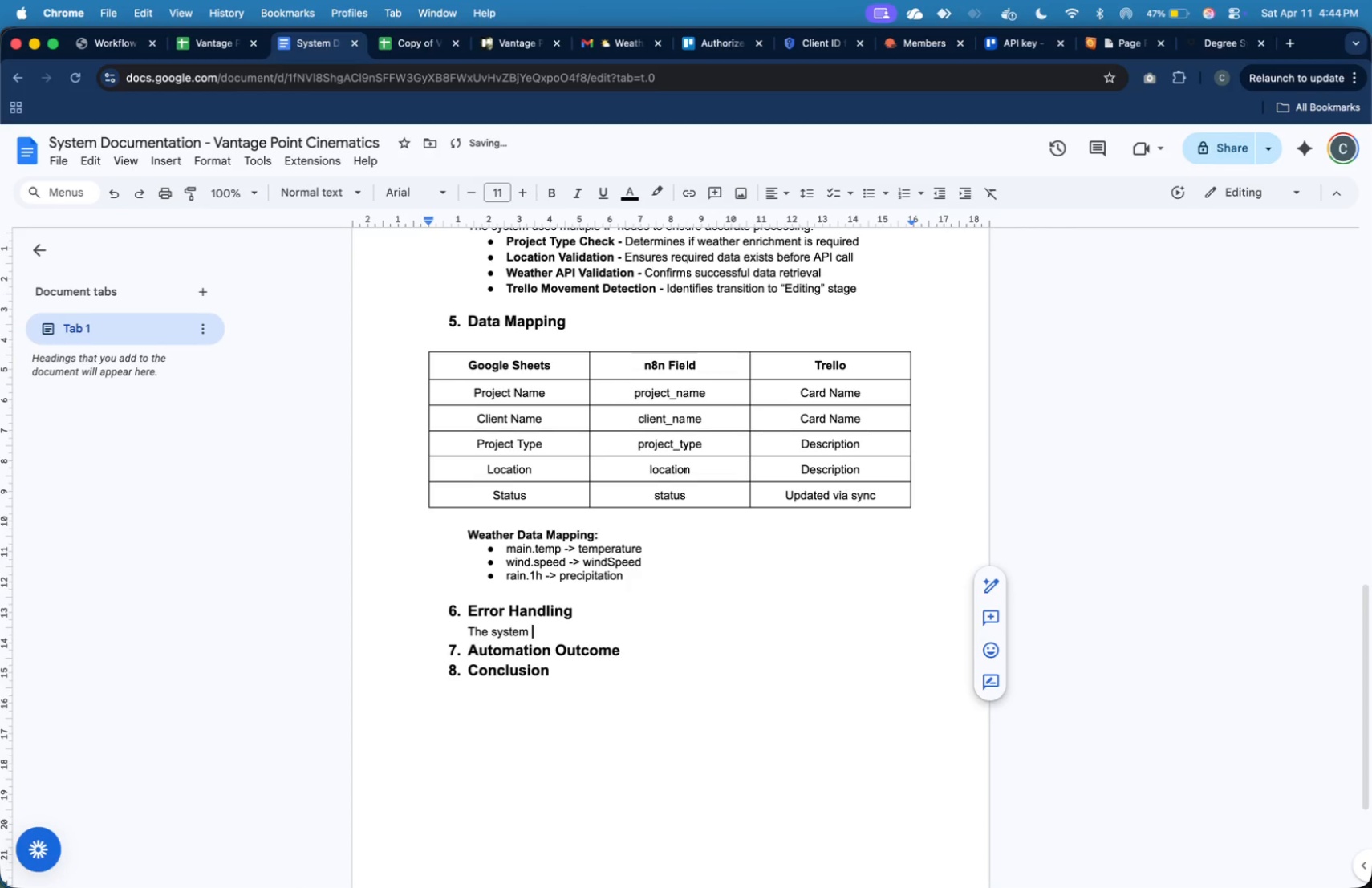 
type(includes layered error handling:)
 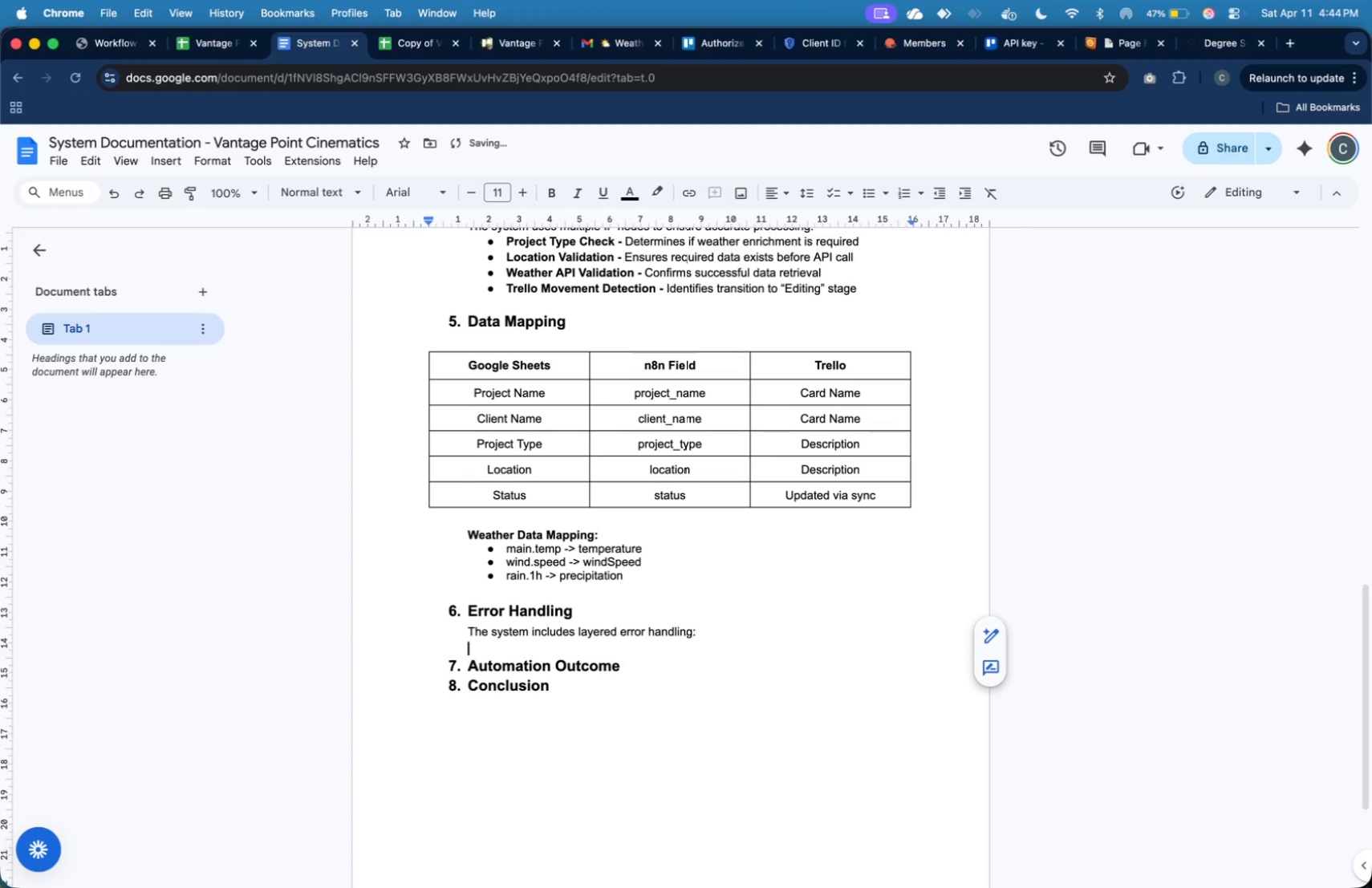 
 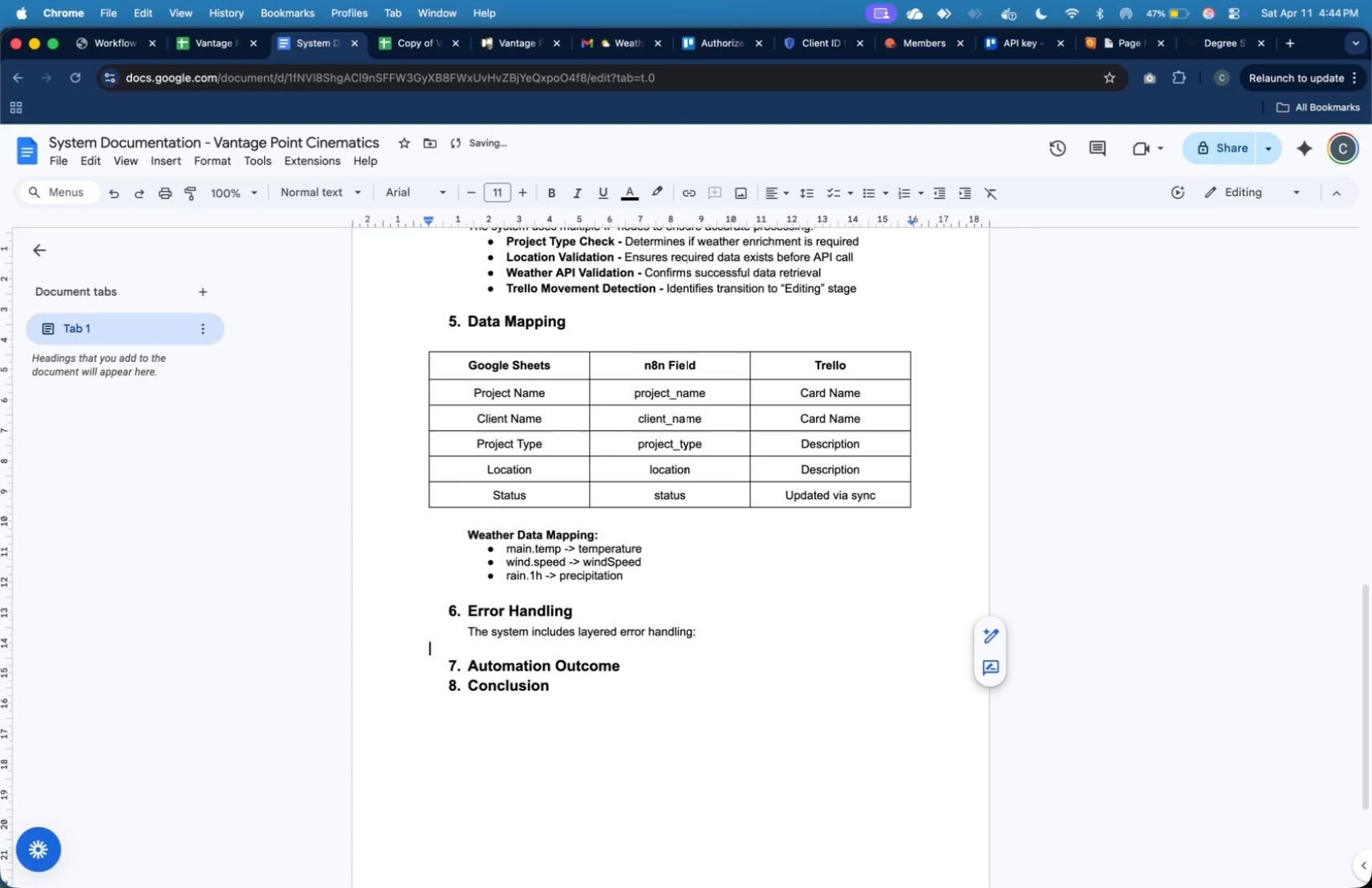 
key(Enter)
 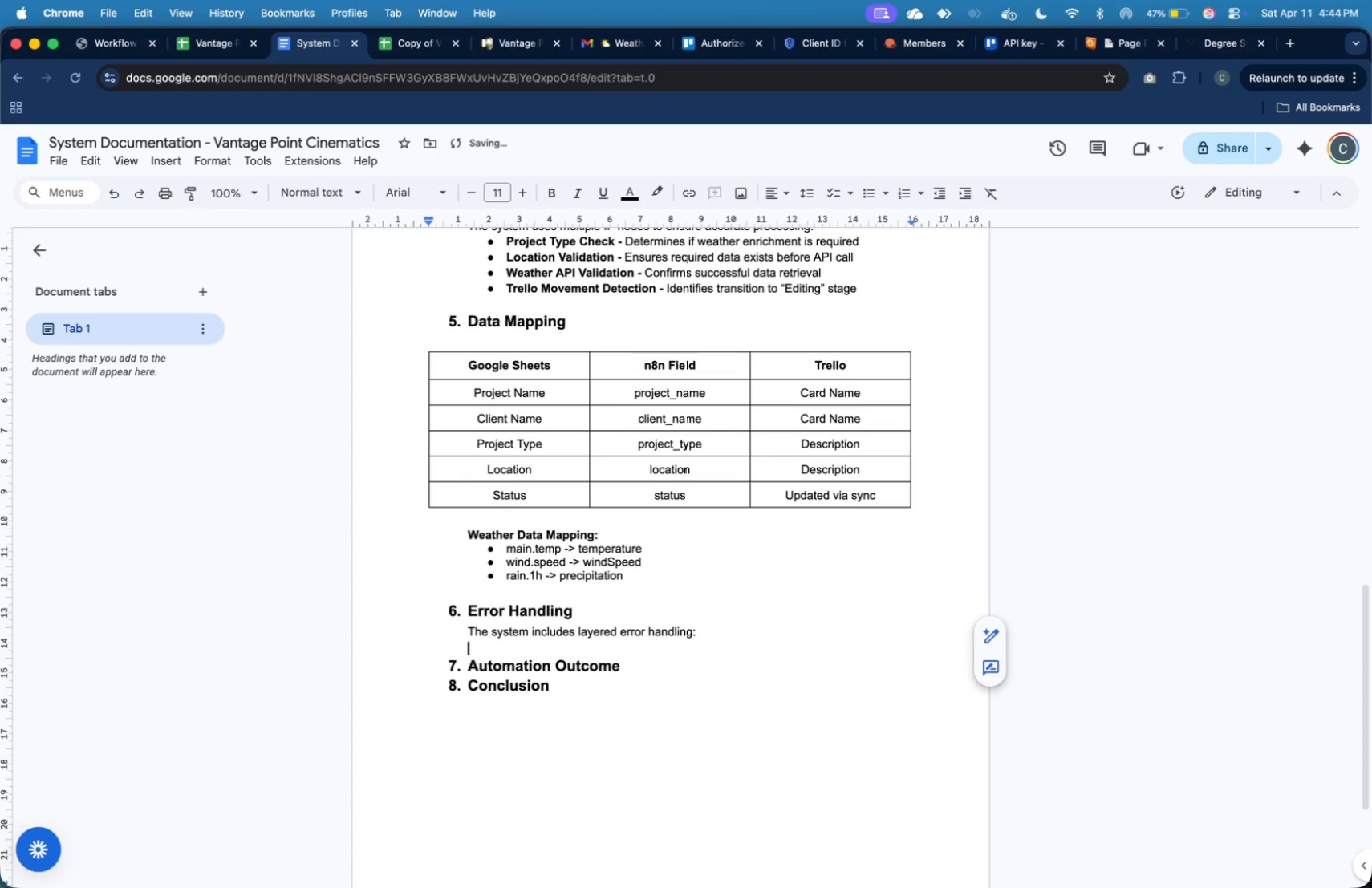 
key(Tab)
 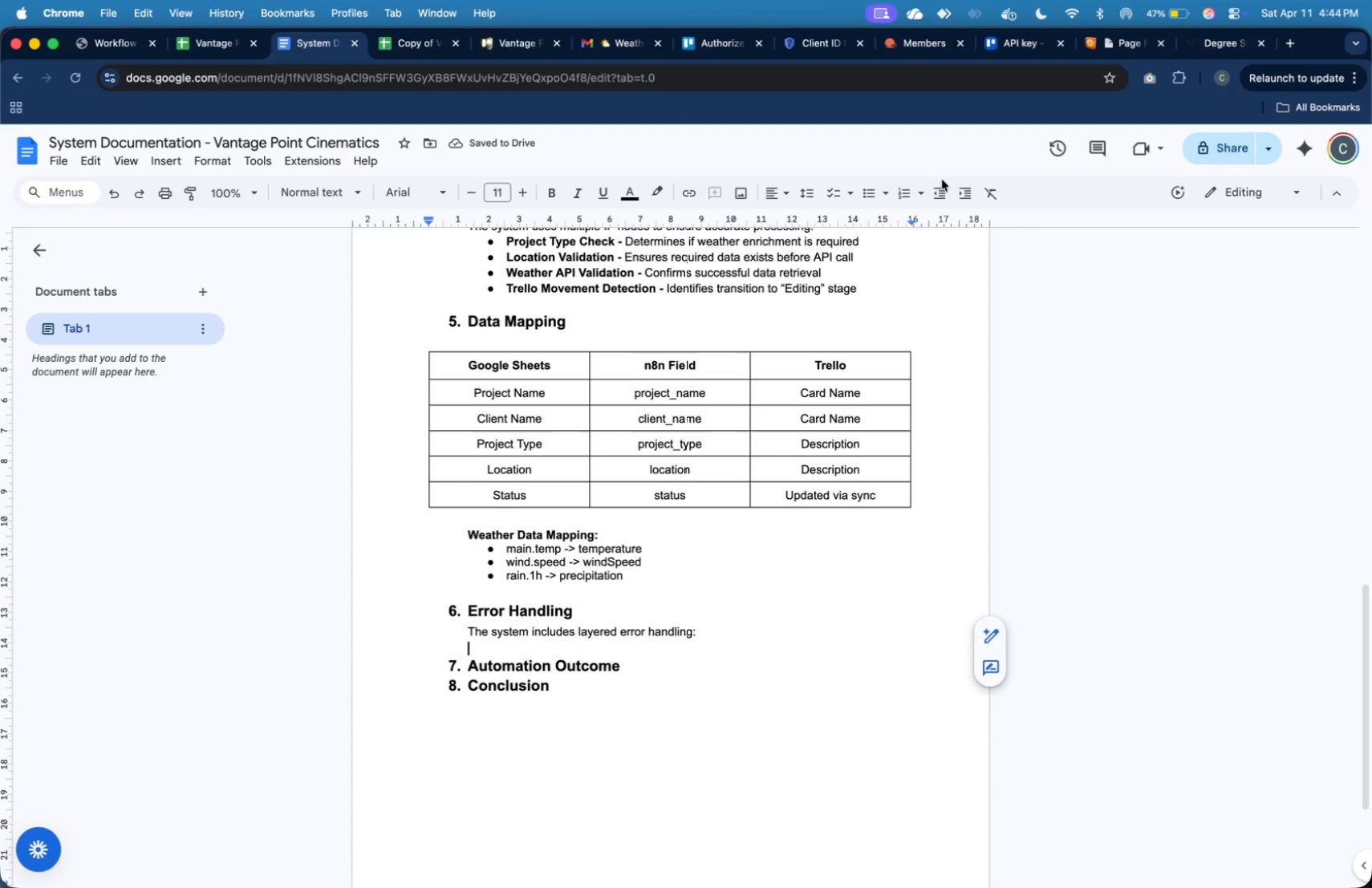 
left_click([876, 193])
 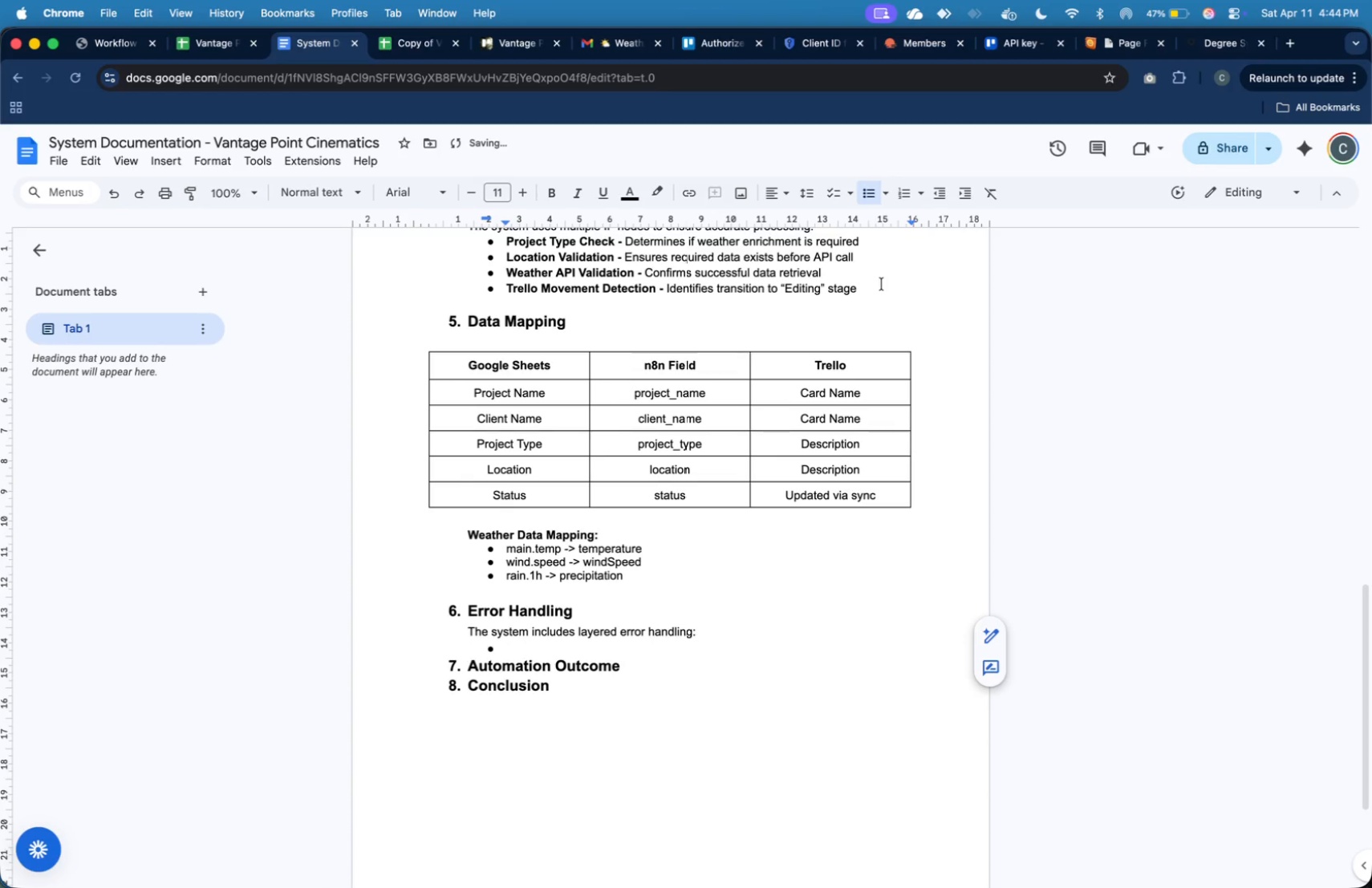 
key(Shift+M)
 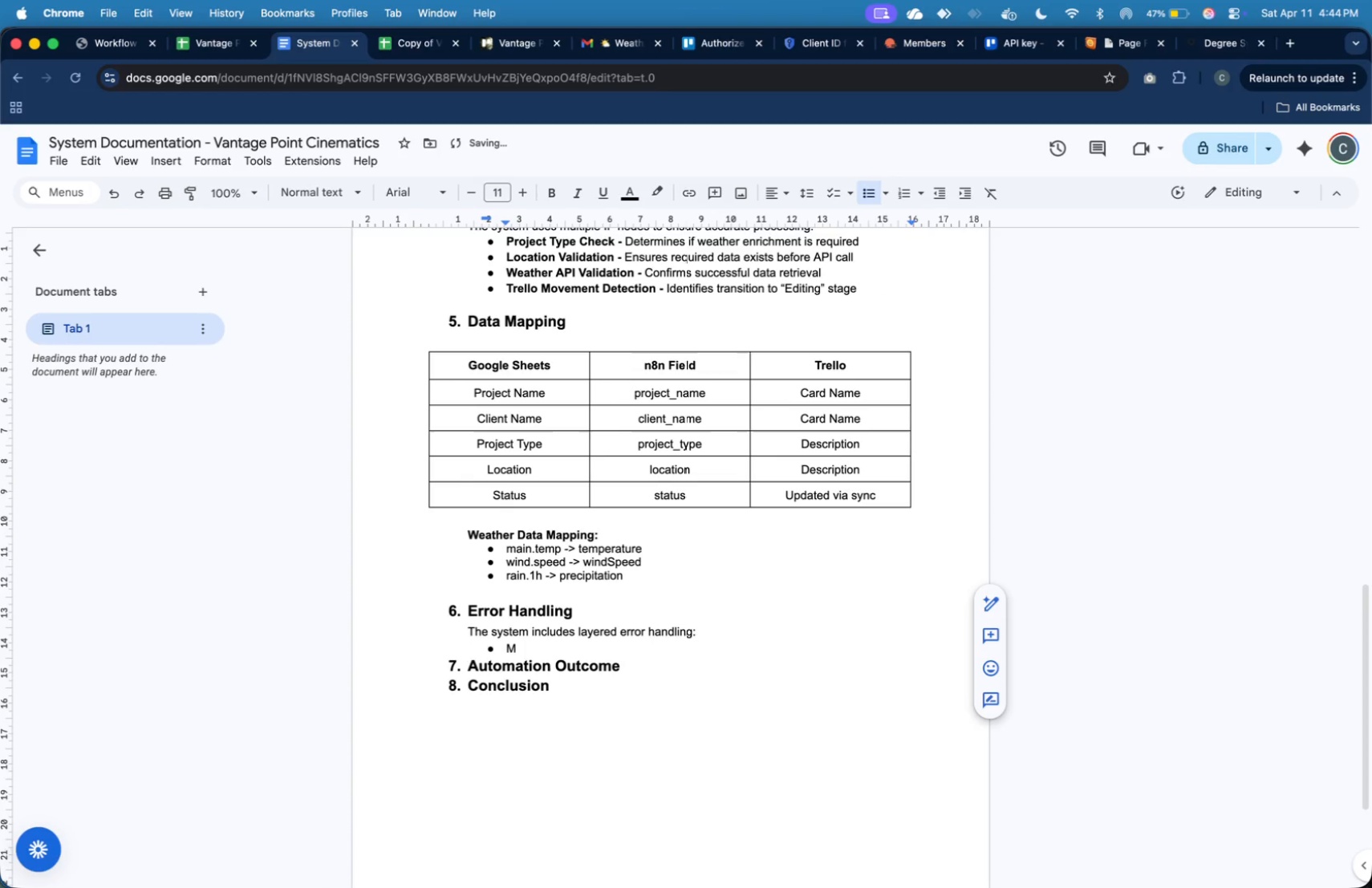 
key(Backspace)
 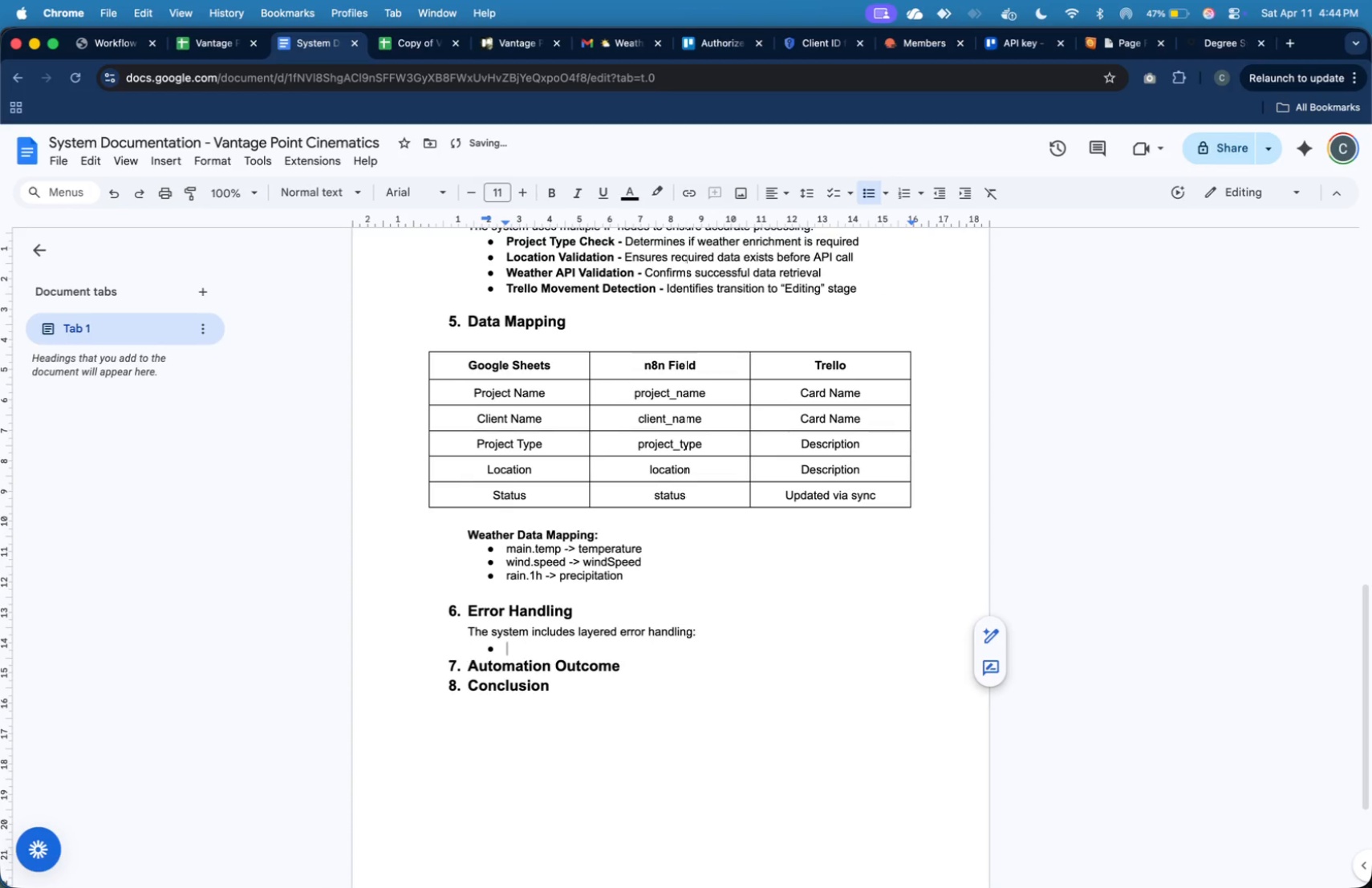 
key(Meta+B)
 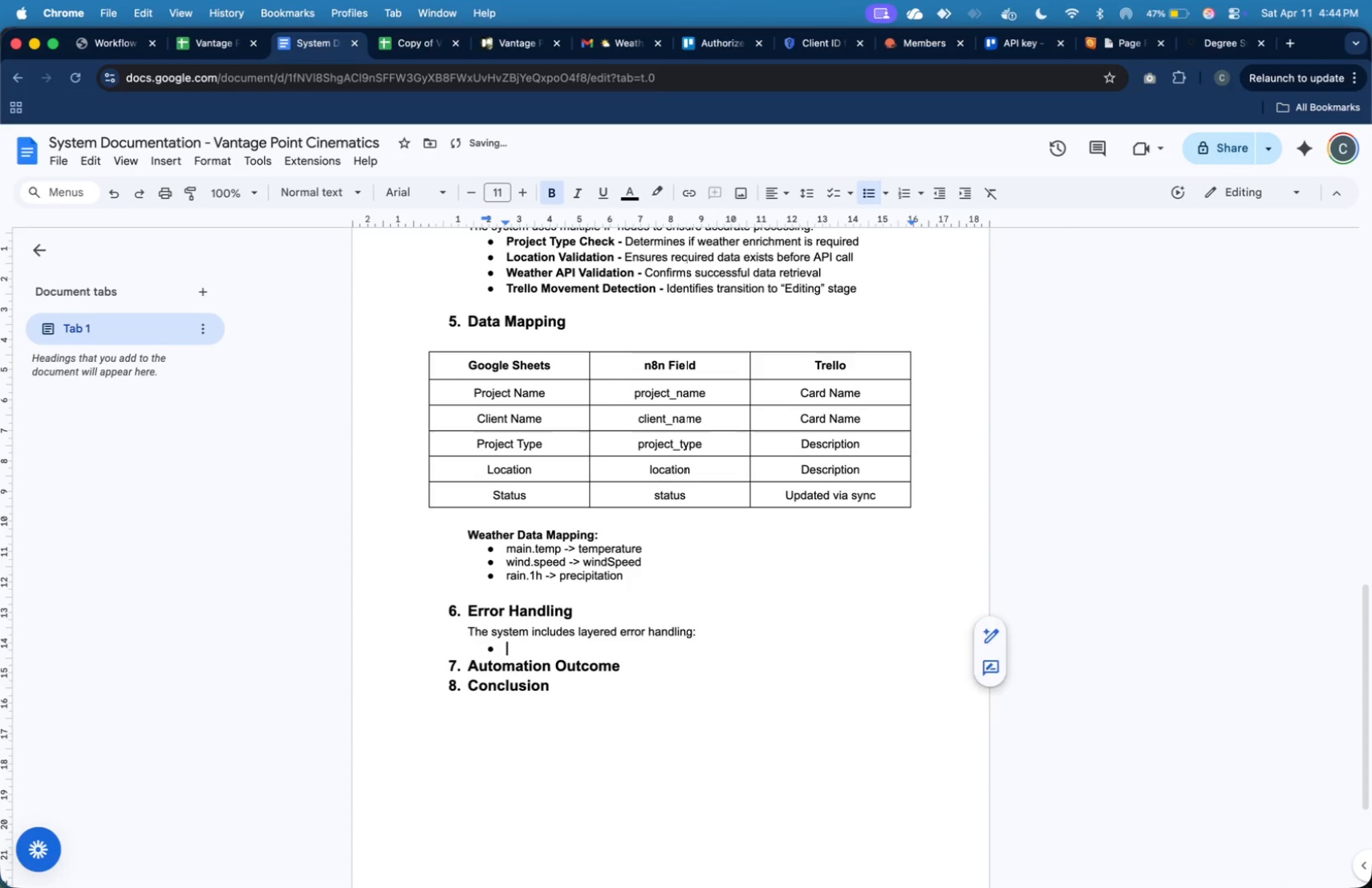 
type(Missing Data)
 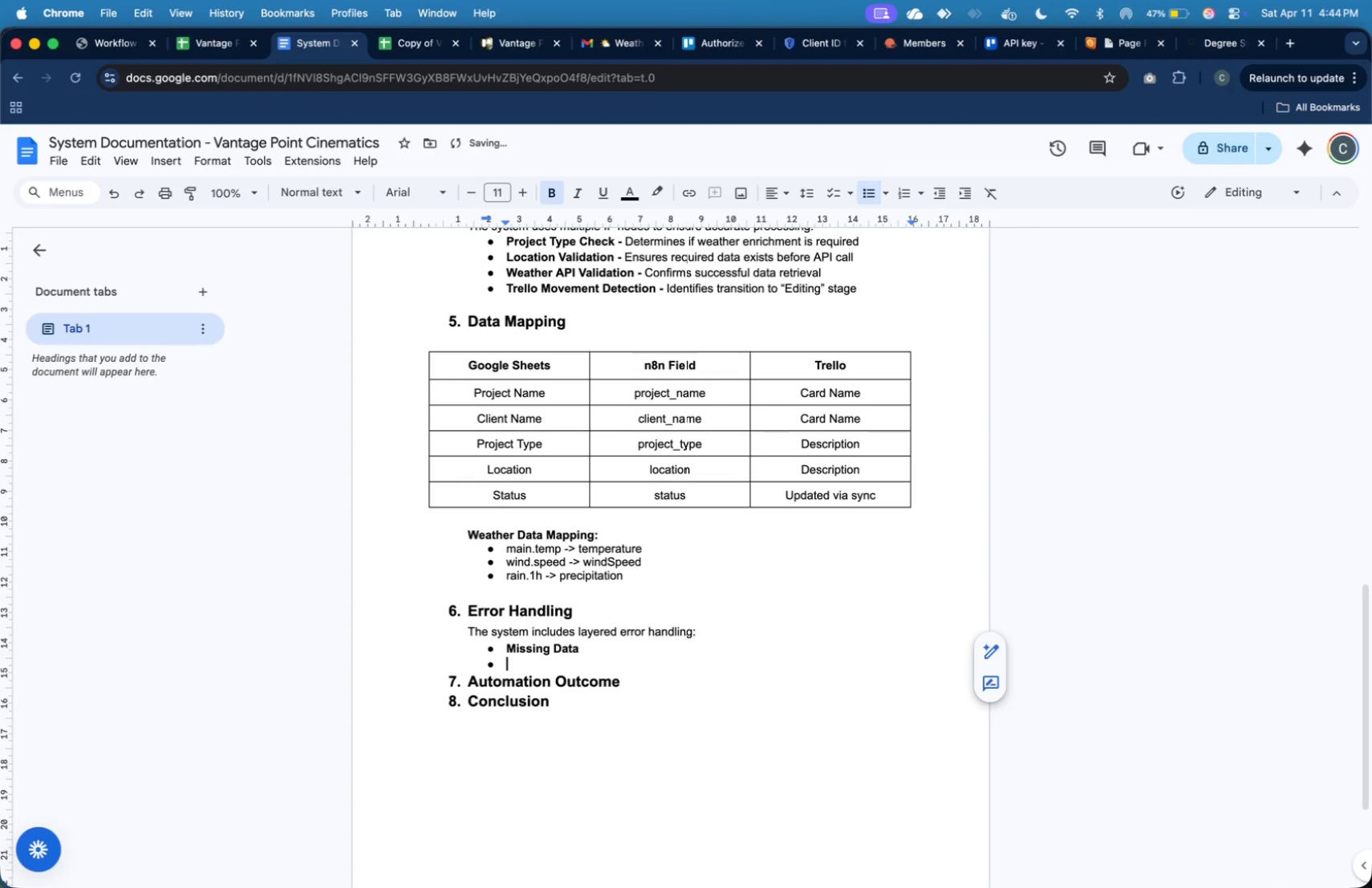 
 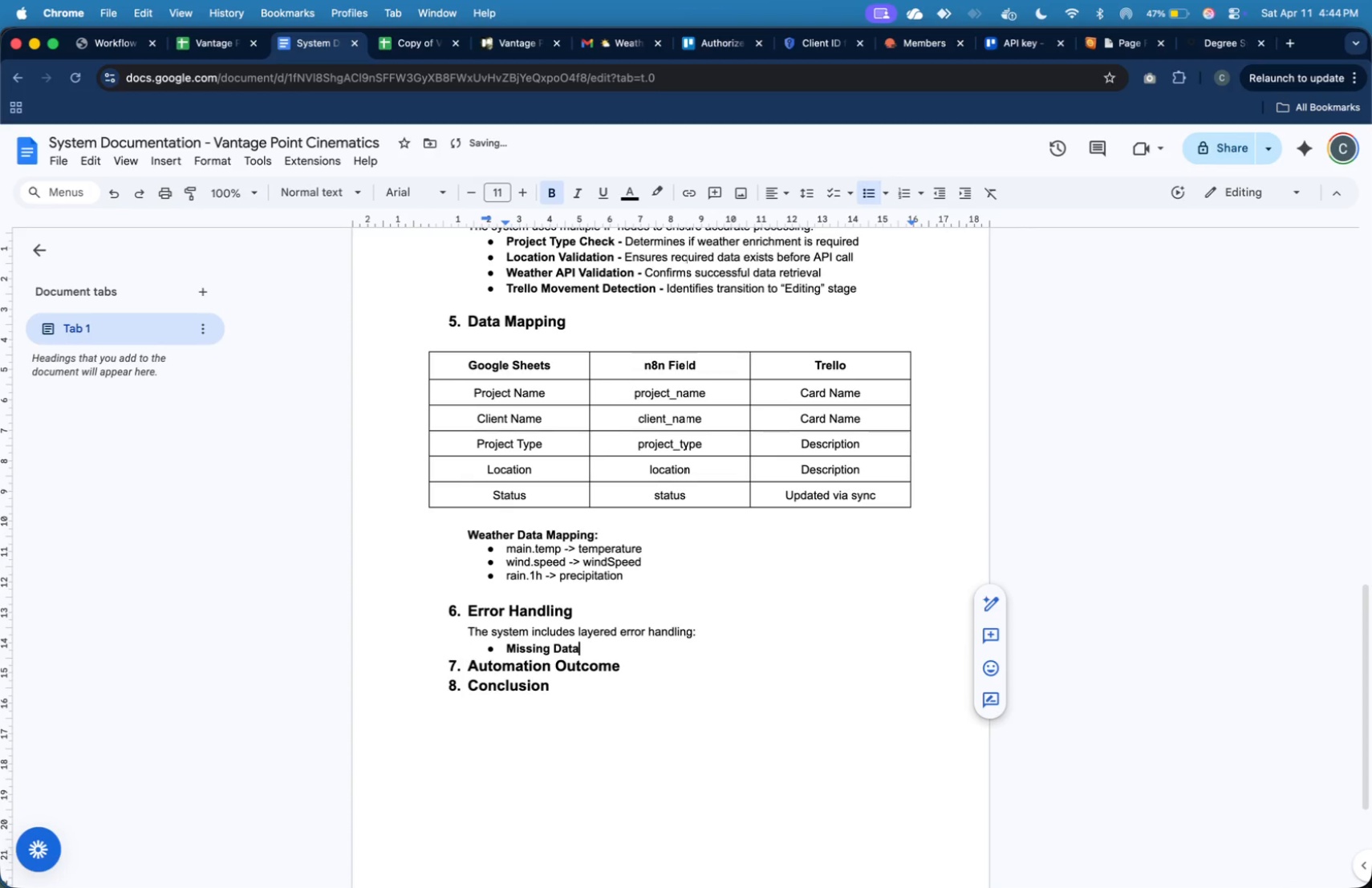 
key(Enter)
 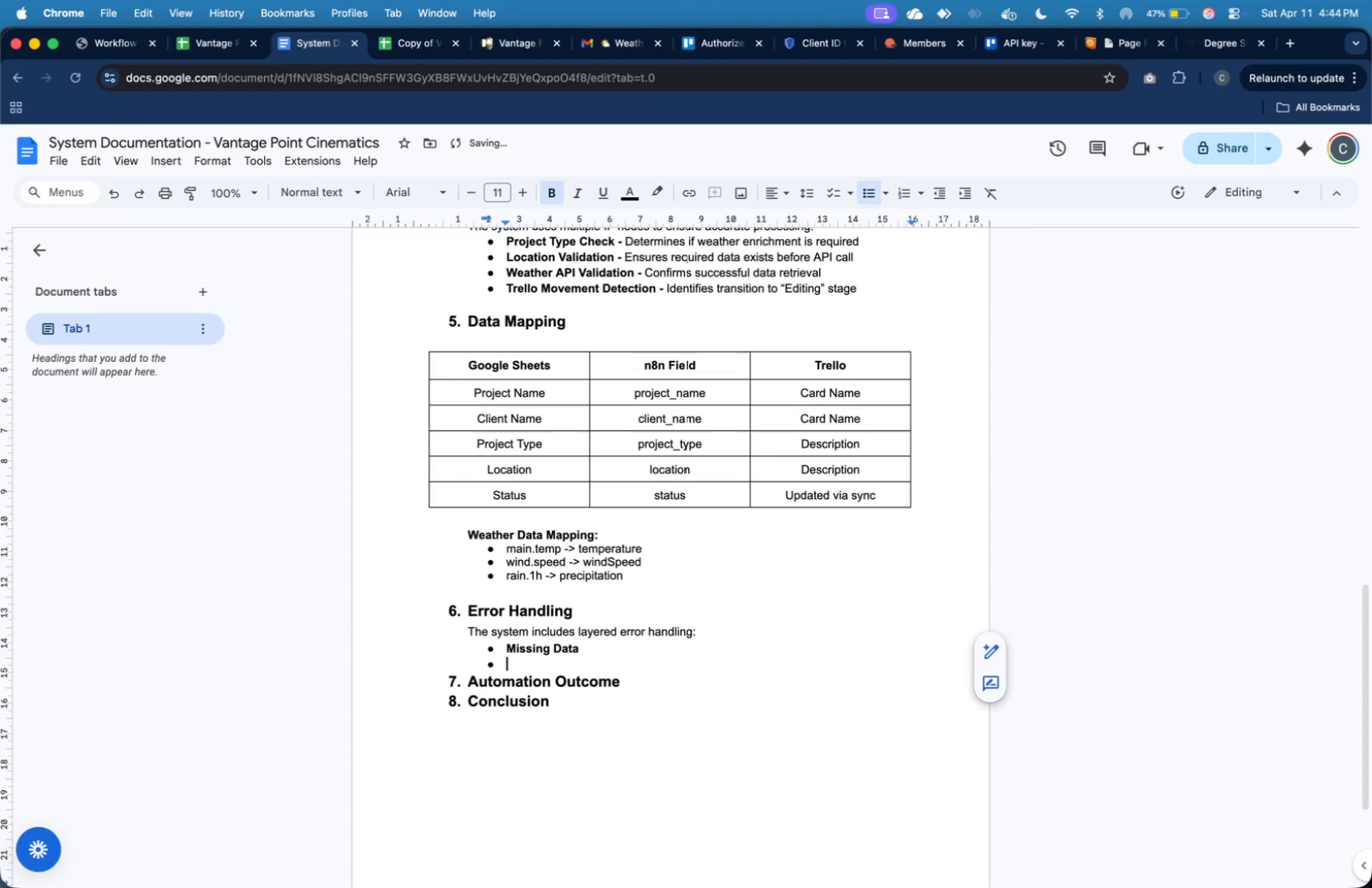 
type(API Failure)
 